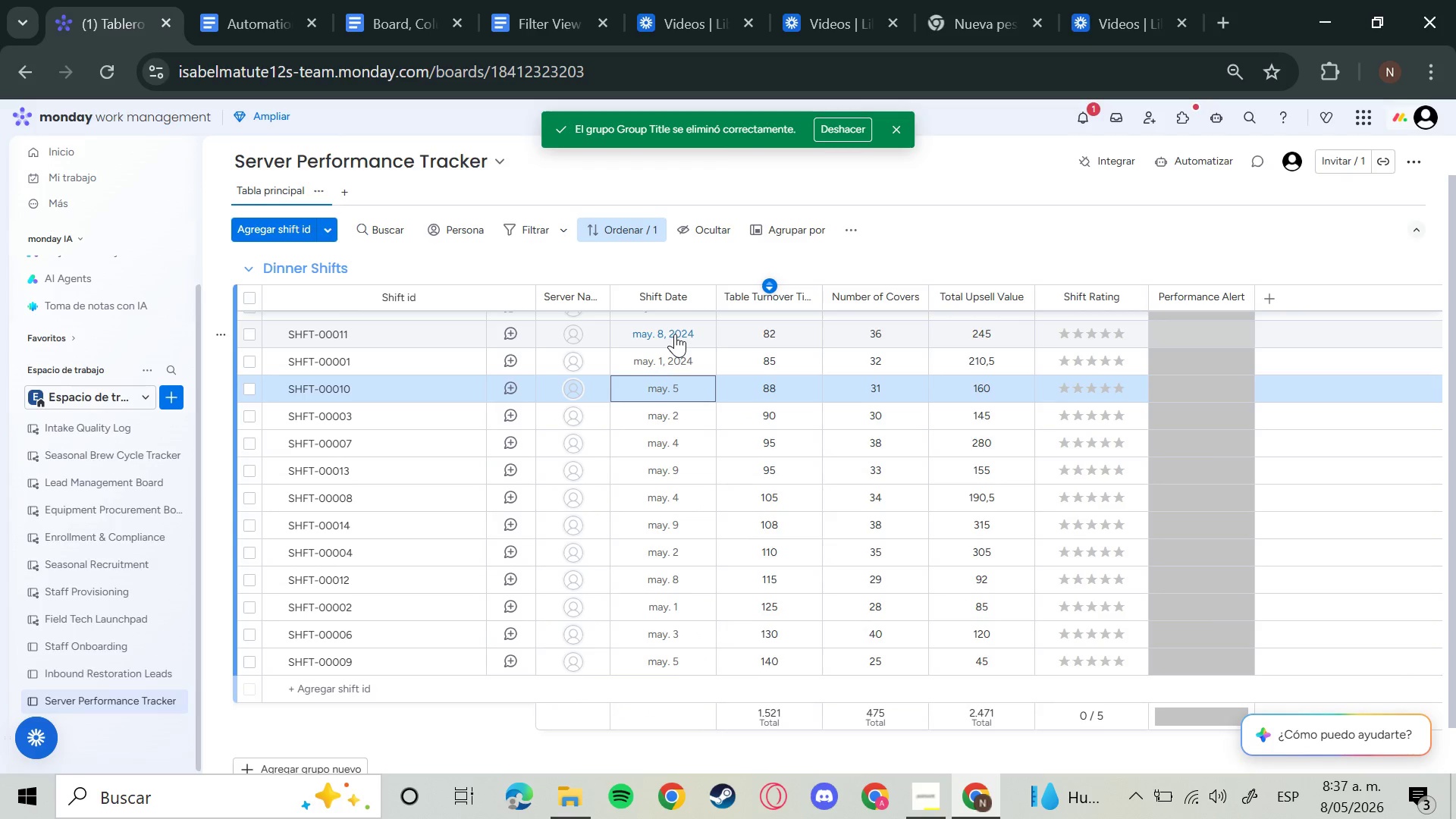 
key(ArrowUp)
 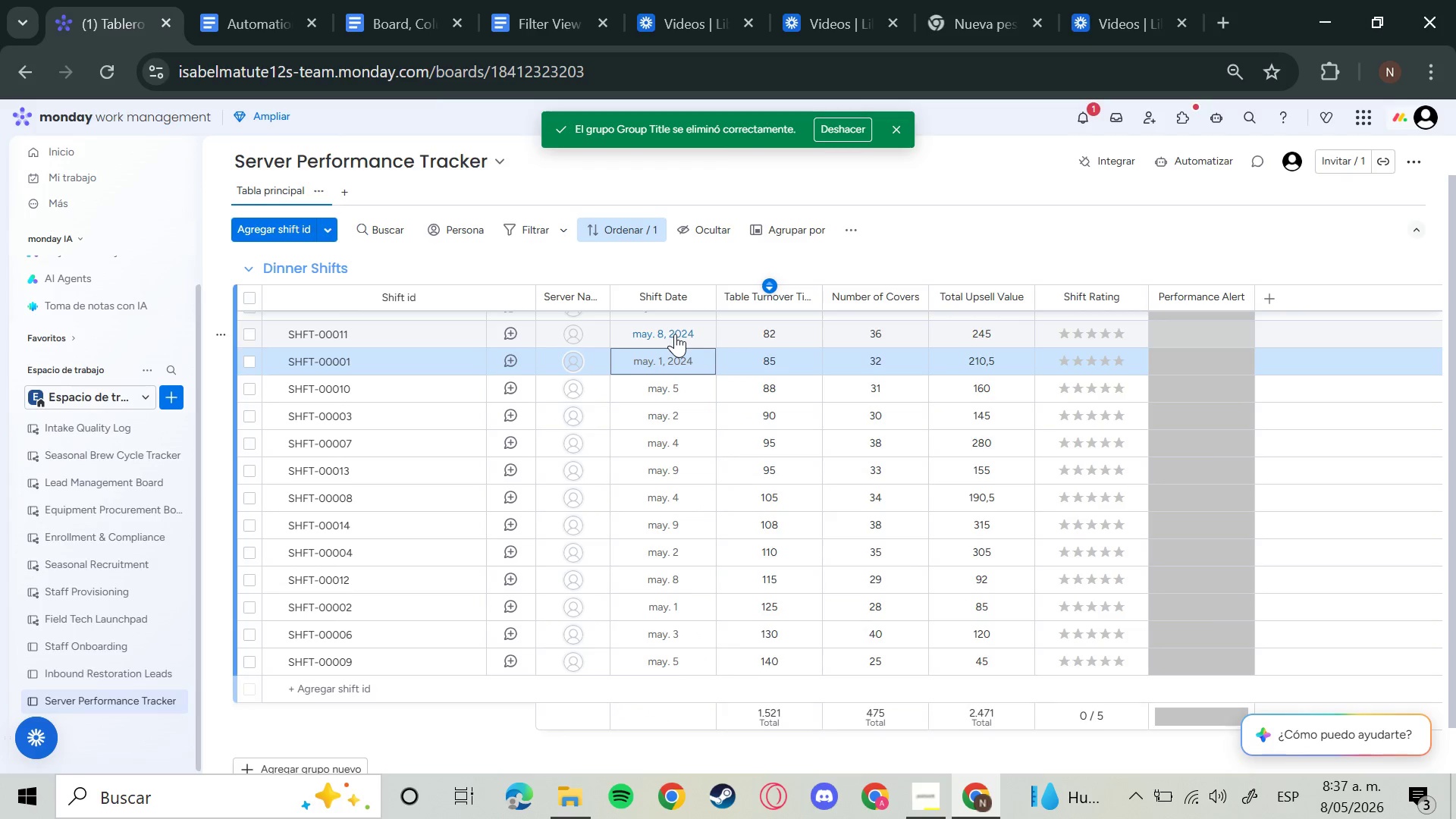 
key(Enter)
 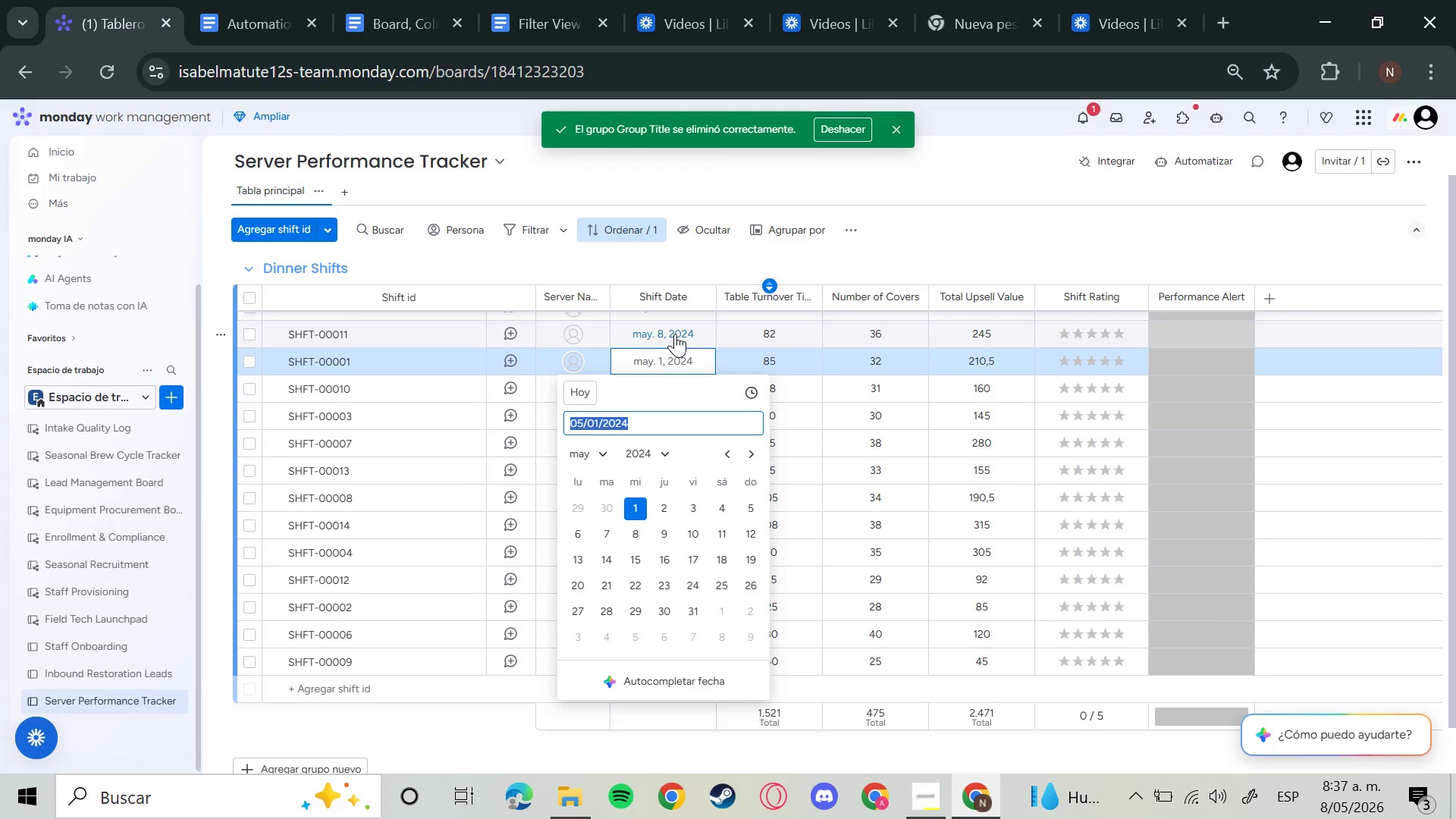 
key(ArrowRight)
 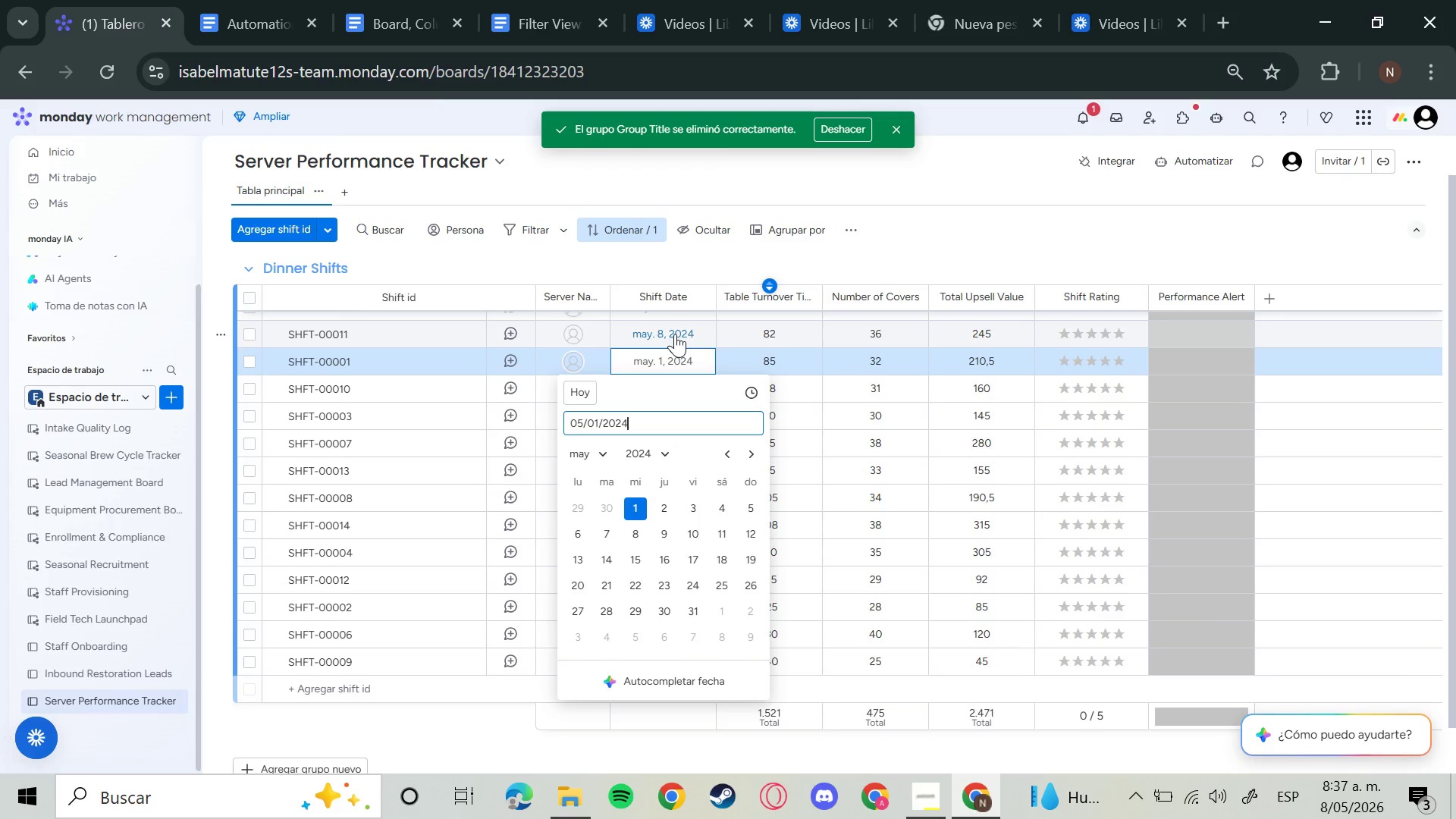 
key(Backspace)
 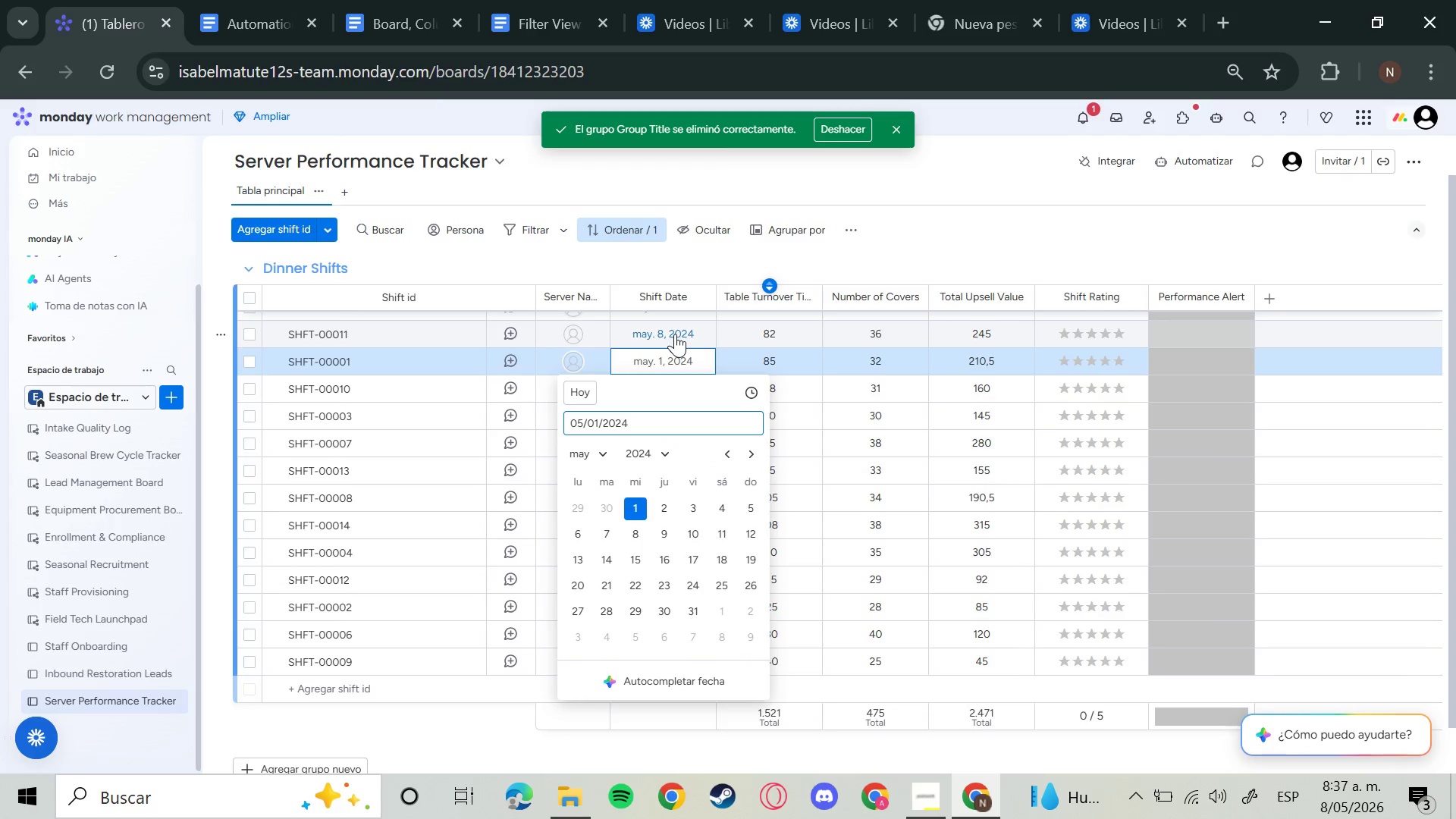 
key(6)
 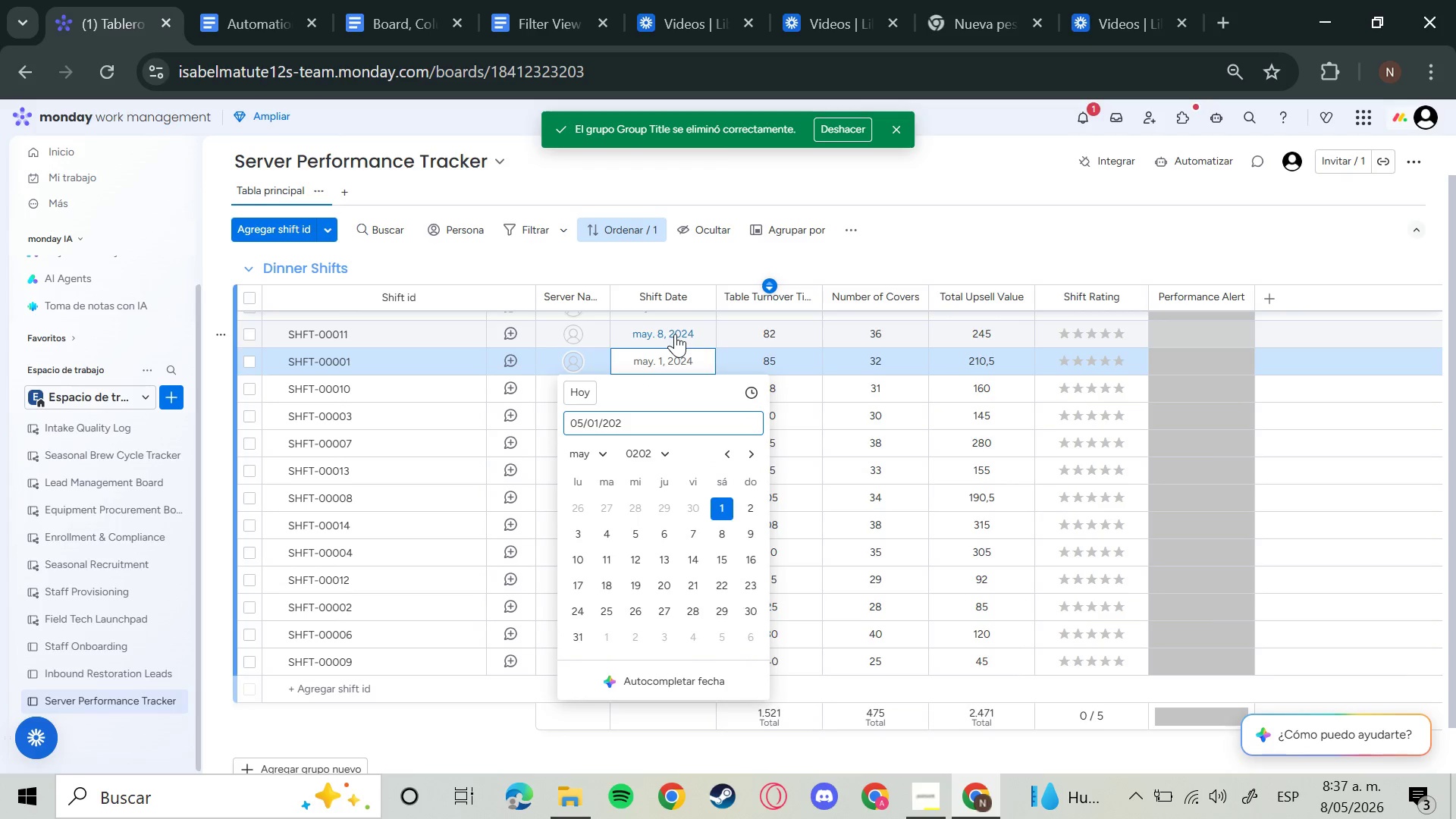 
key(Enter)
 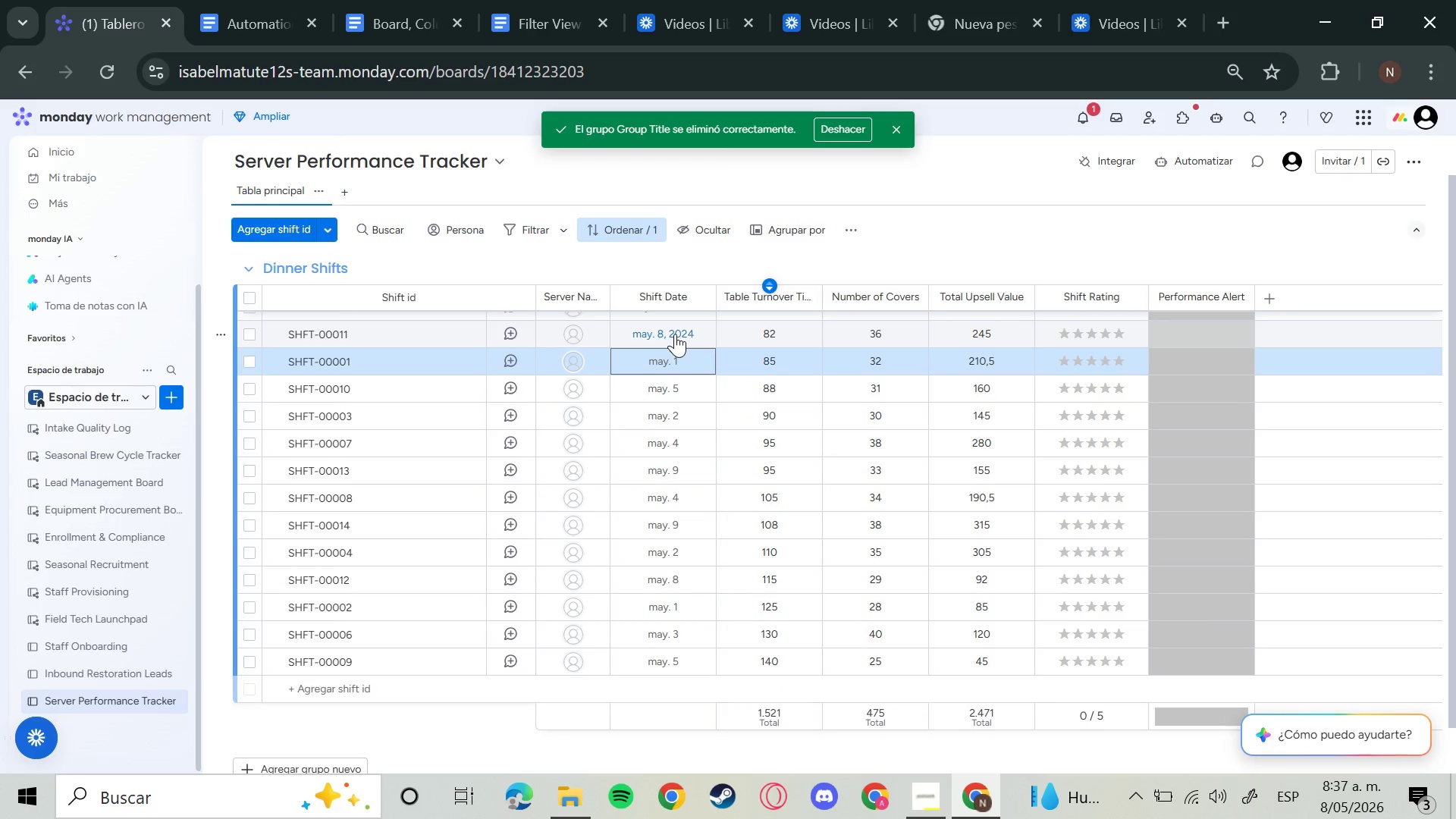 
key(ArrowUp)
 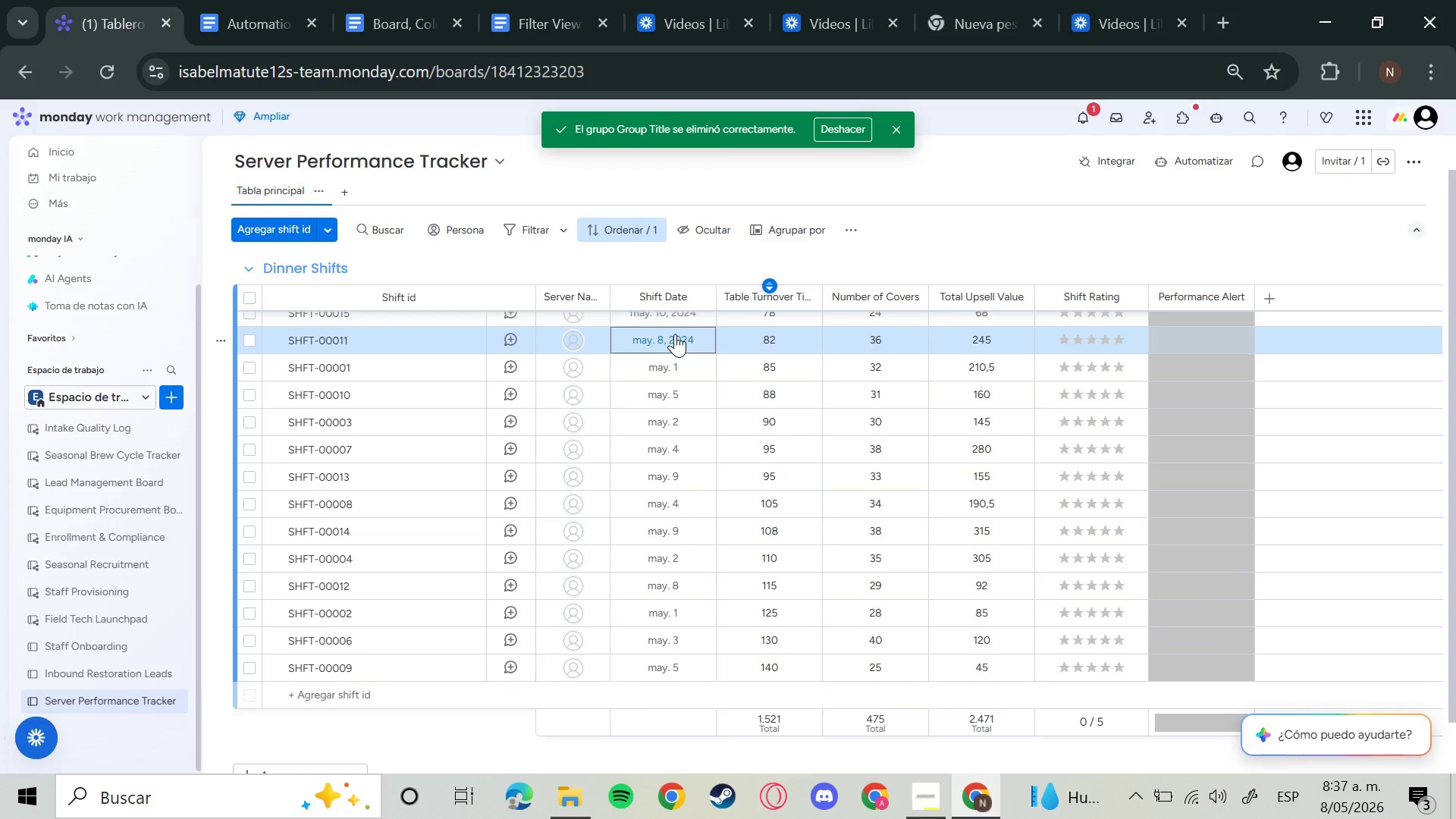 
key(ArrowUp)
 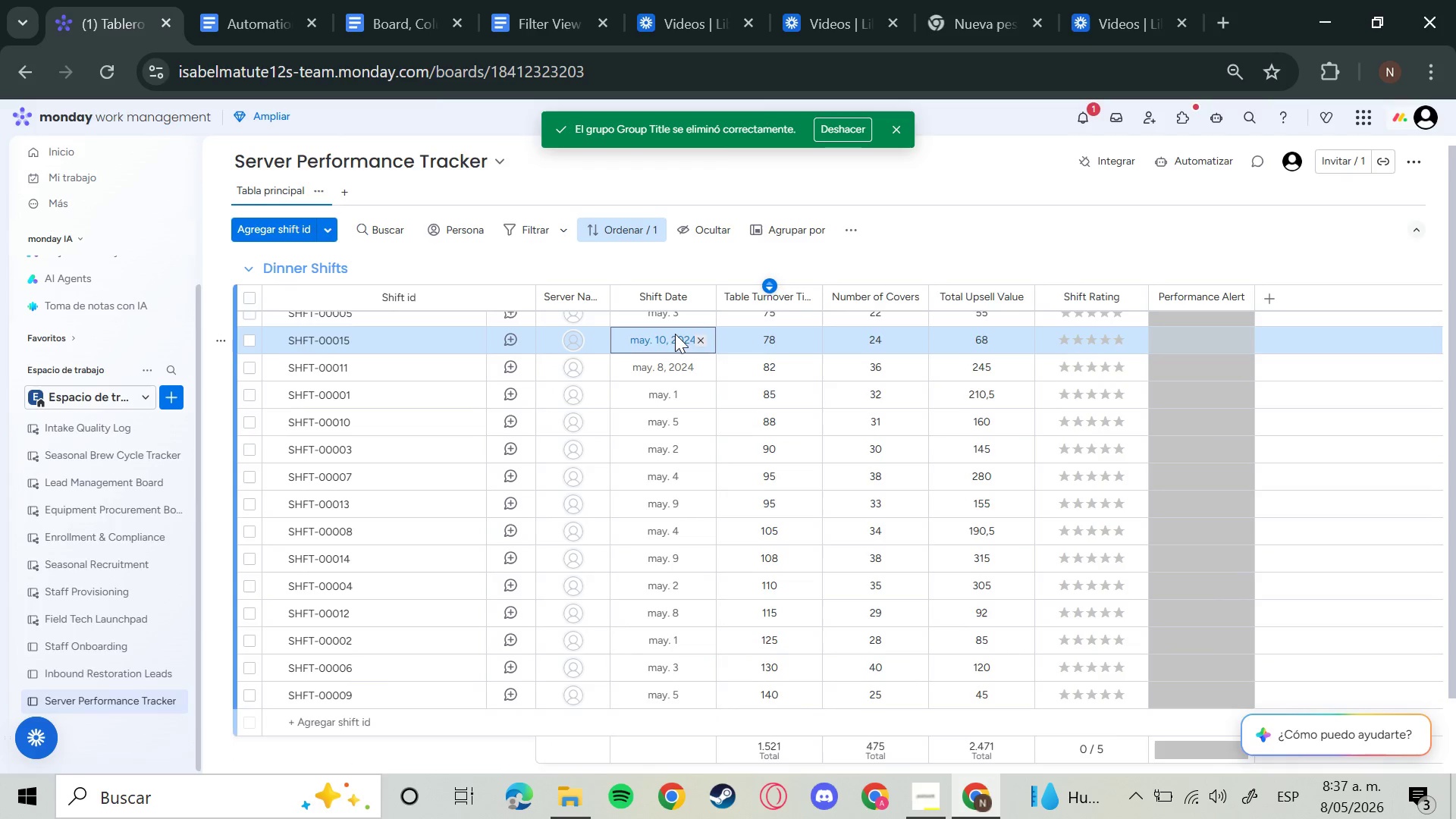 
key(ArrowUp)
 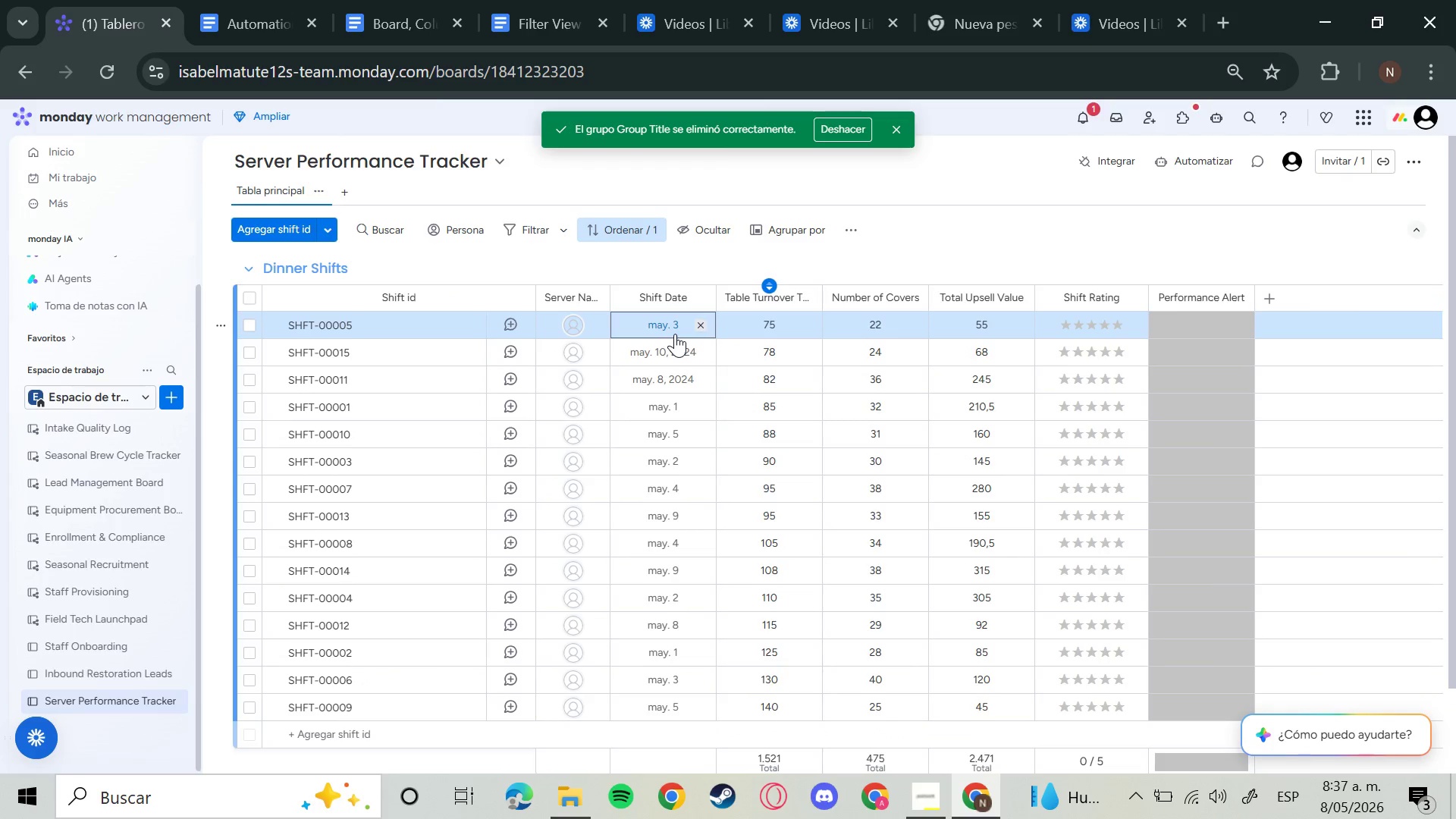 
key(ArrowDown)
 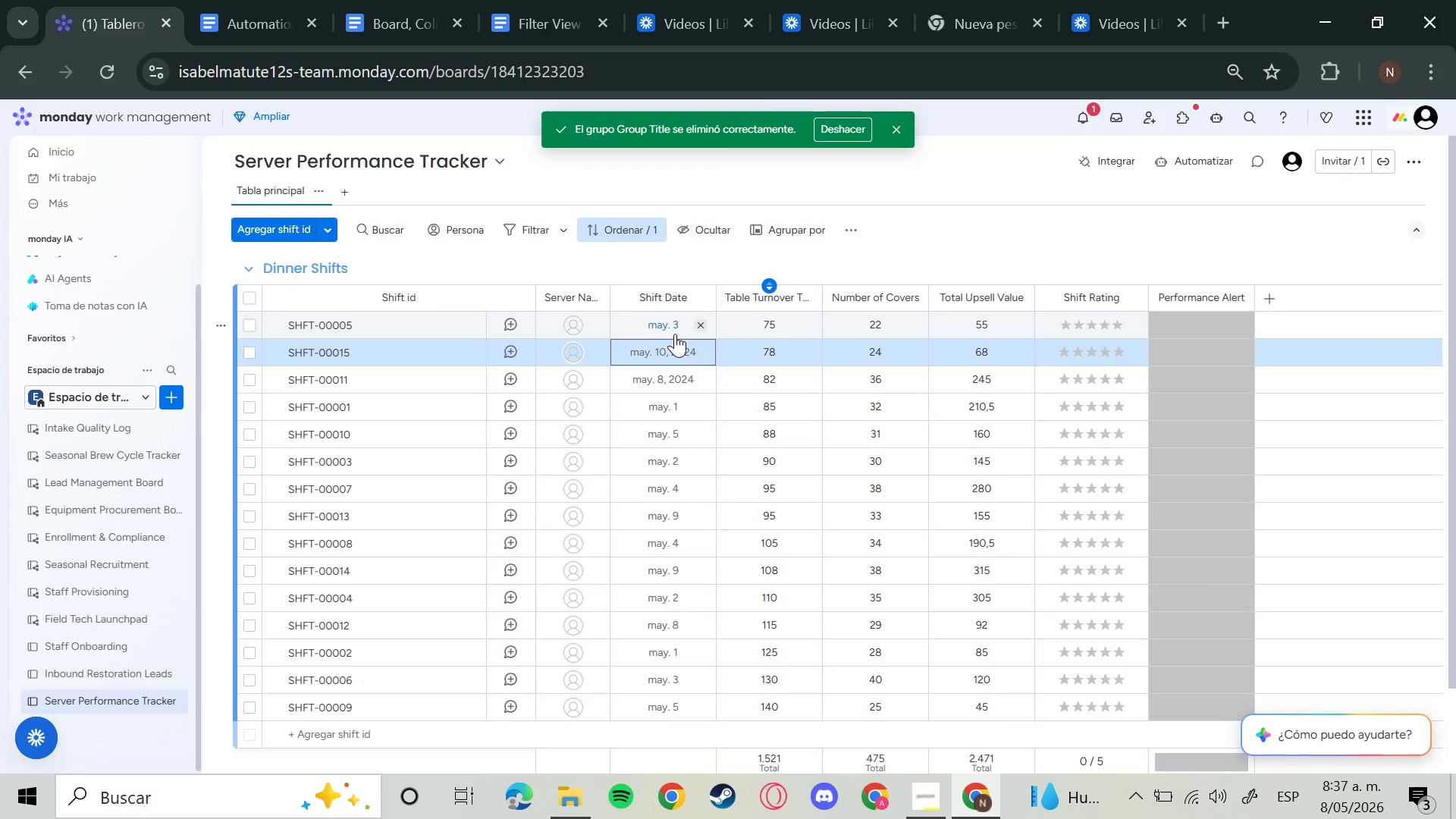 
key(Enter)
 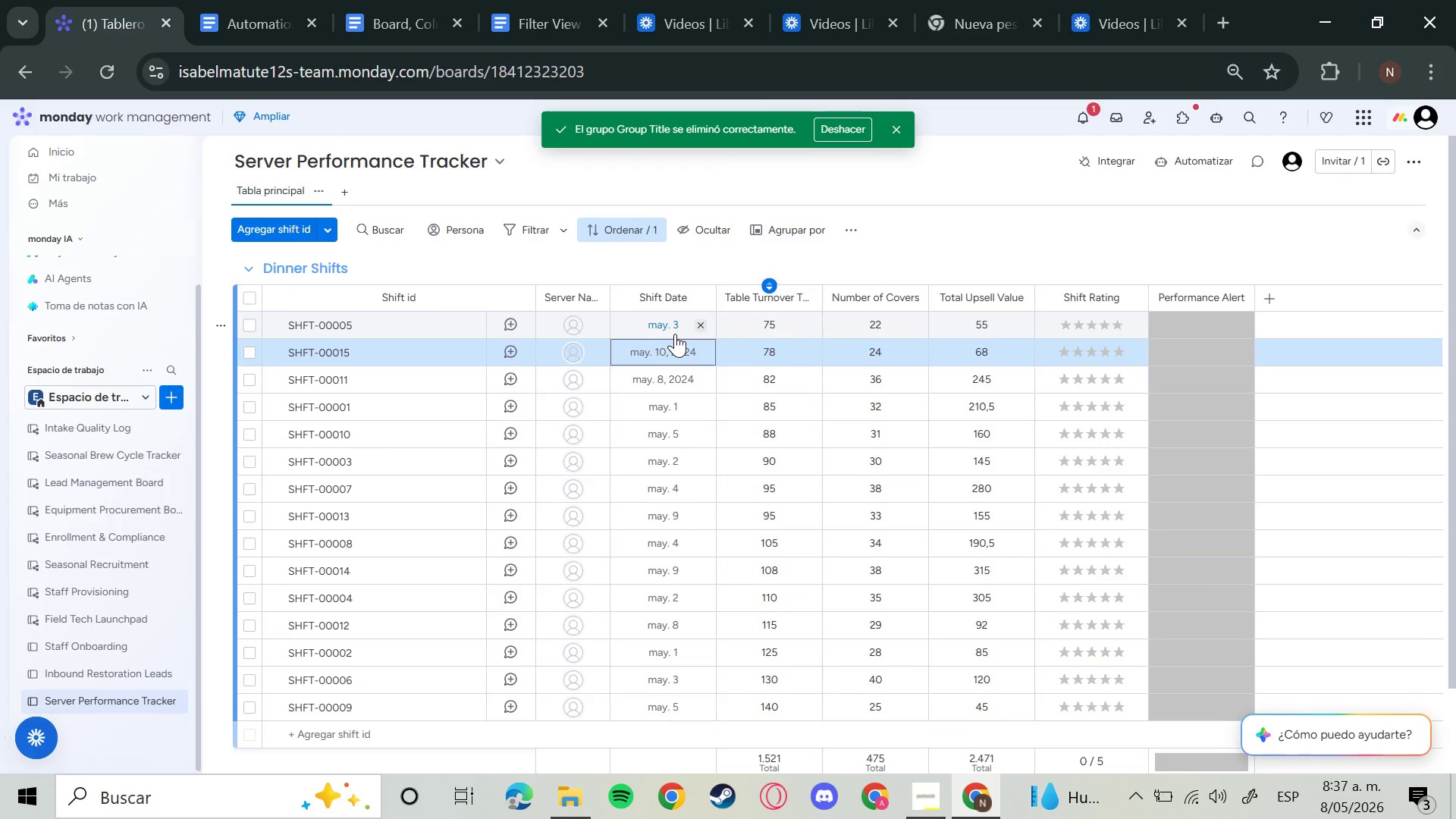 
key(ArrowRight)
 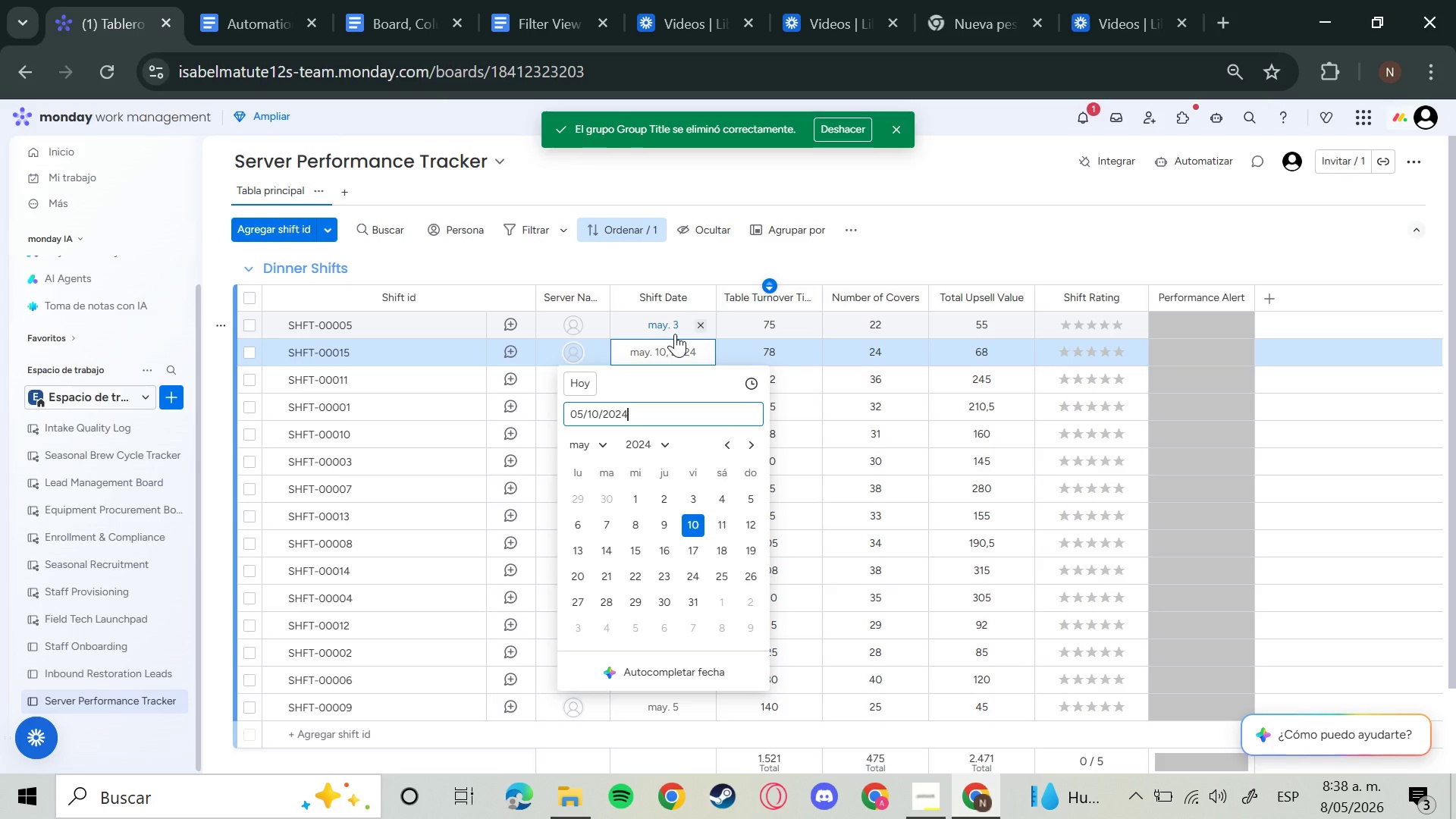 
key(Backspace)
 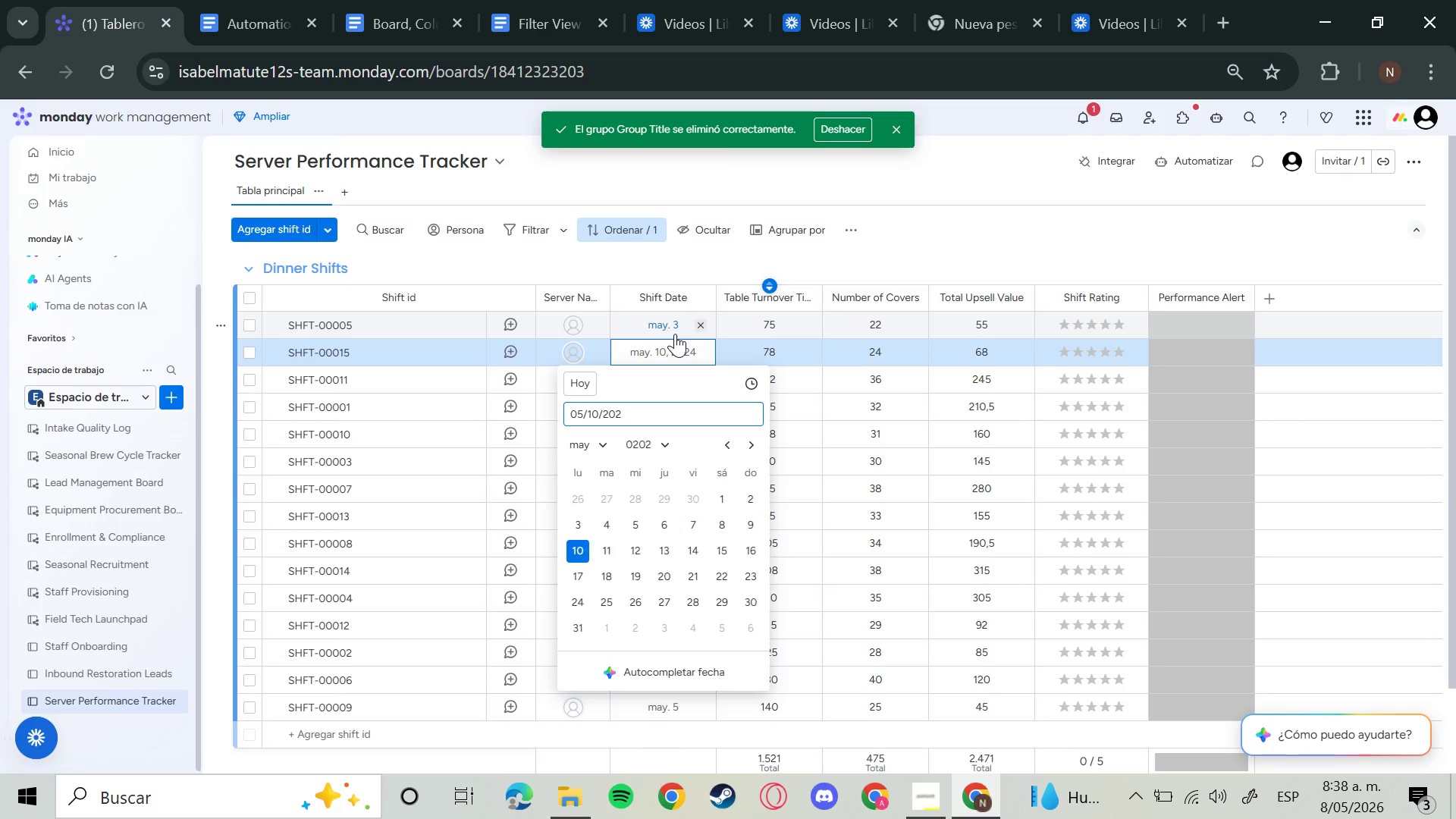 
key(6)
 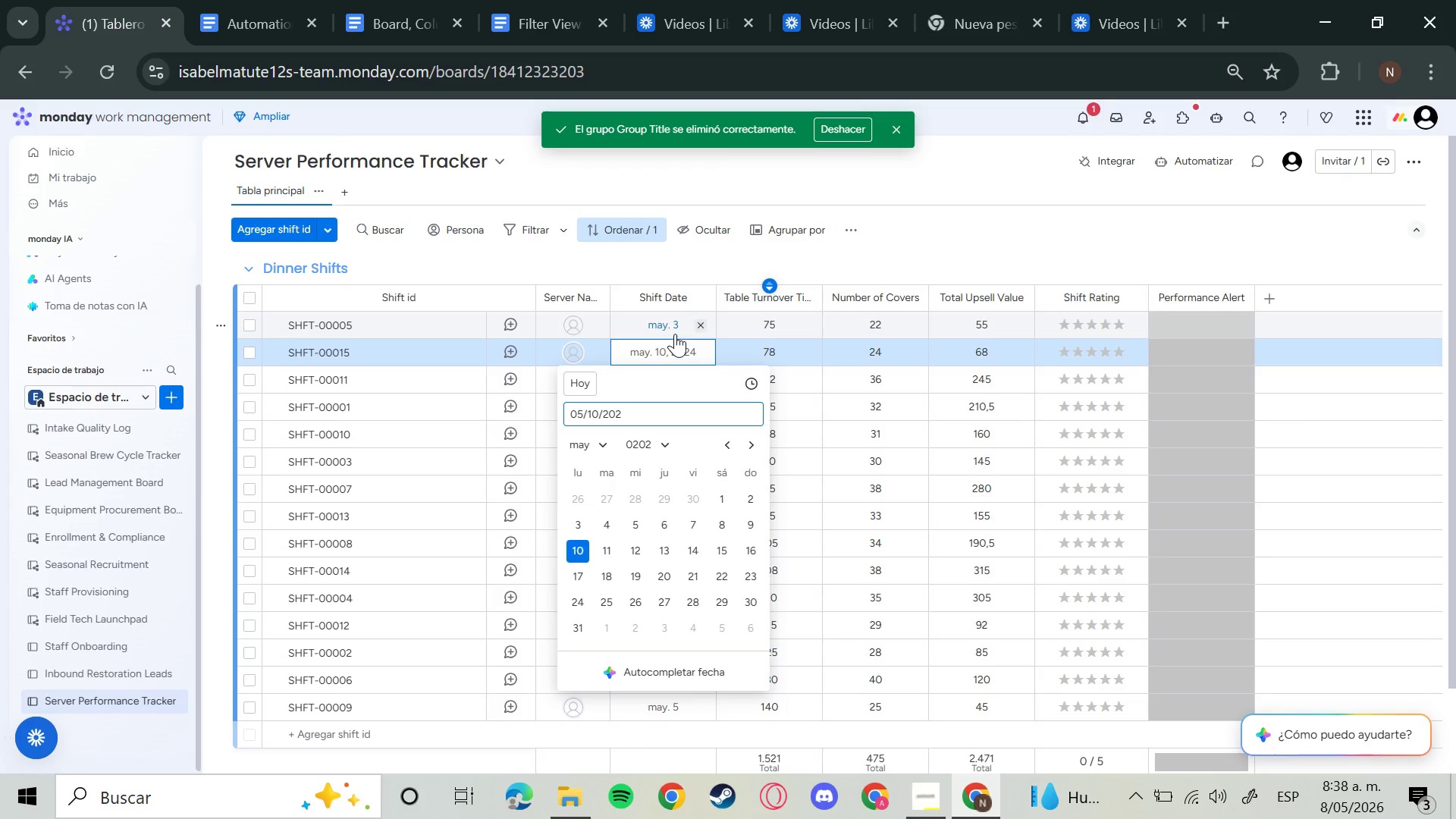 
key(Enter)
 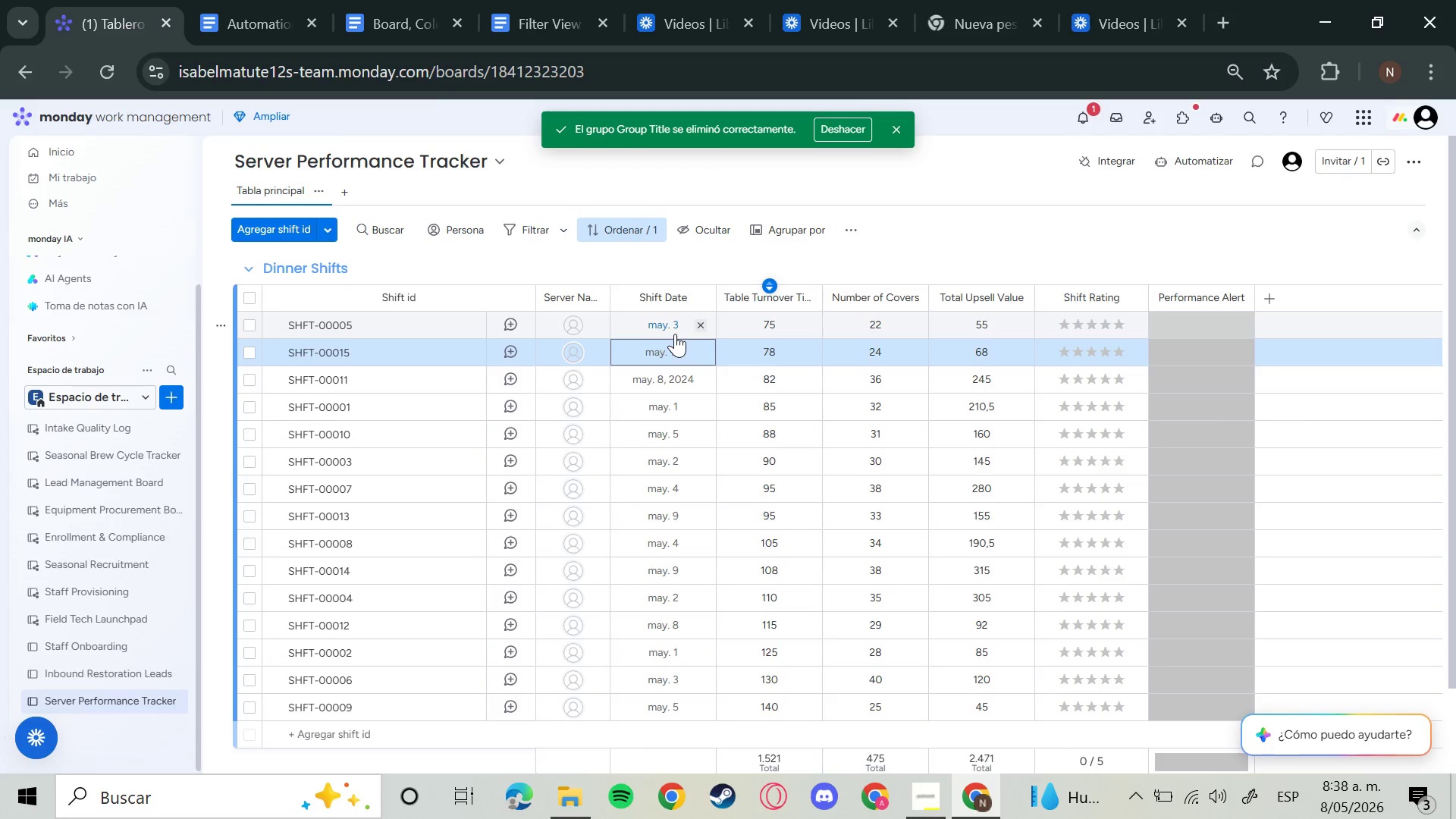 
key(ArrowDown)
 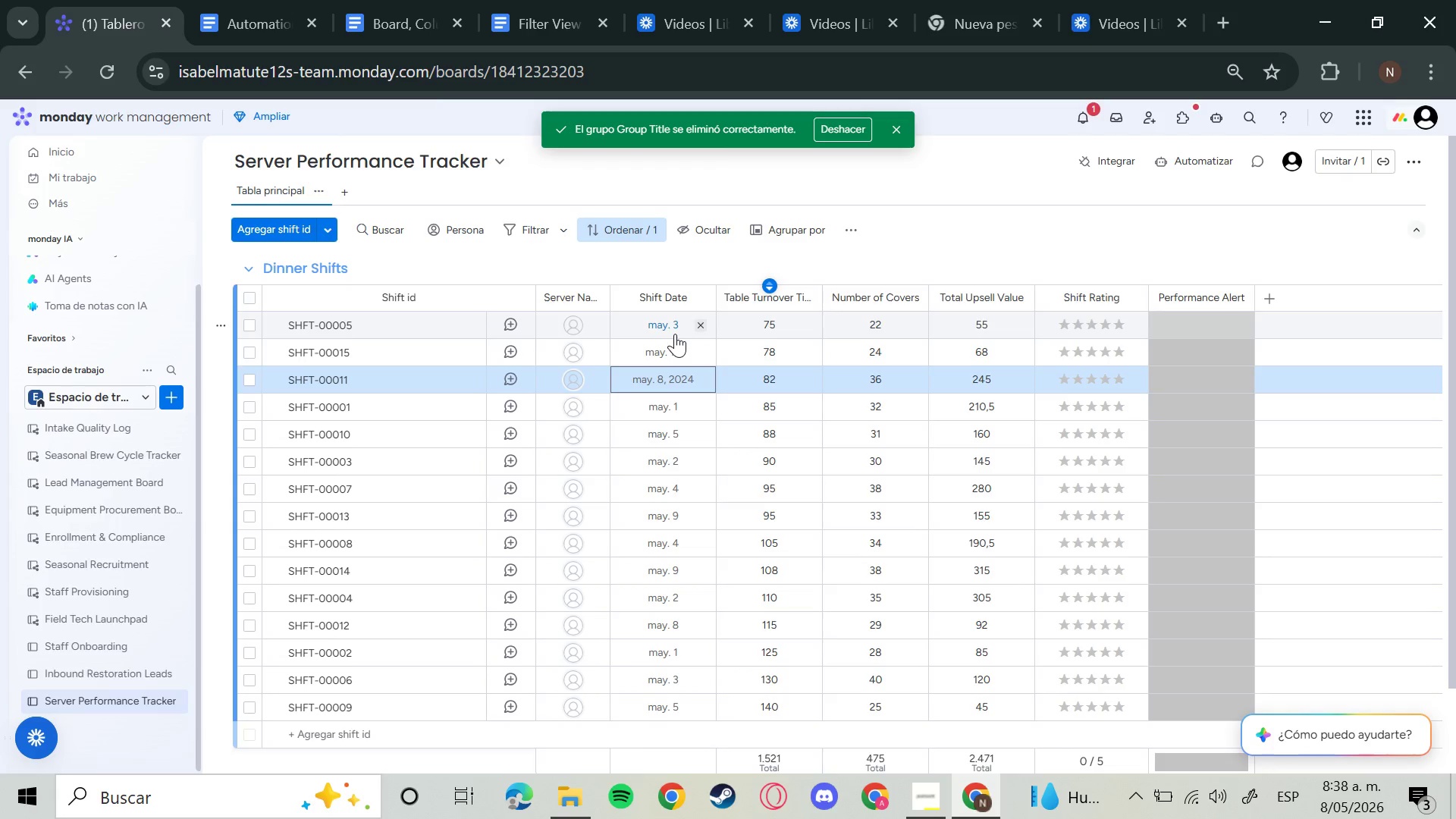 
key(Enter)
 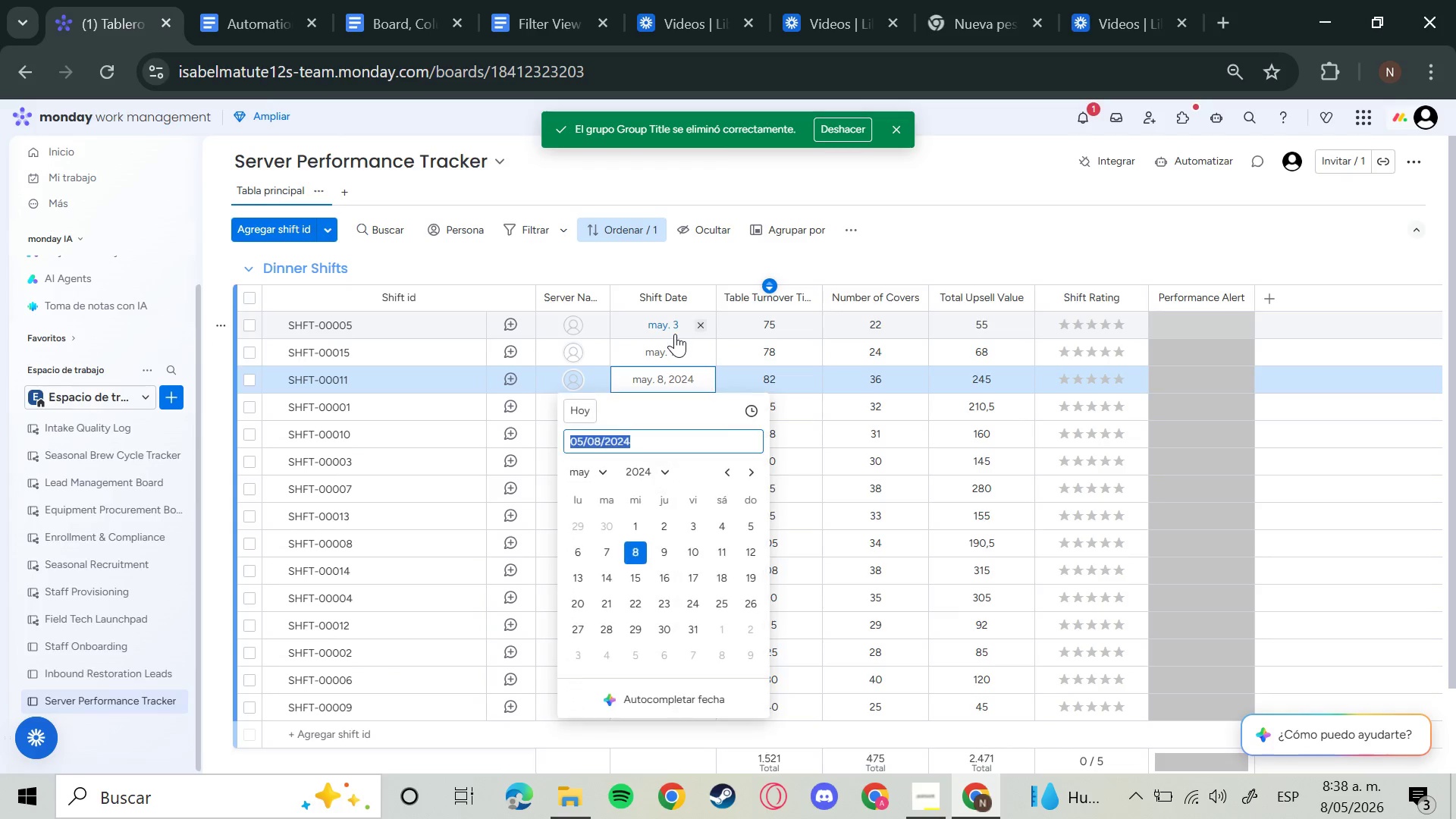 
key(ArrowRight)
 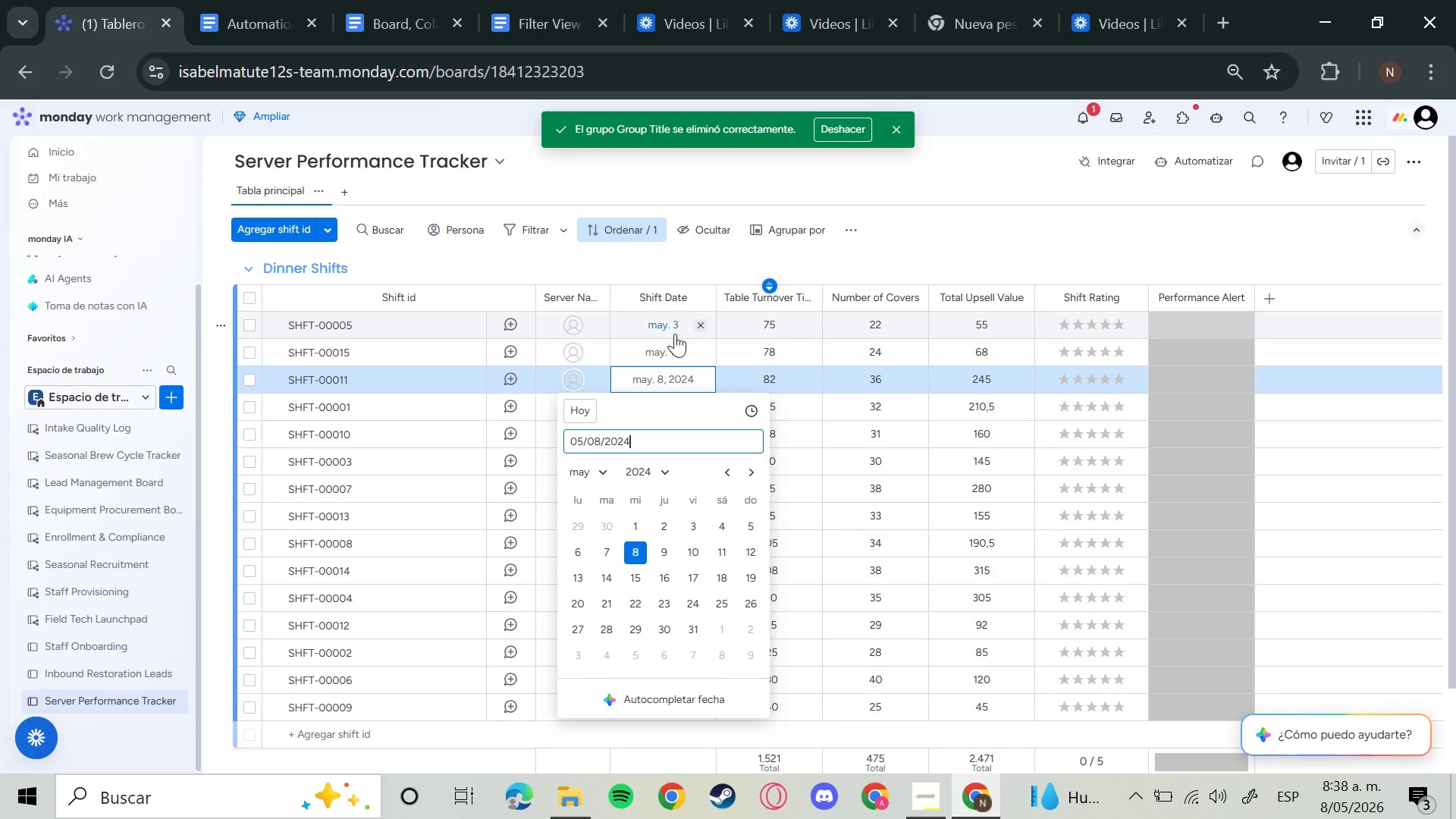 
key(Backspace)
 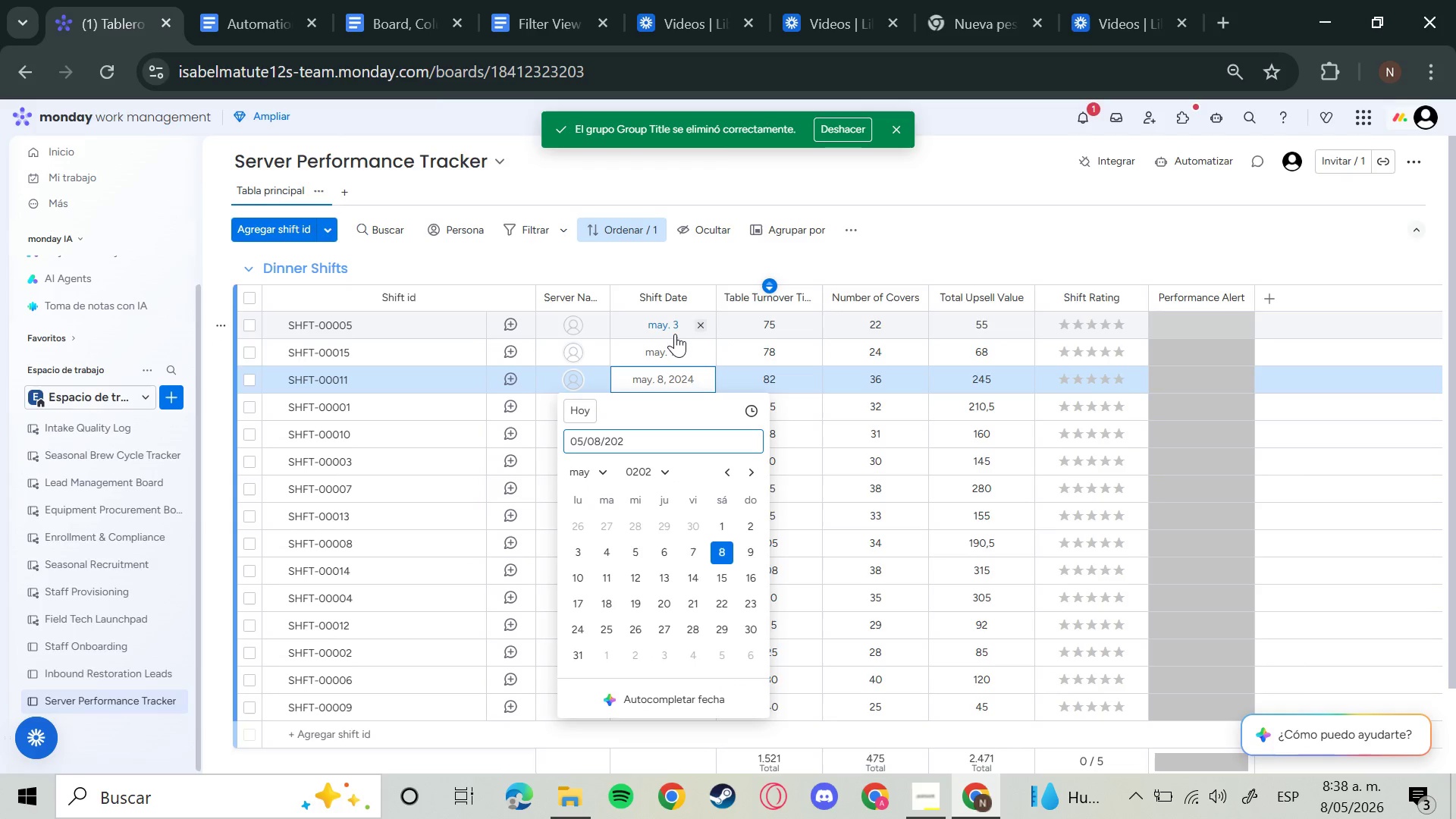 
key(6)
 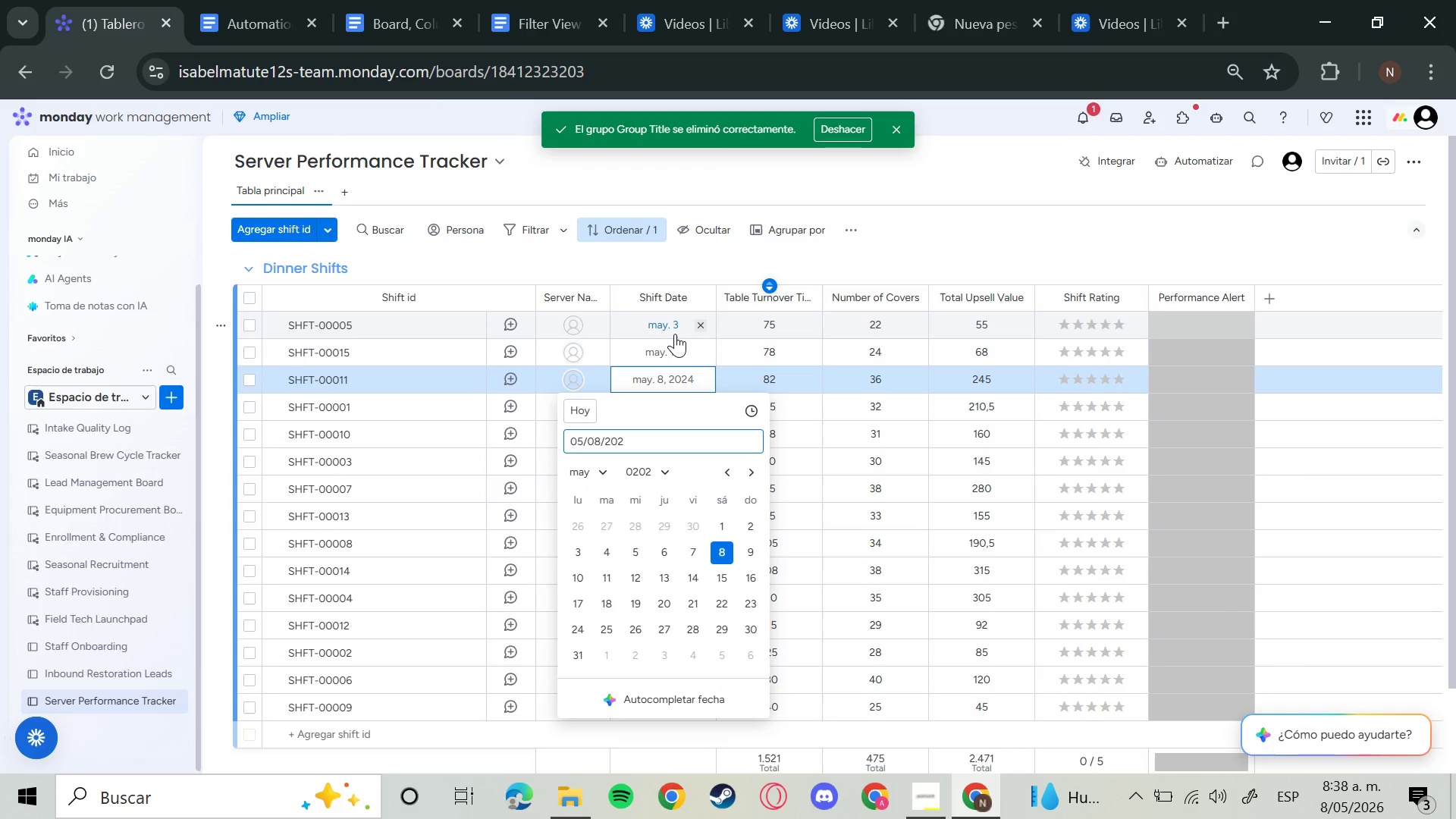 
key(Enter)
 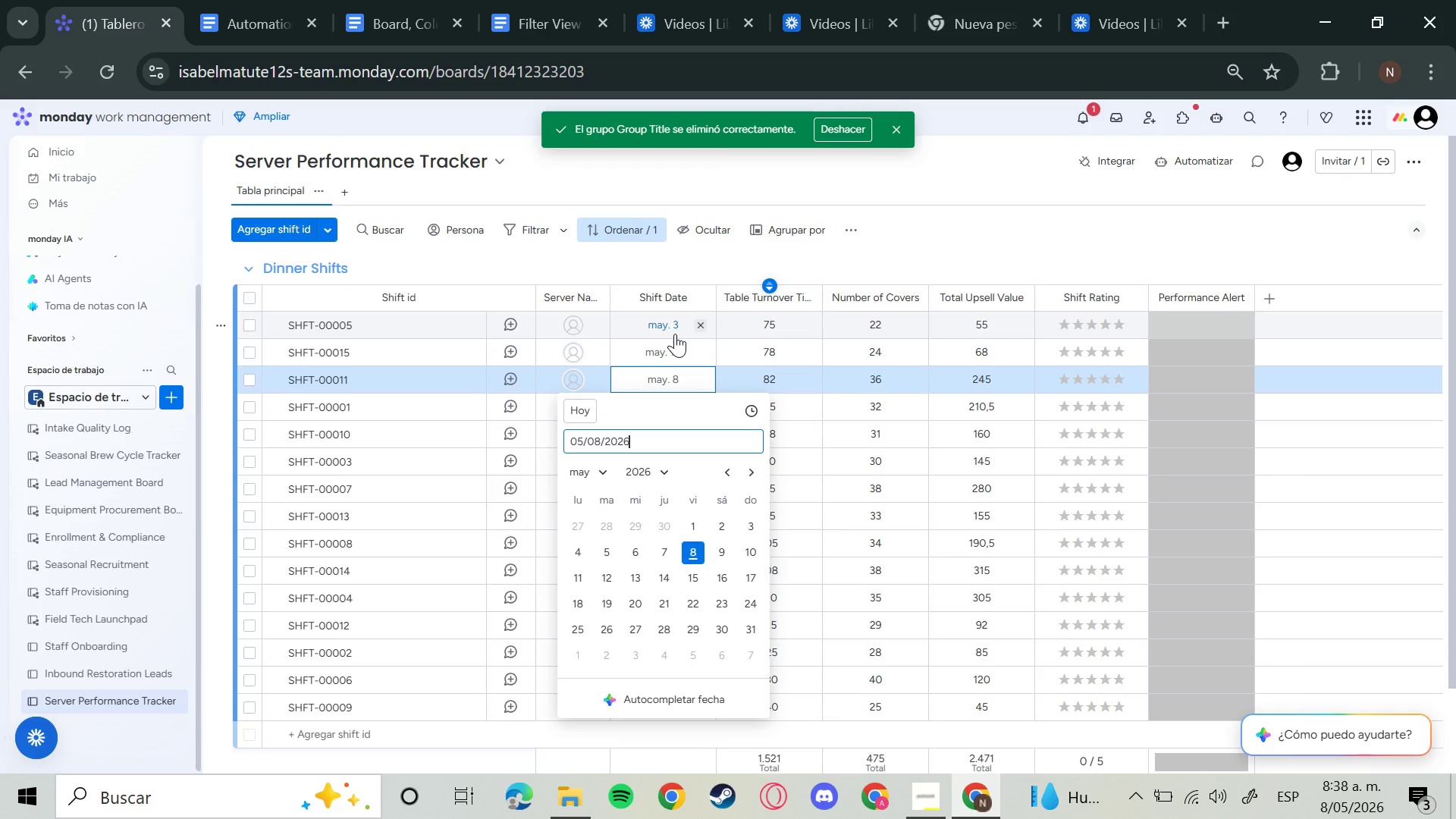 
key(6)
 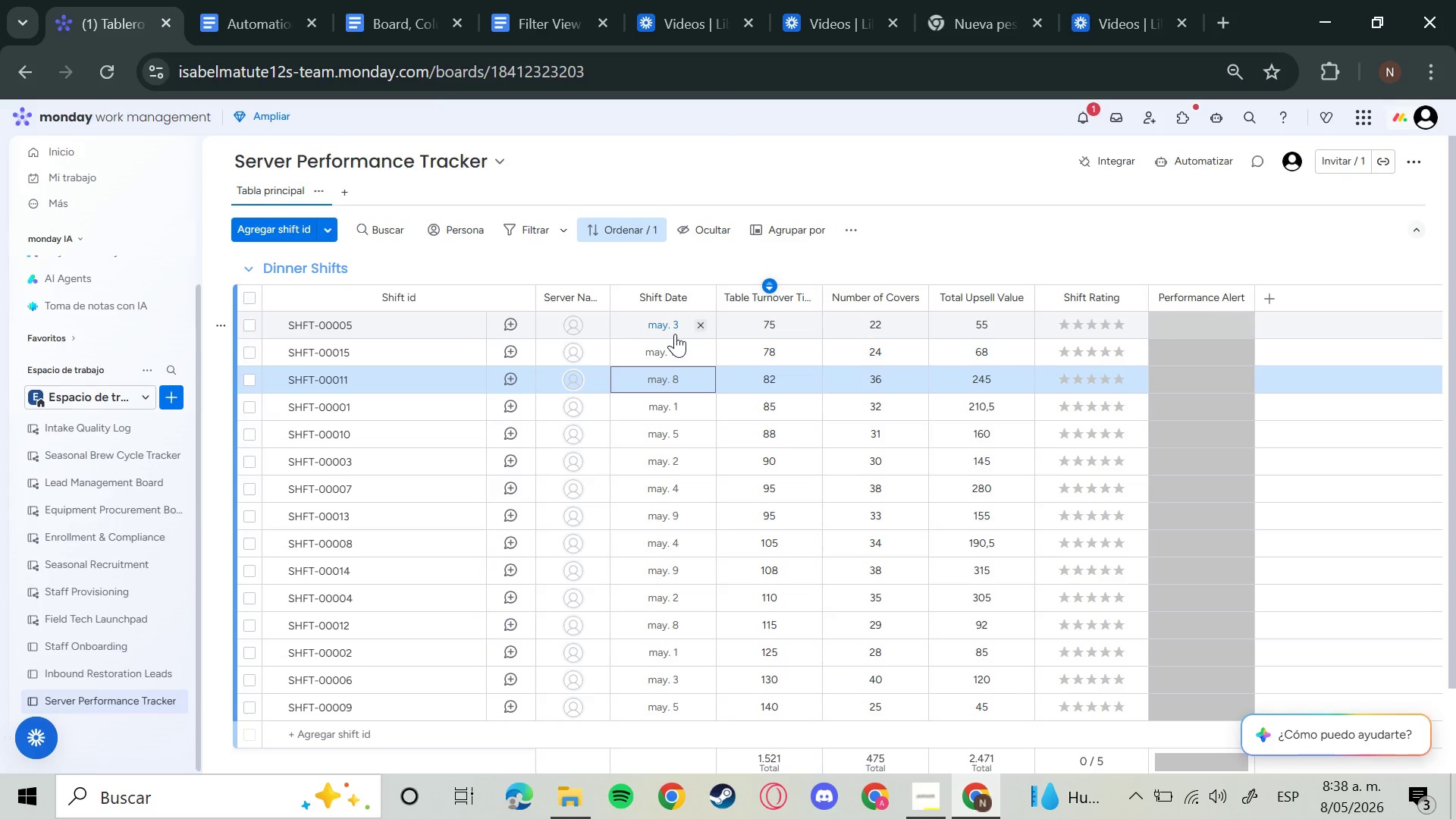 
wait(45.41)
 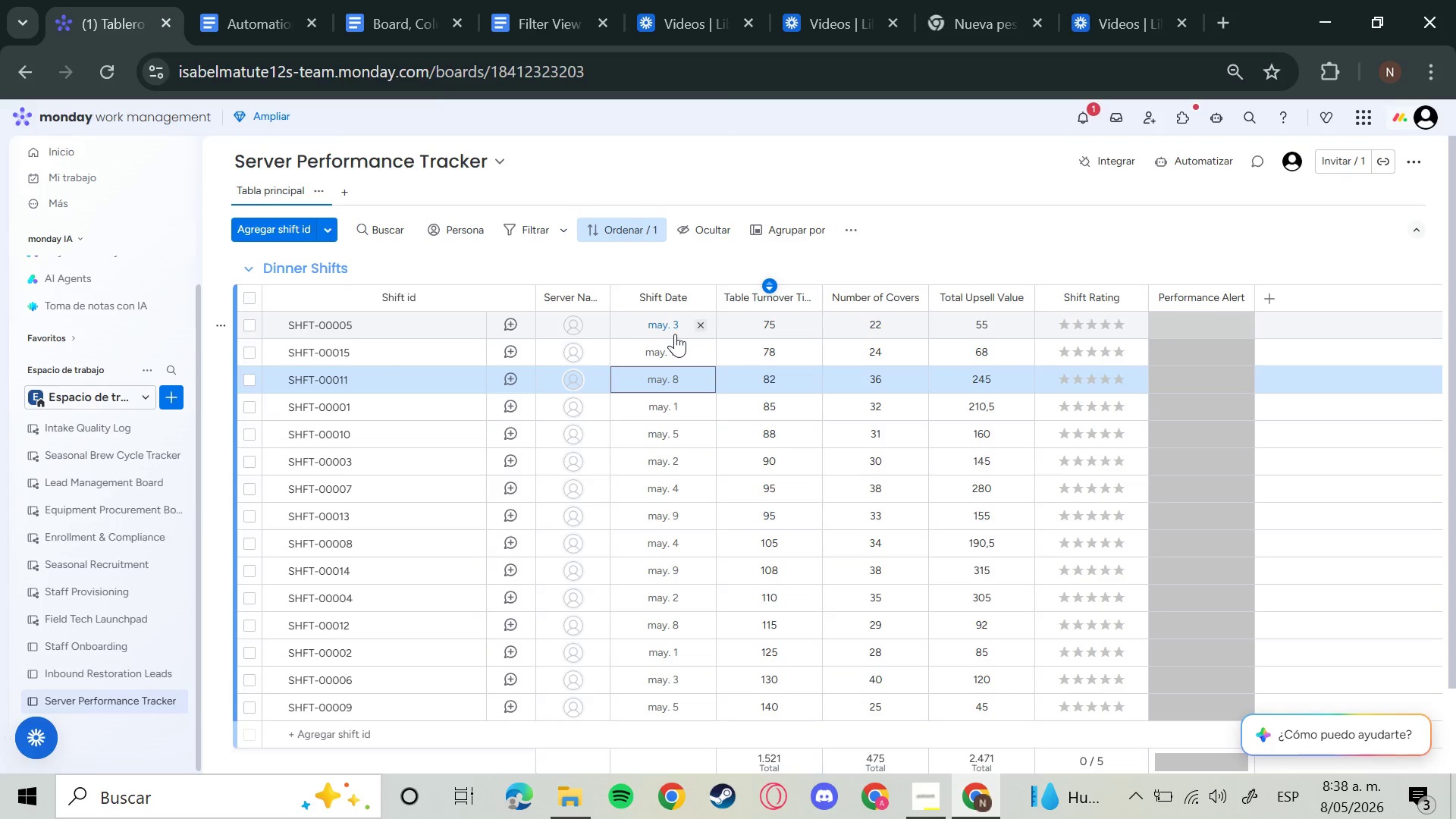 
mouse_move([786, 293])
 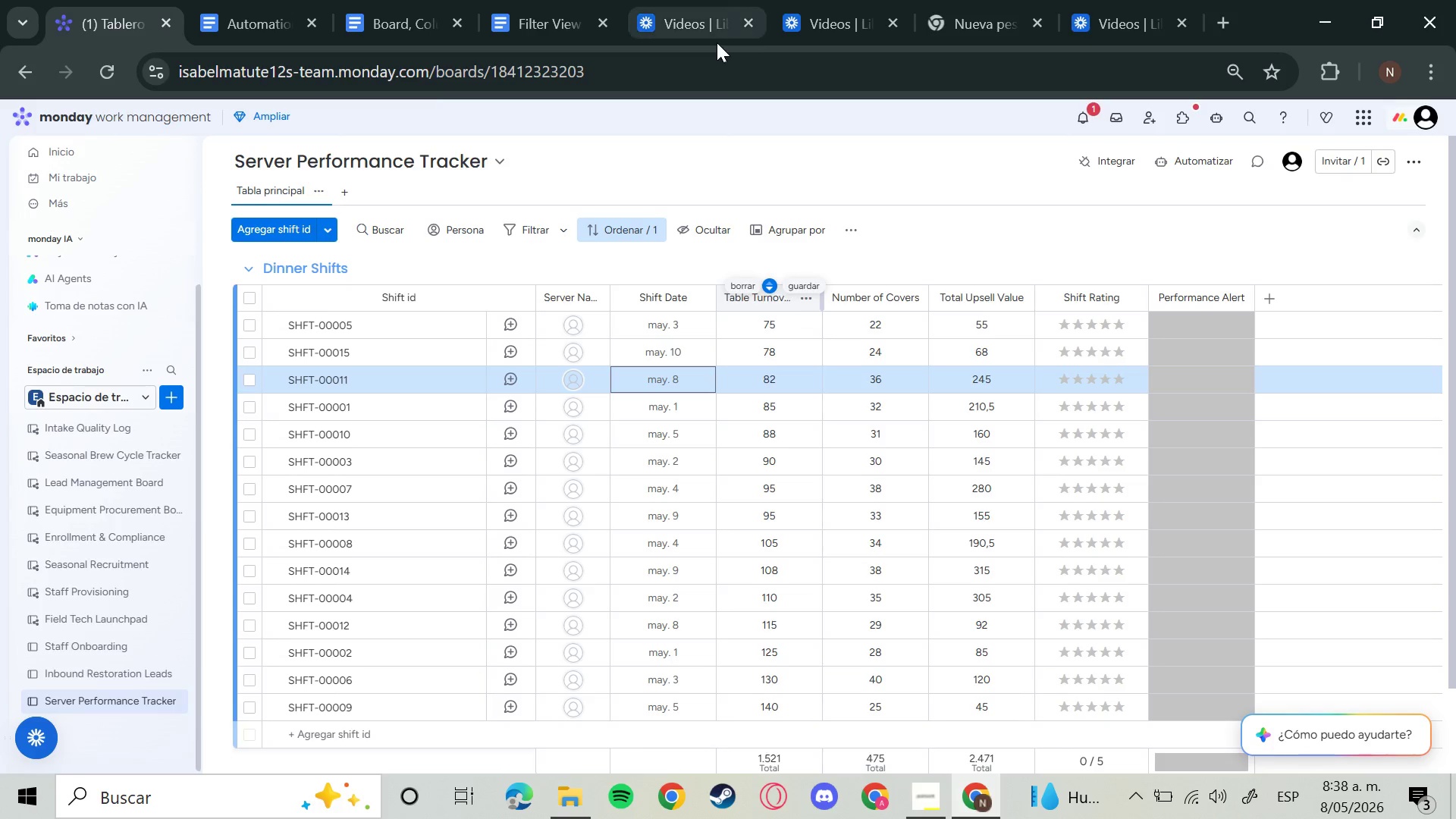 
mouse_move([738, 60])
 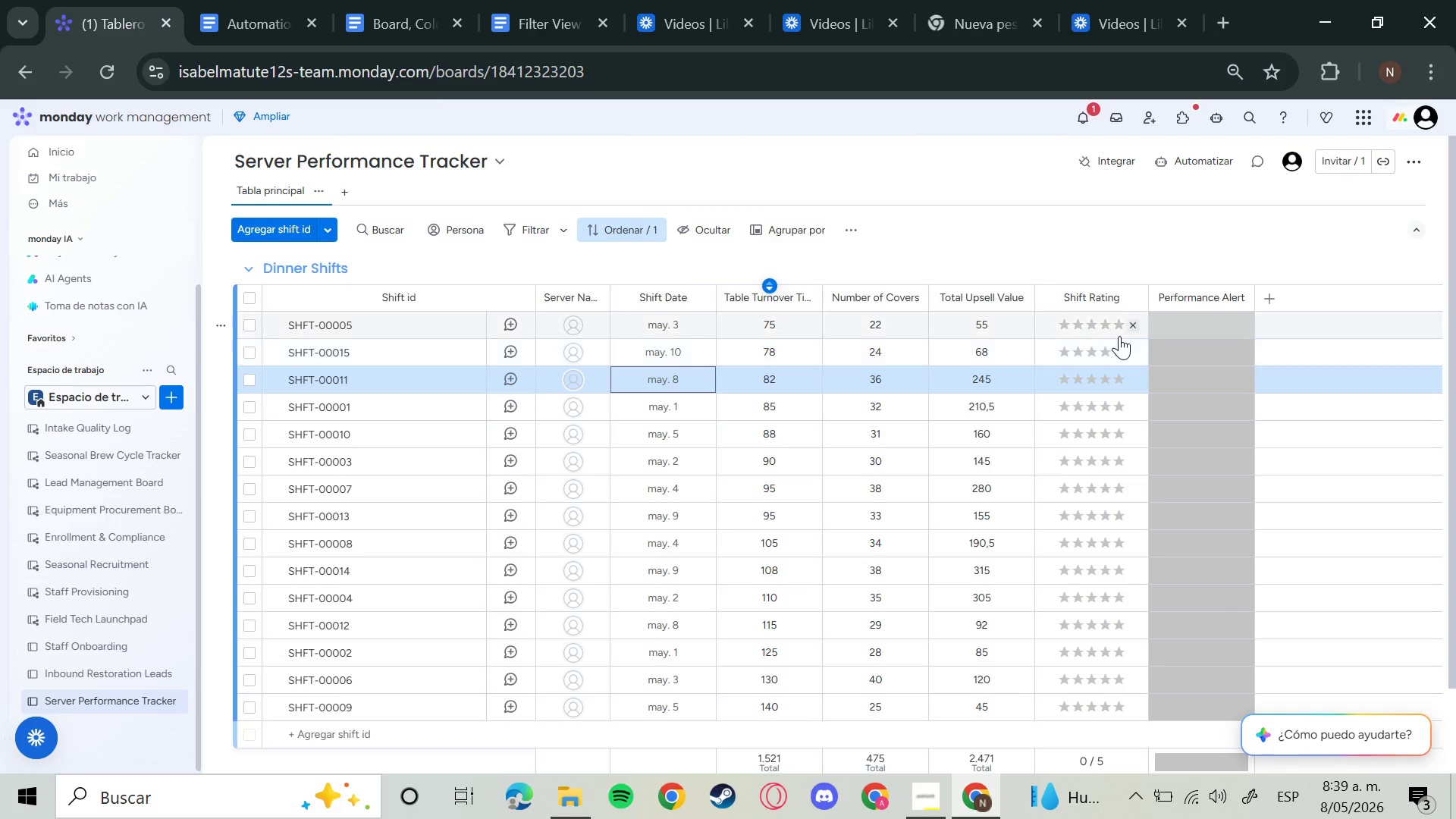 
left_click([1118, 330])
 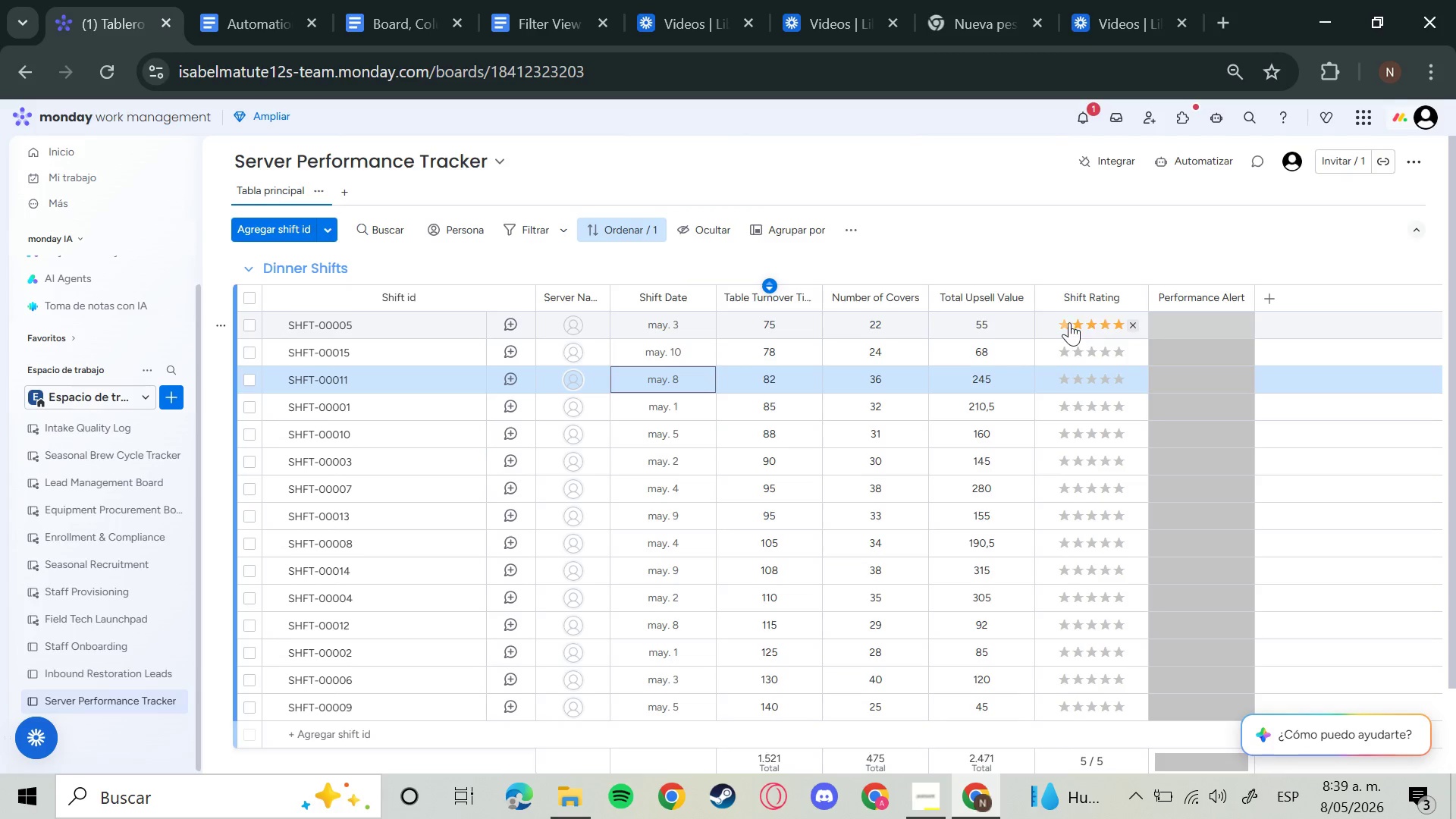 
left_click([1069, 322])
 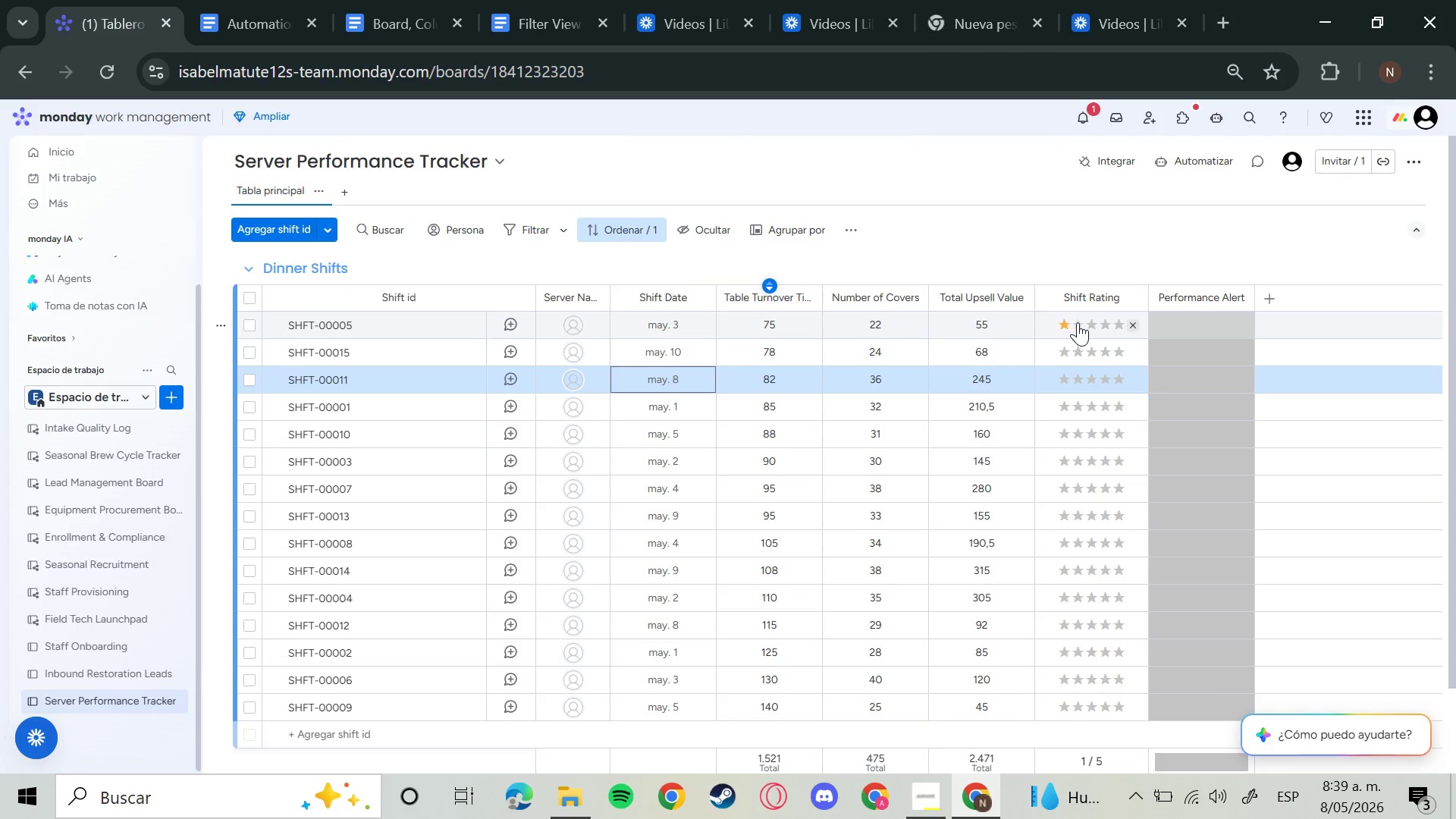 
left_click([1081, 324])
 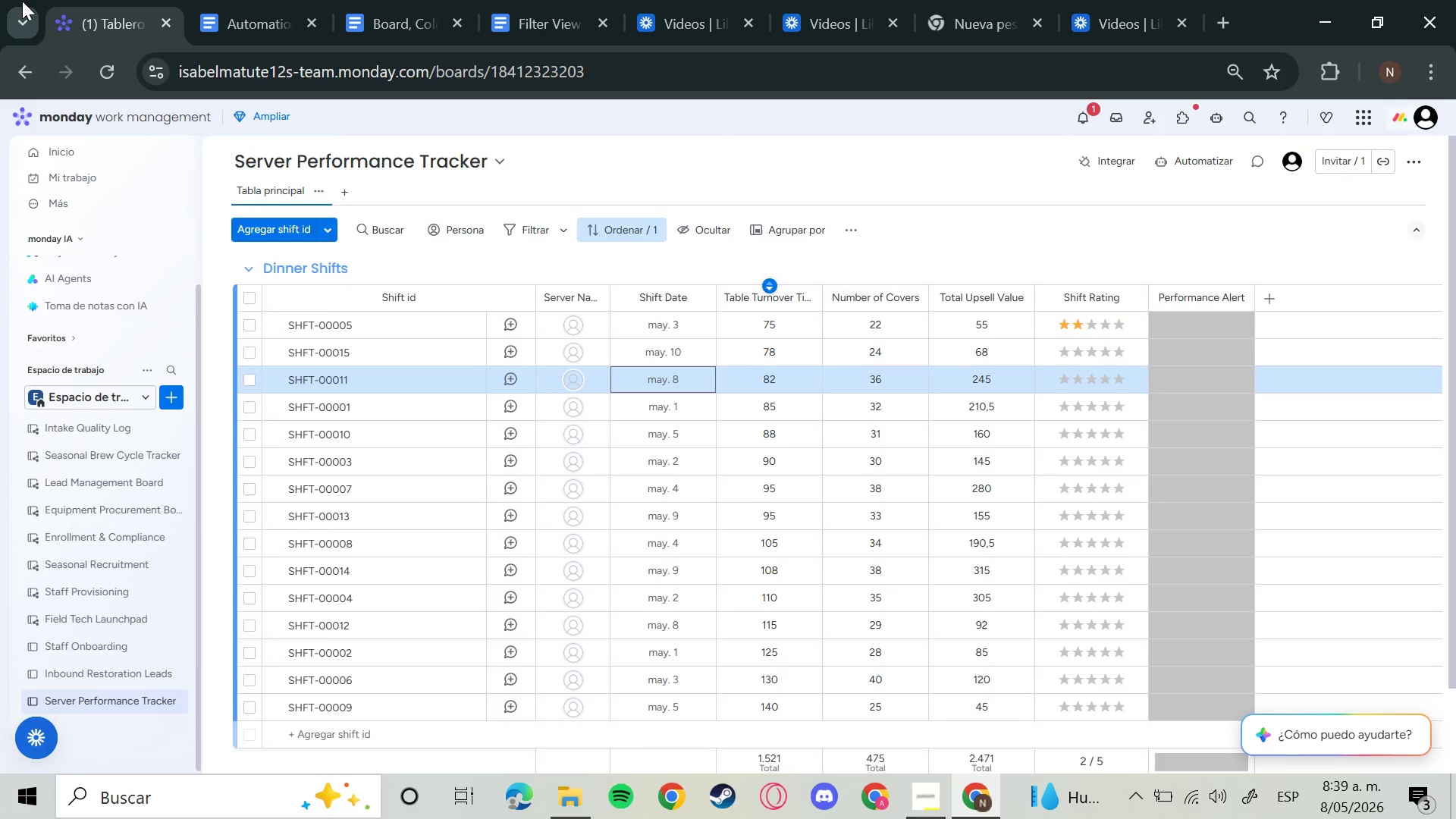 
wait(33.06)
 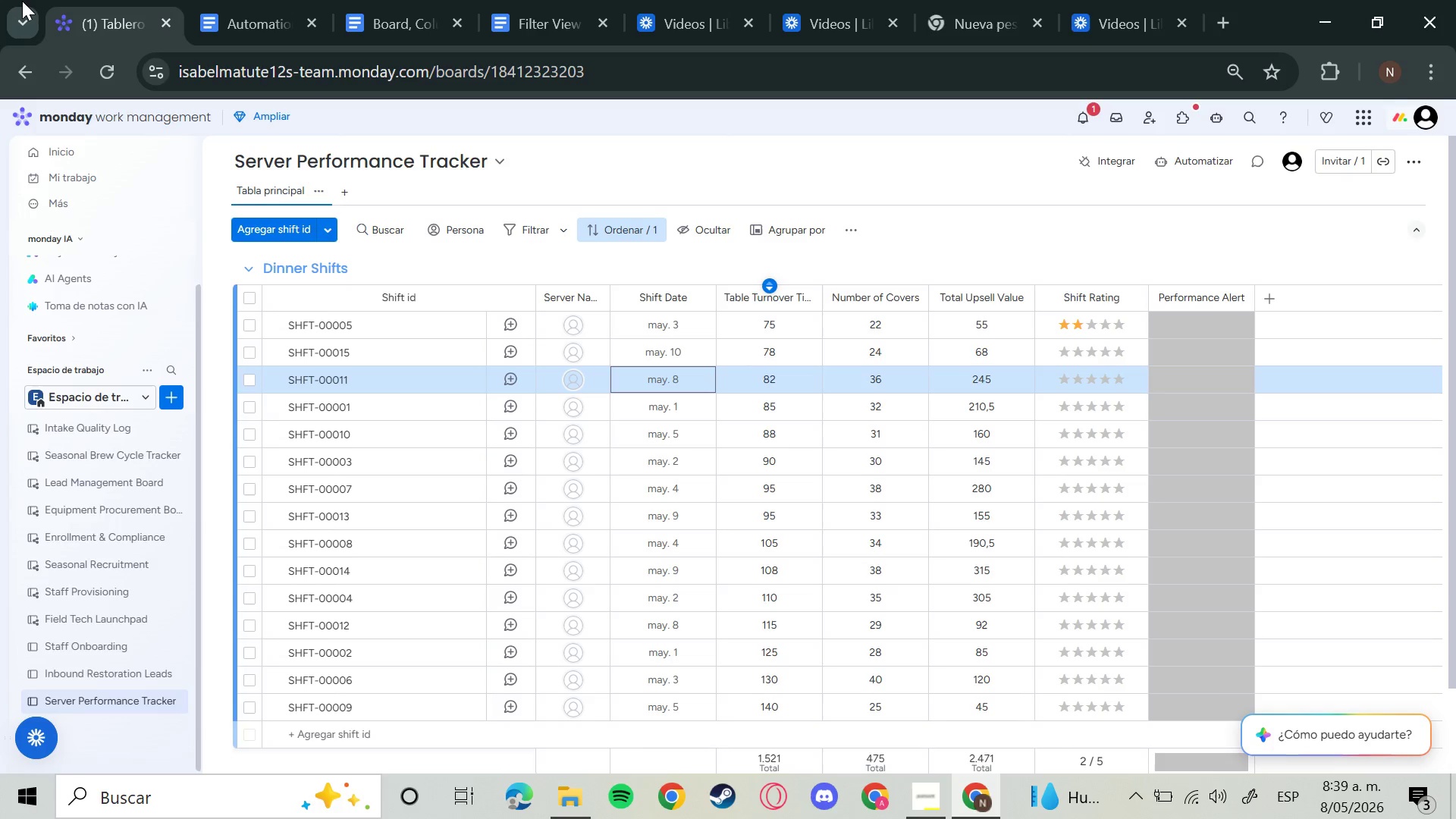 
left_click([1067, 328])
 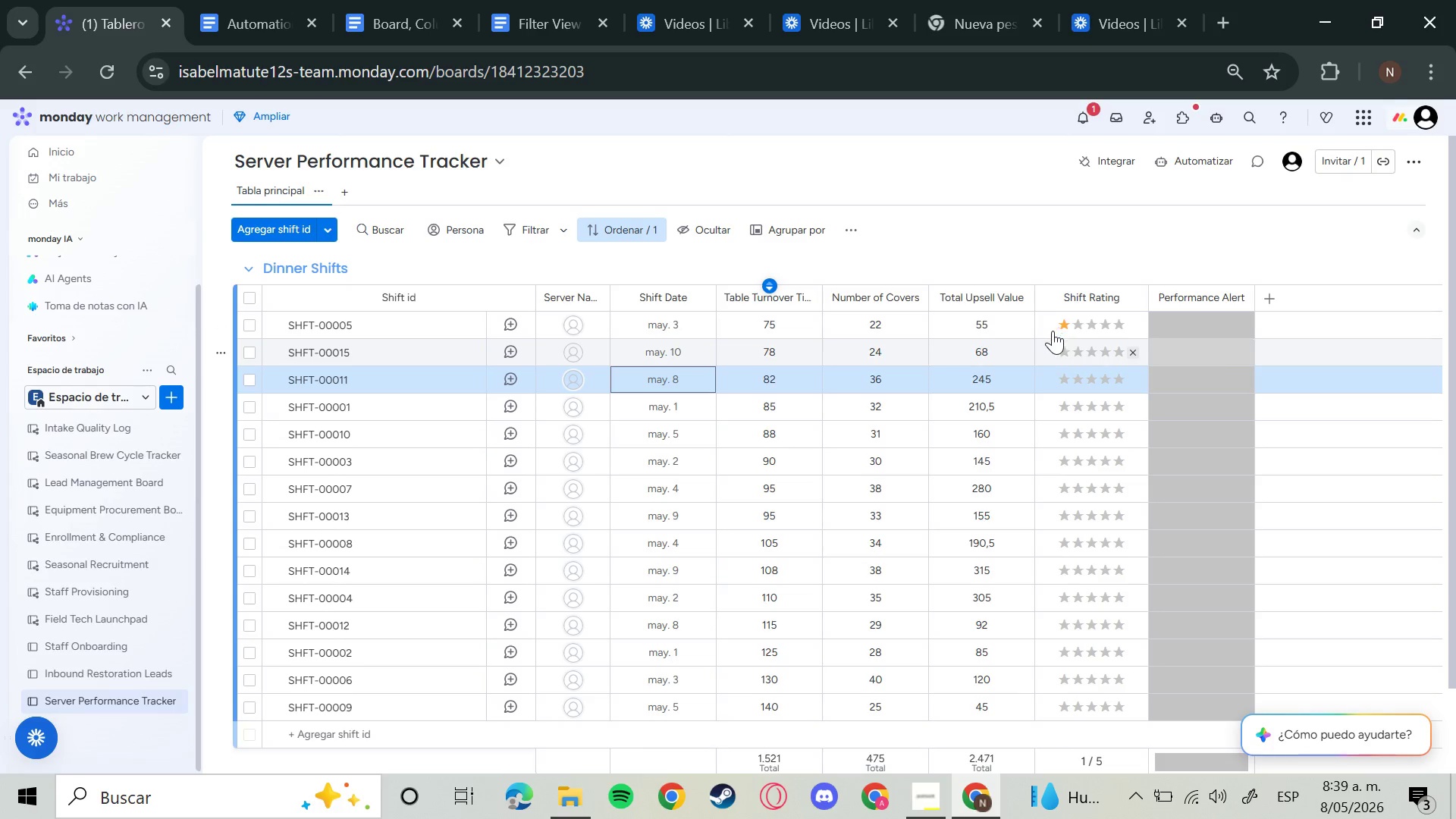 
left_click([1062, 326])
 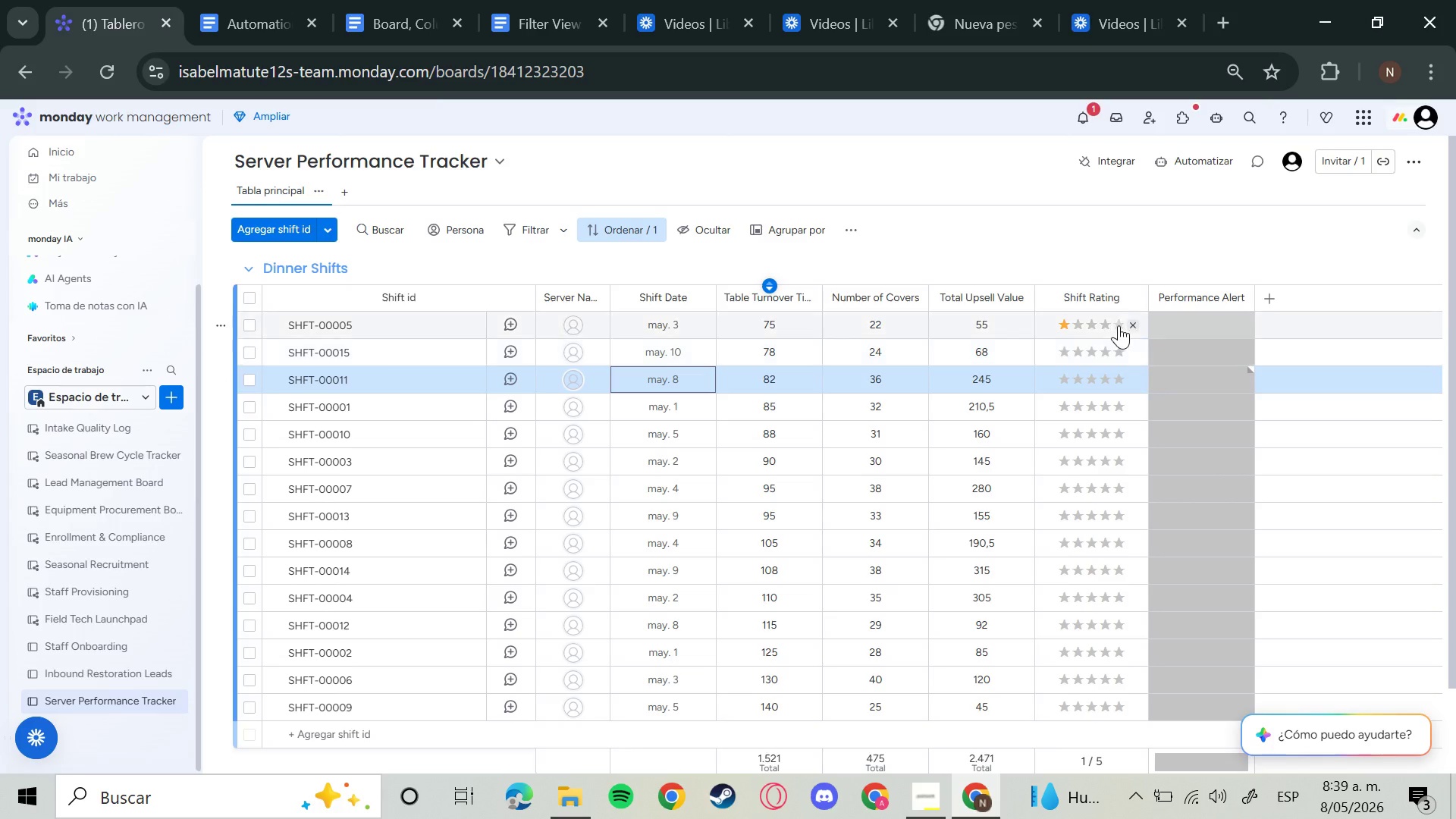 
left_click([1131, 326])
 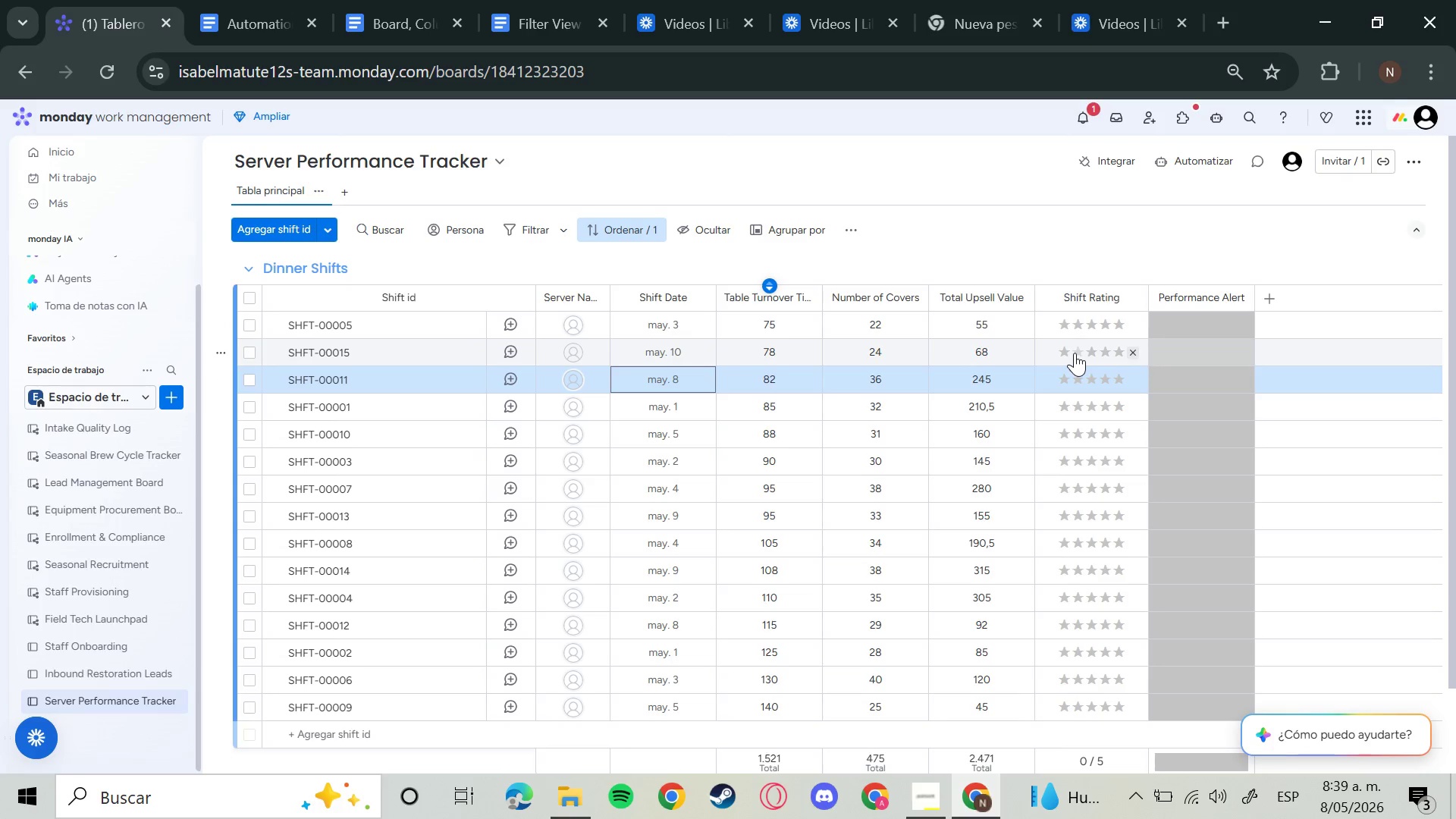 
mouse_move([1050, 287])
 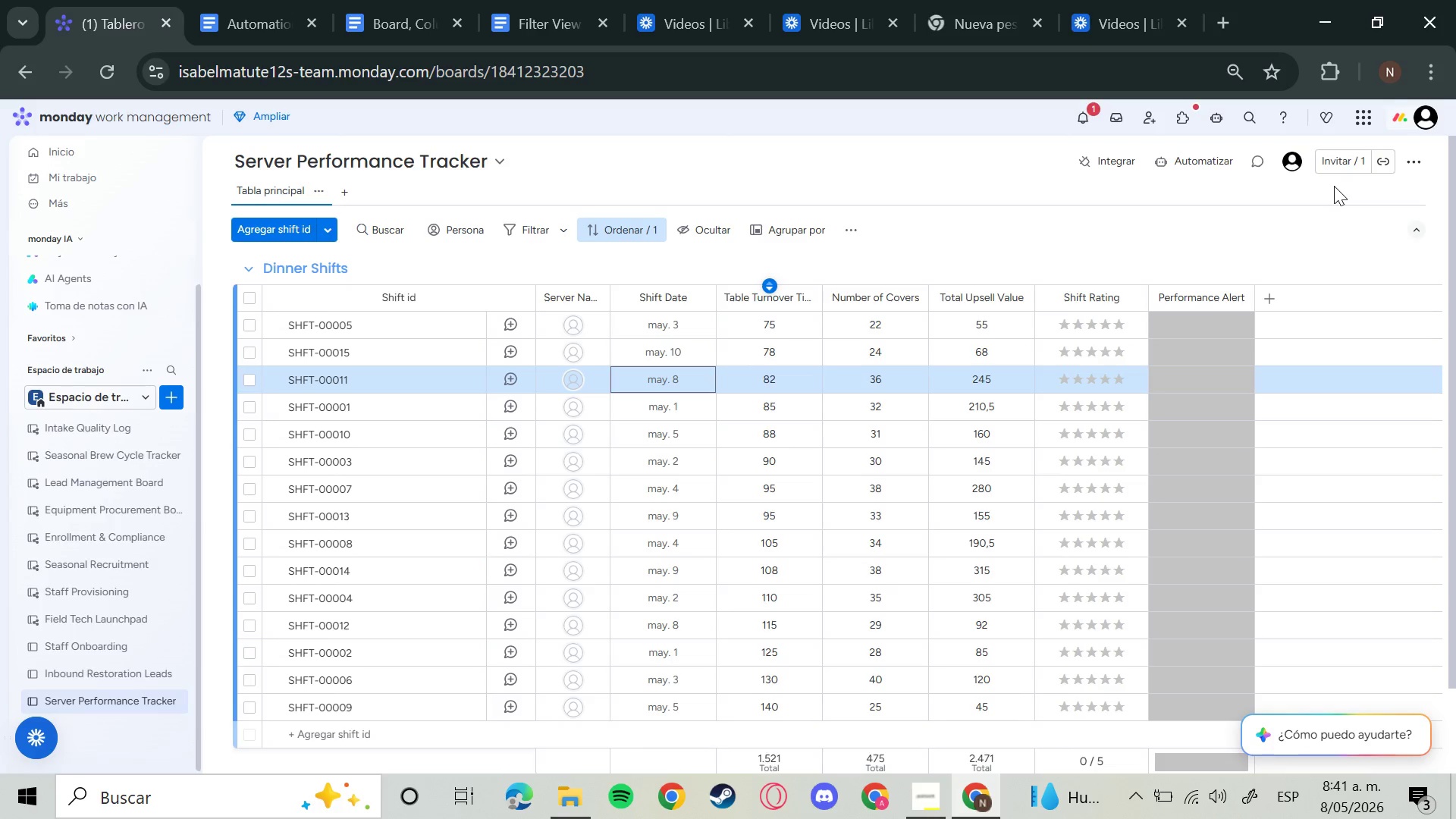 
wait(124.7)
 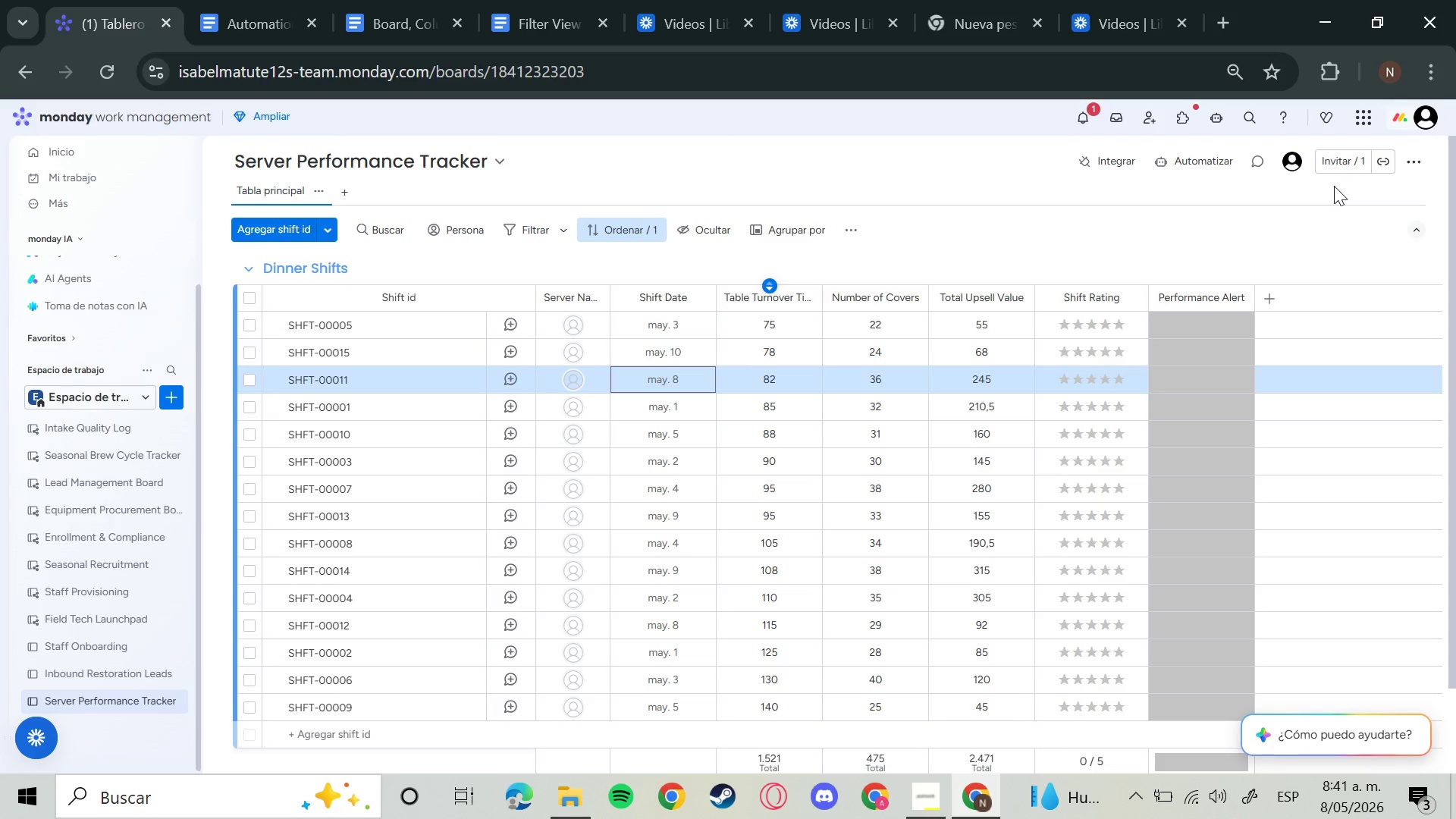 
left_click([1117, 602])
 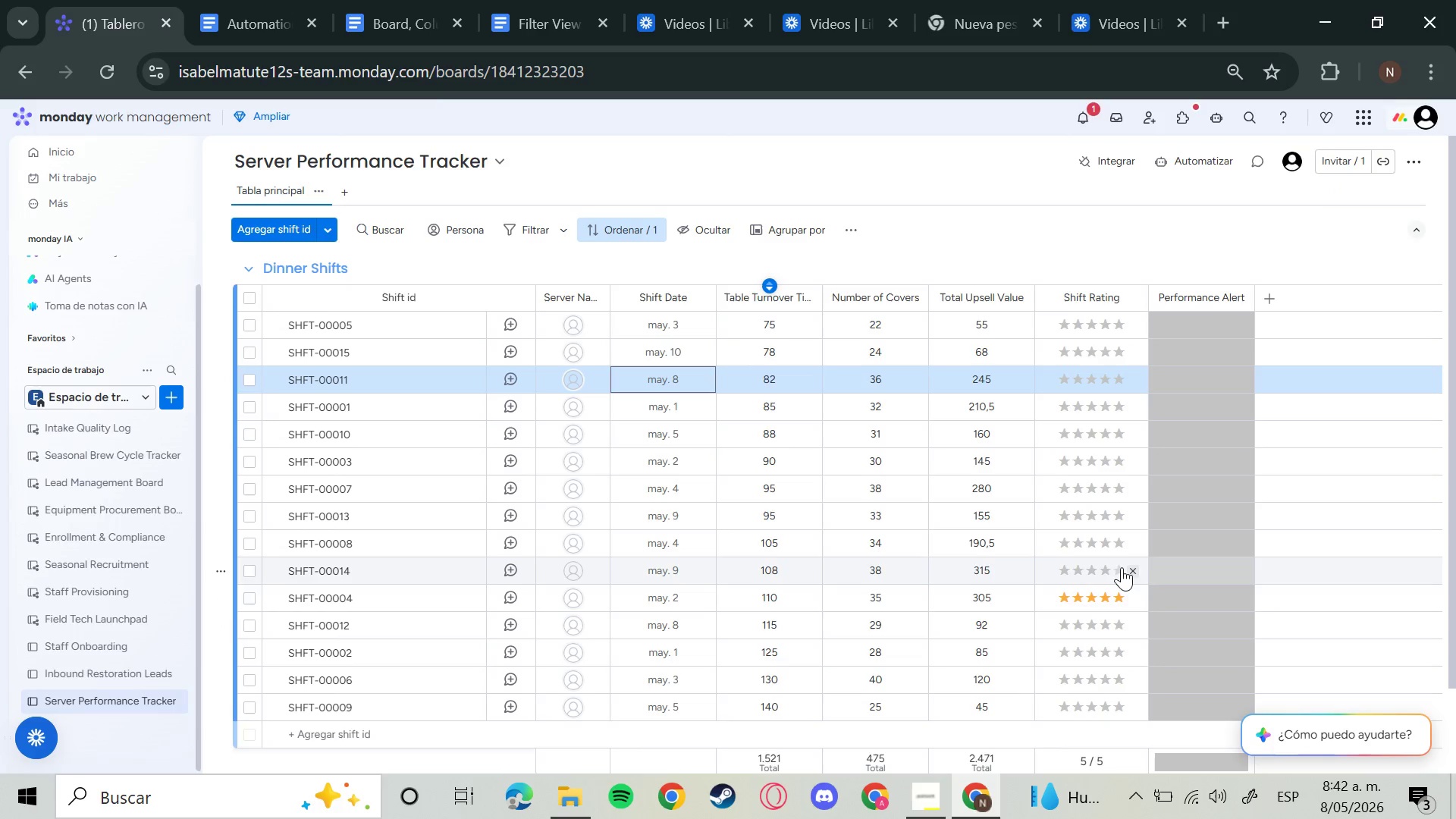 
left_click([1118, 571])
 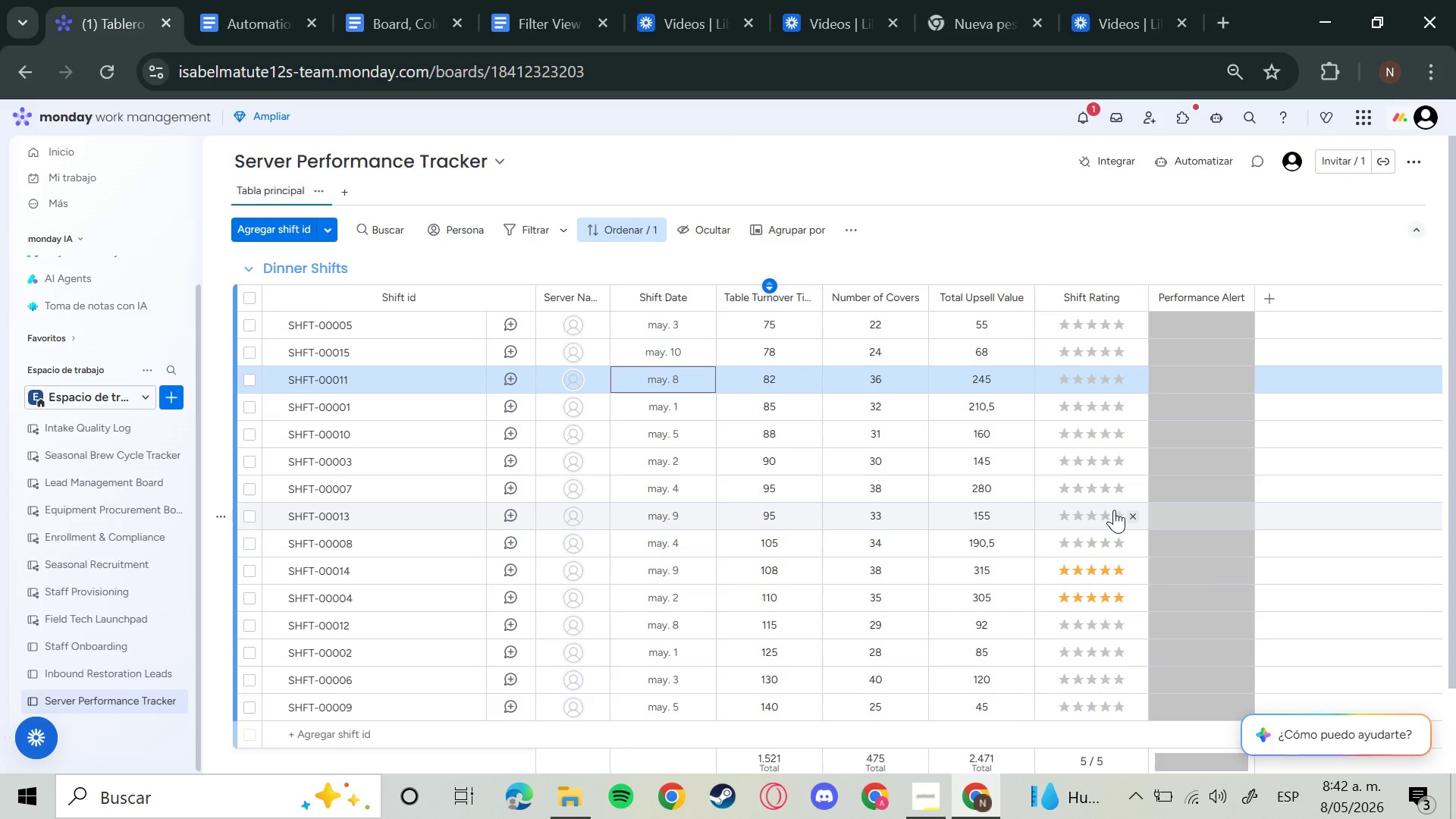 
wait(7.47)
 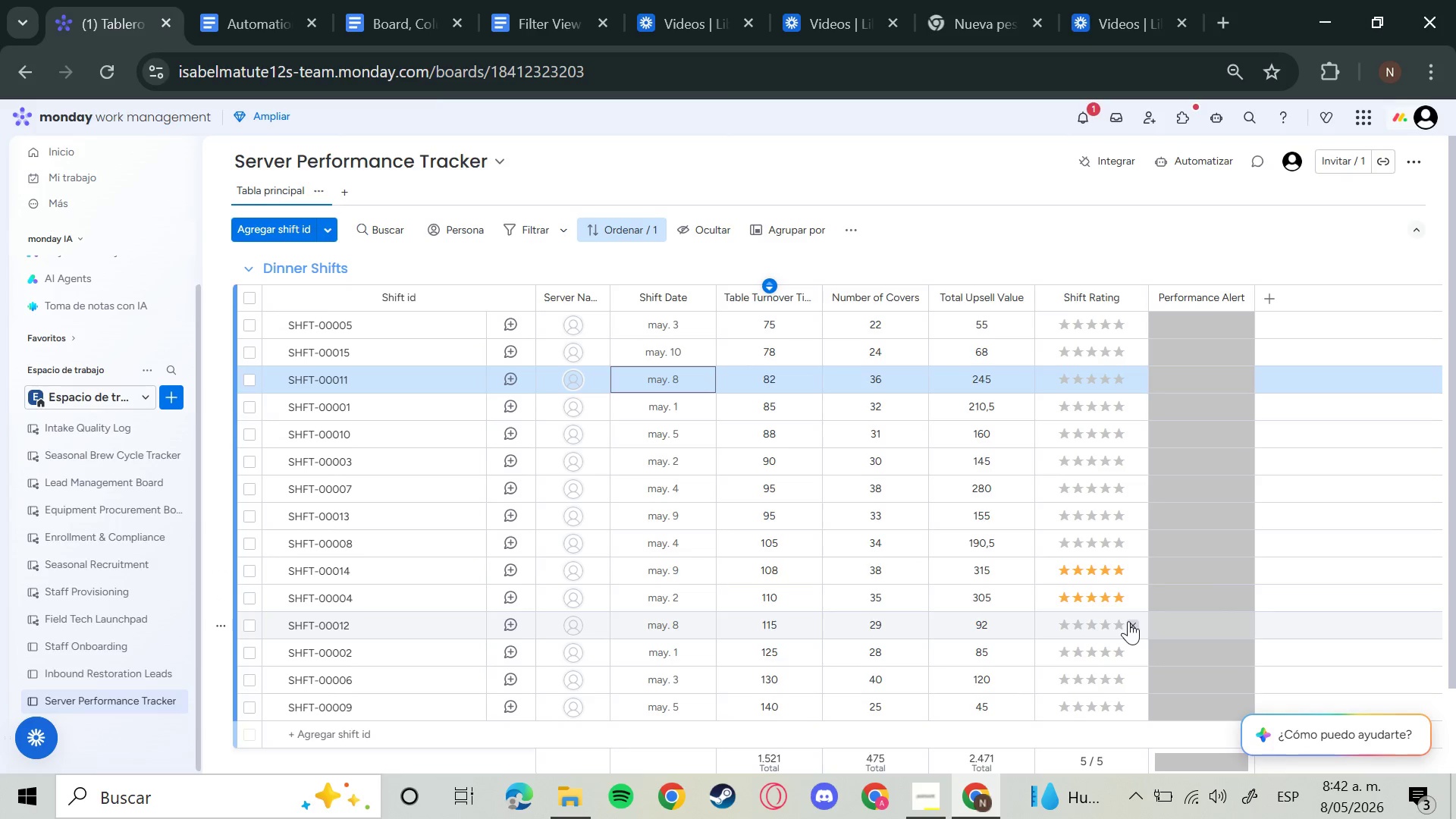 
left_click([1116, 494])
 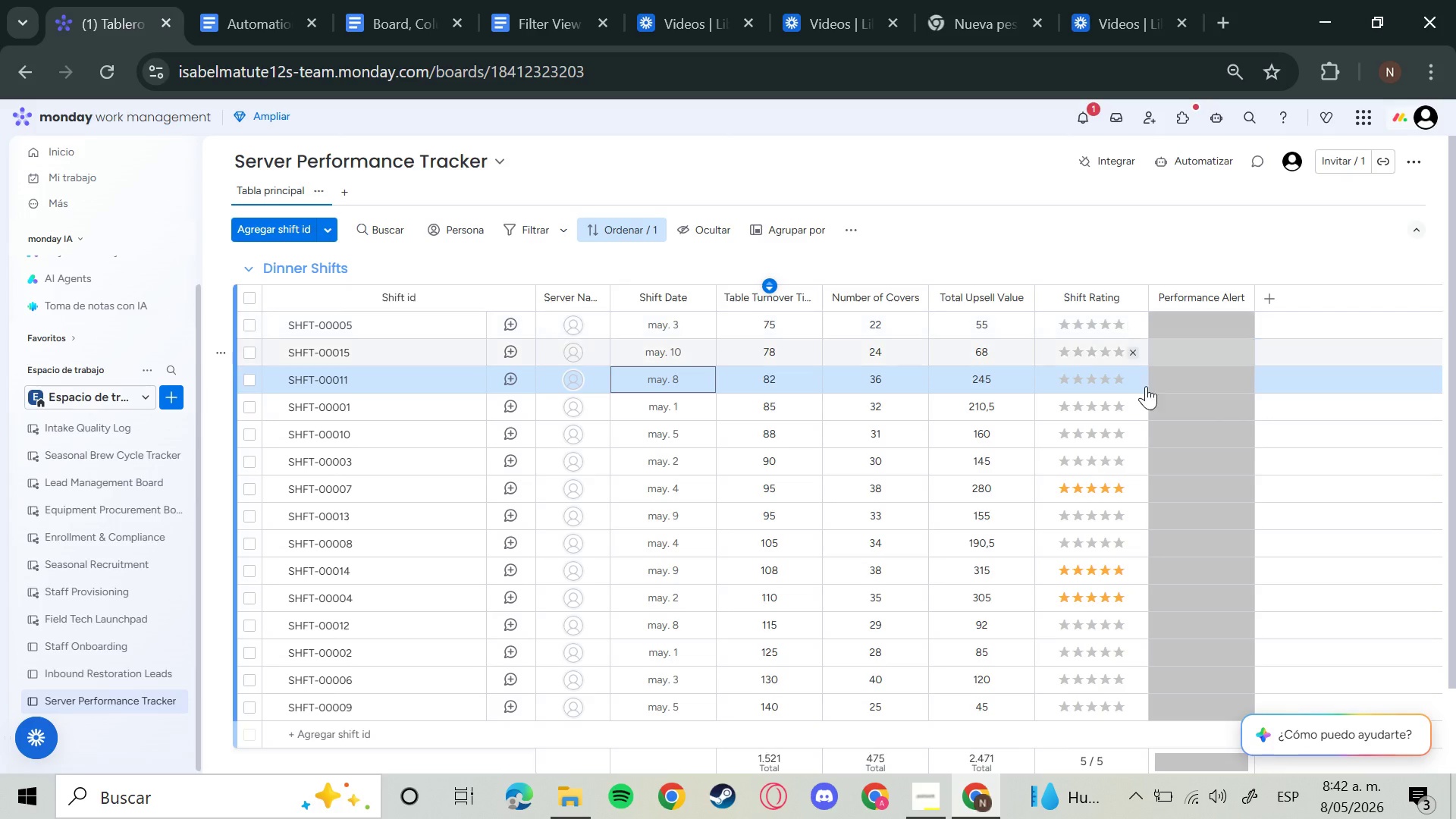 
wait(6.95)
 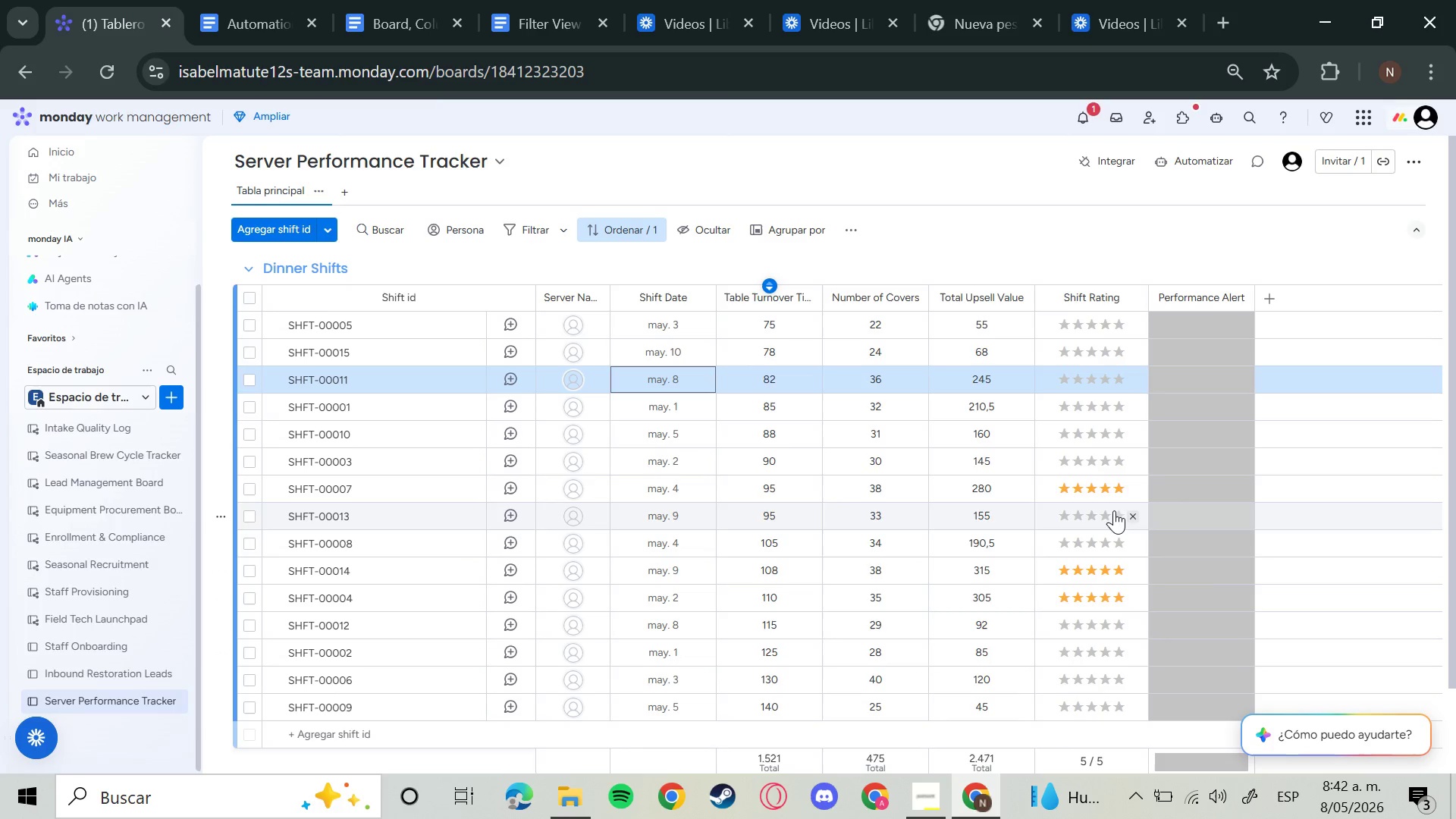 
left_click([1118, 379])
 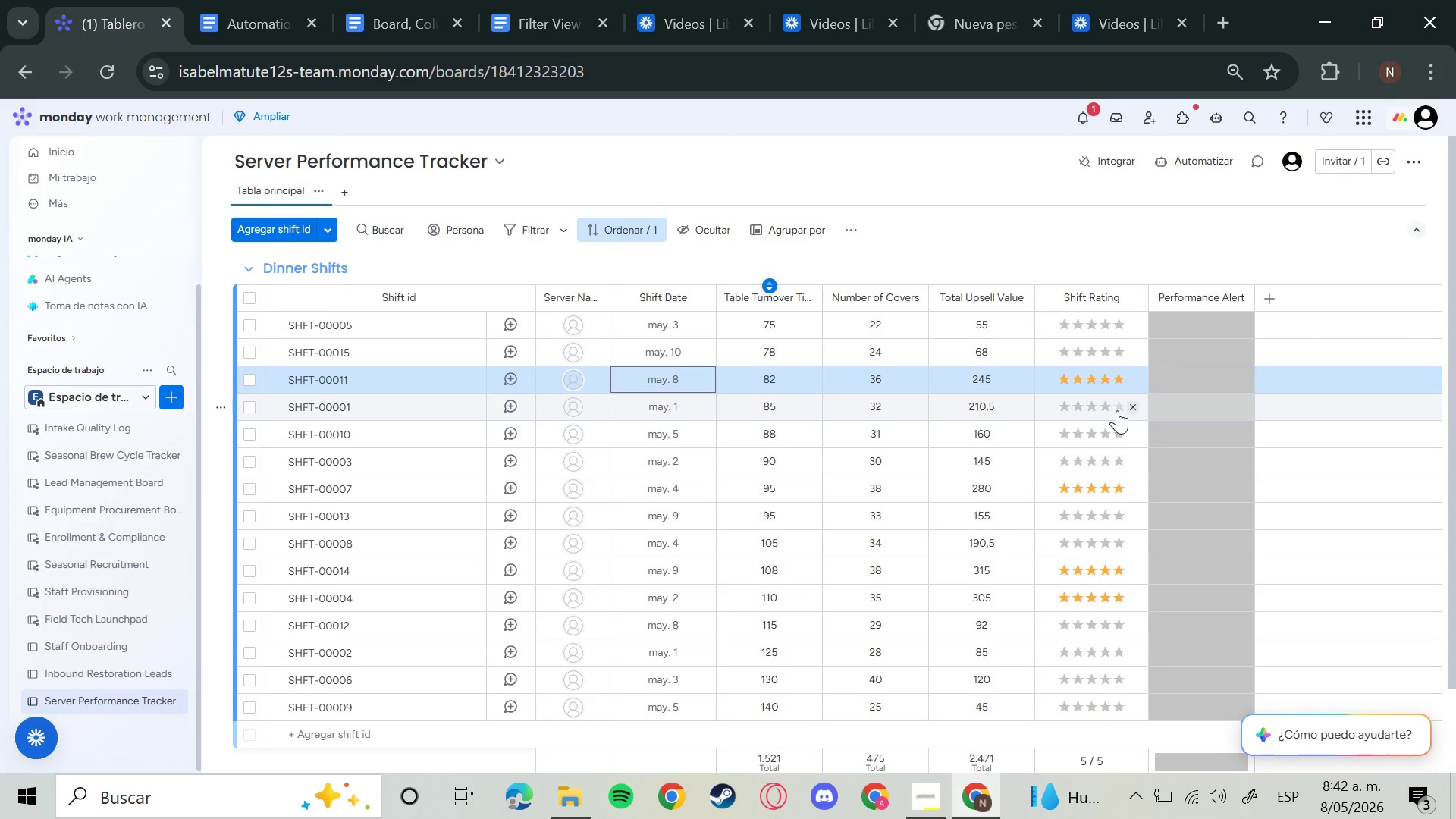 
left_click([1106, 384])
 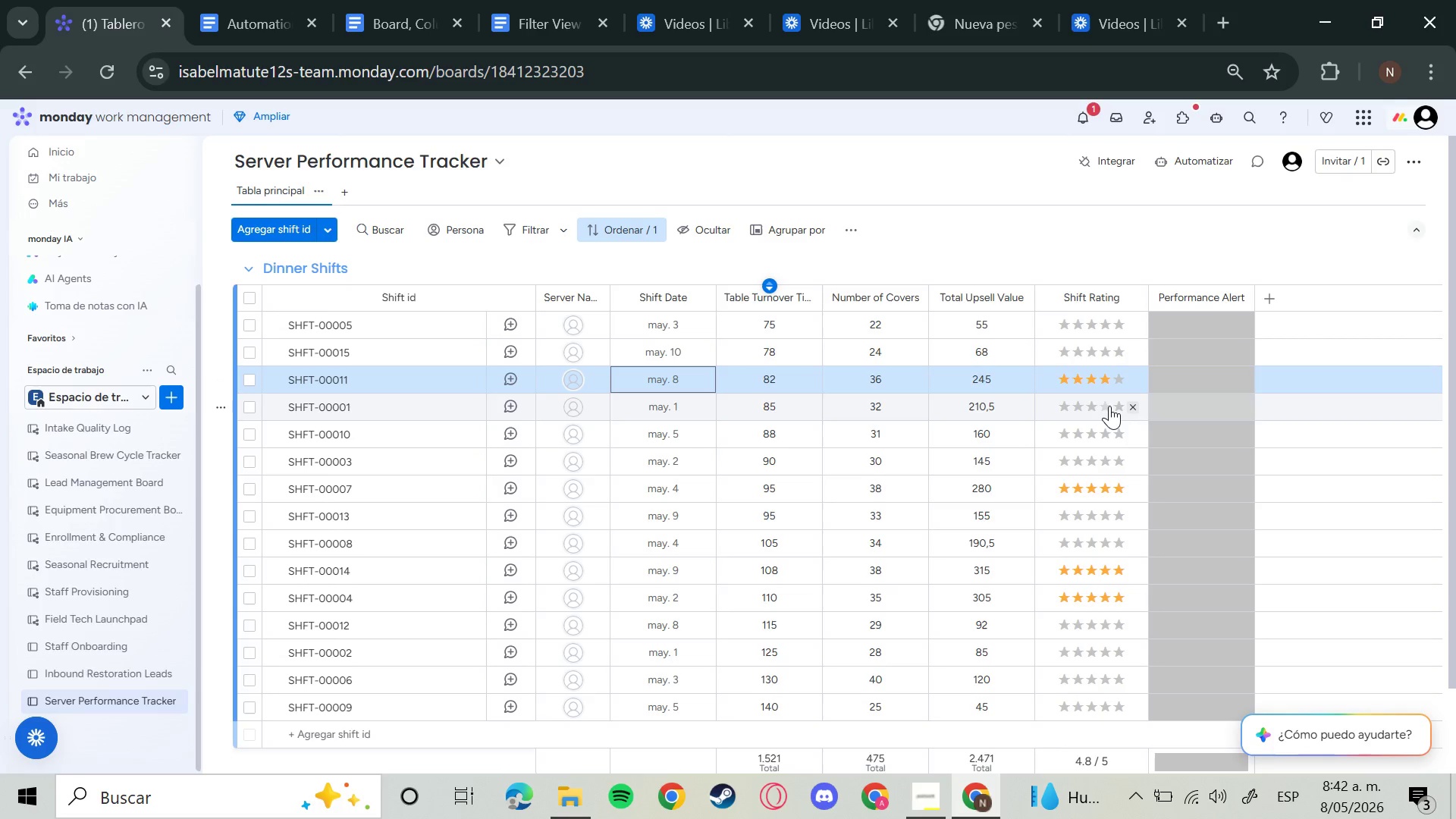 
left_click([1109, 406])
 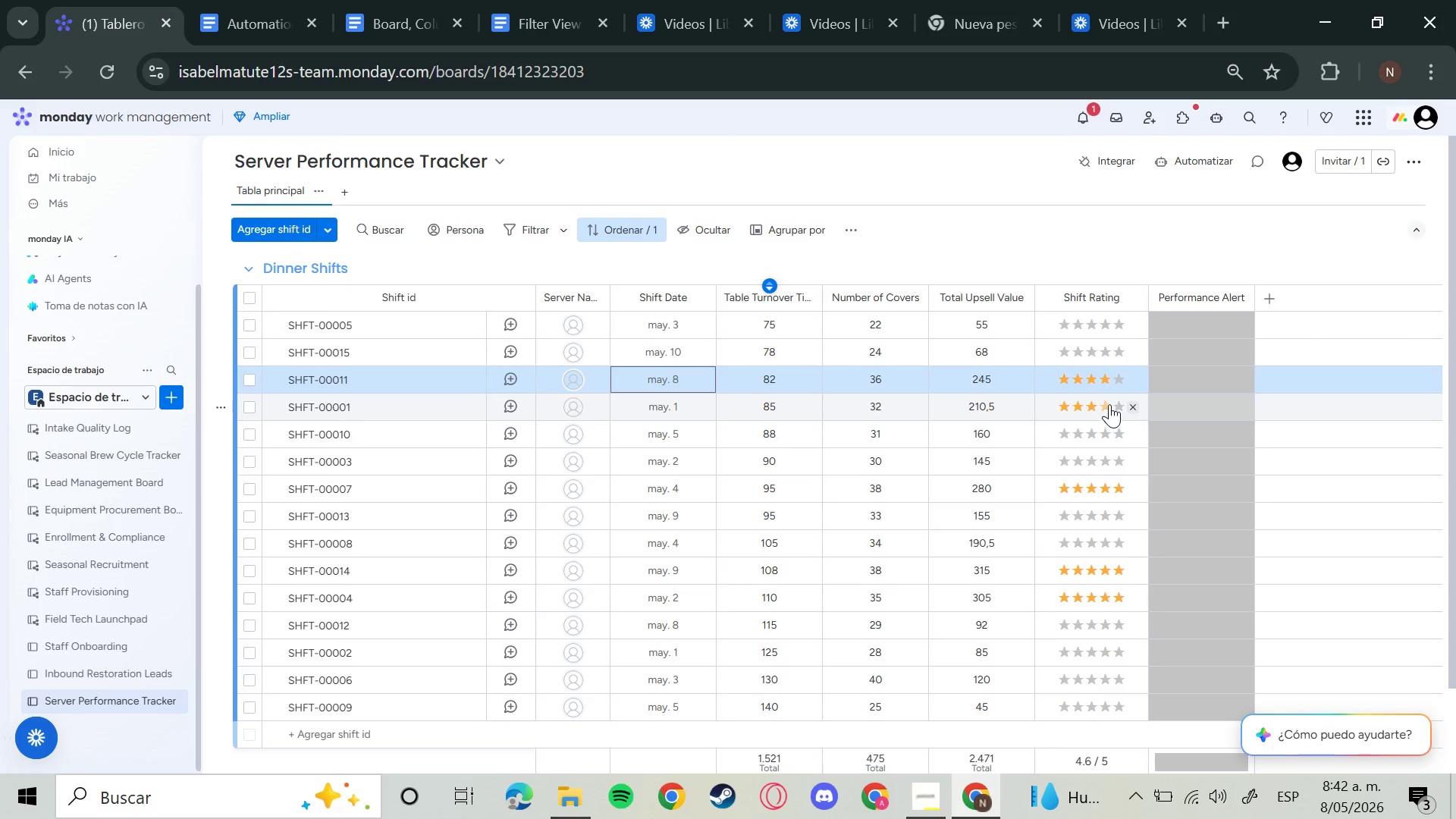 
mouse_move([1052, 432])
 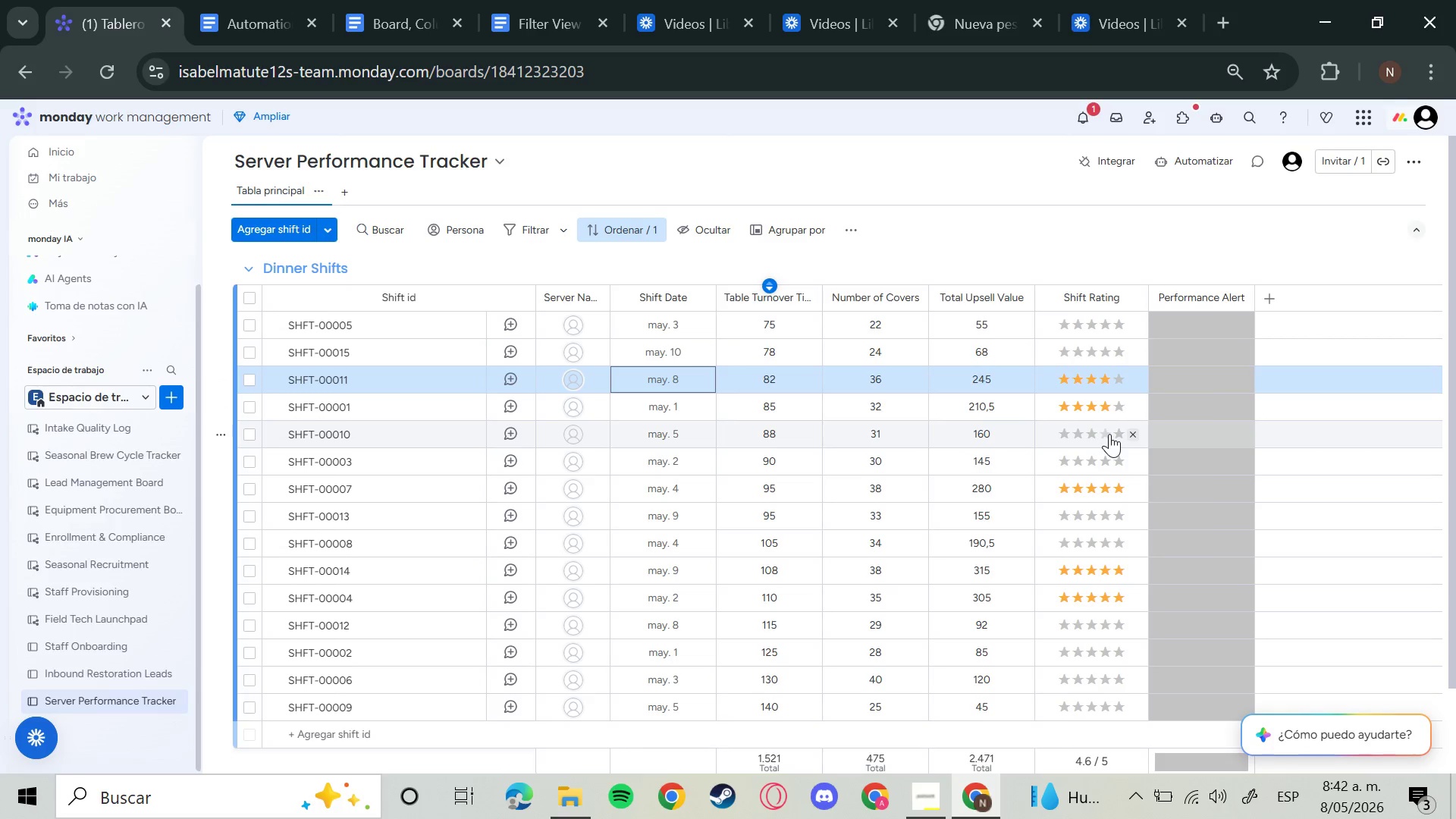 
left_click([1109, 434])
 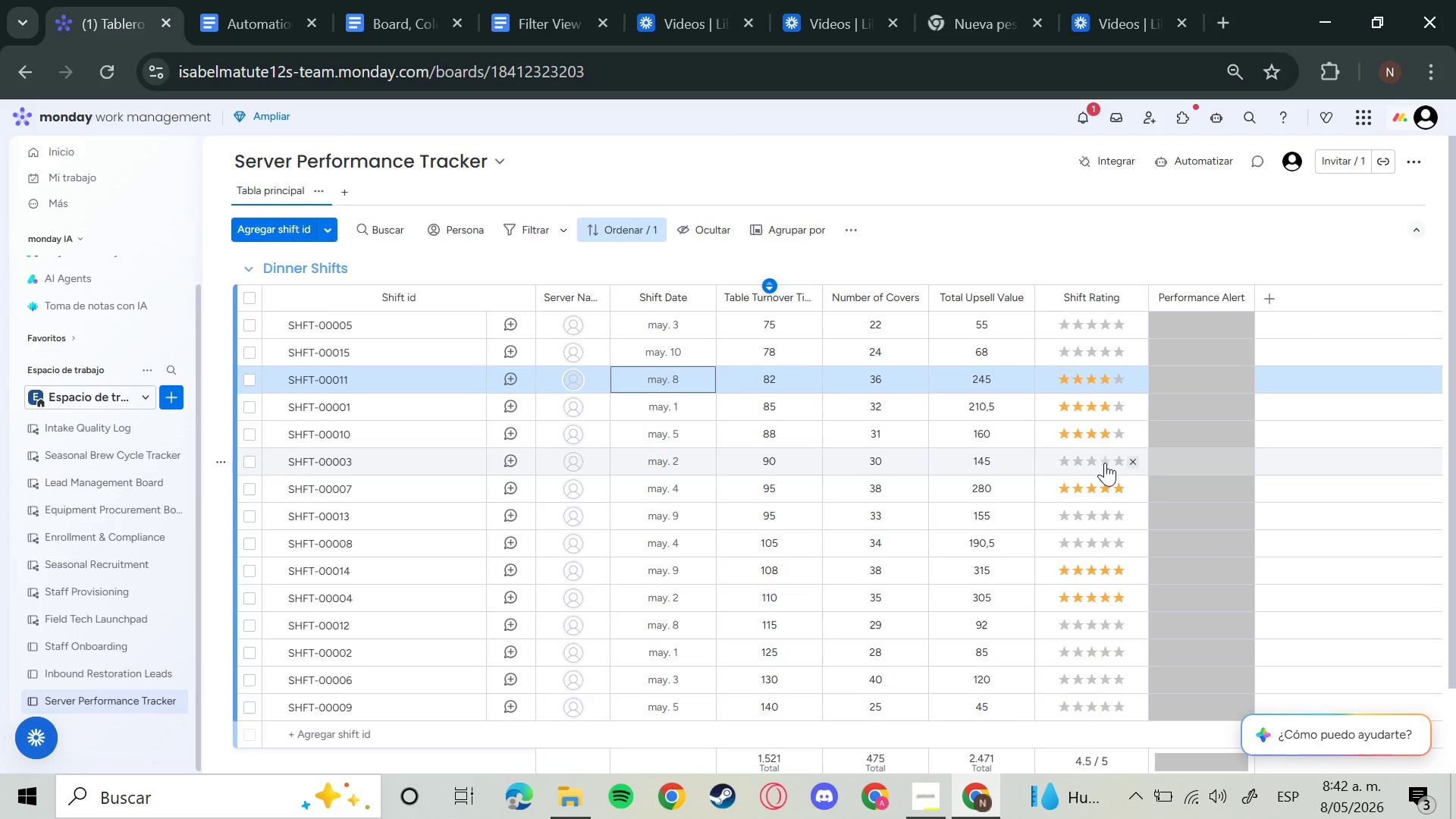 
left_click([1104, 463])
 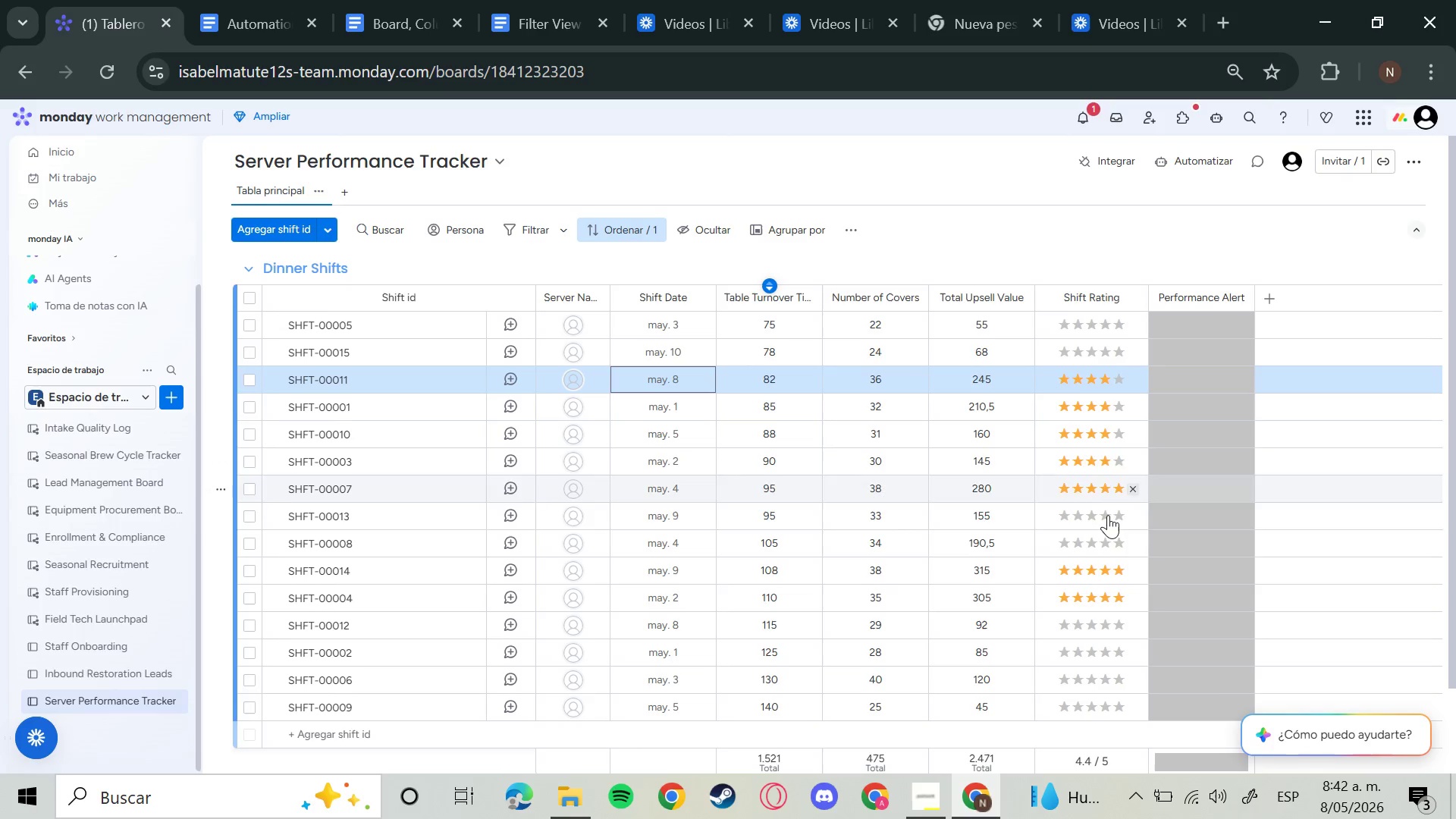 
left_click([1107, 516])
 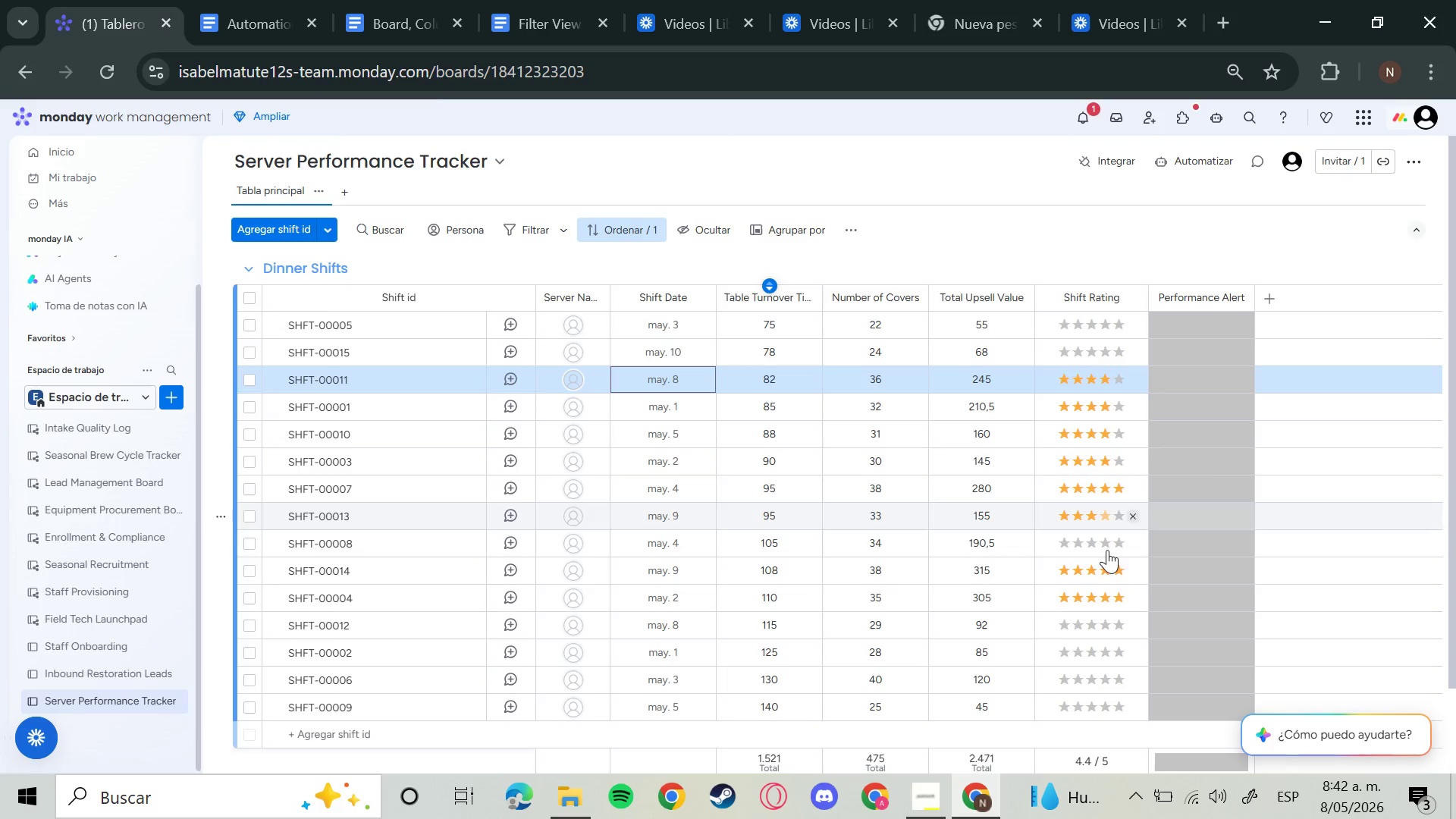 
left_click([1102, 544])
 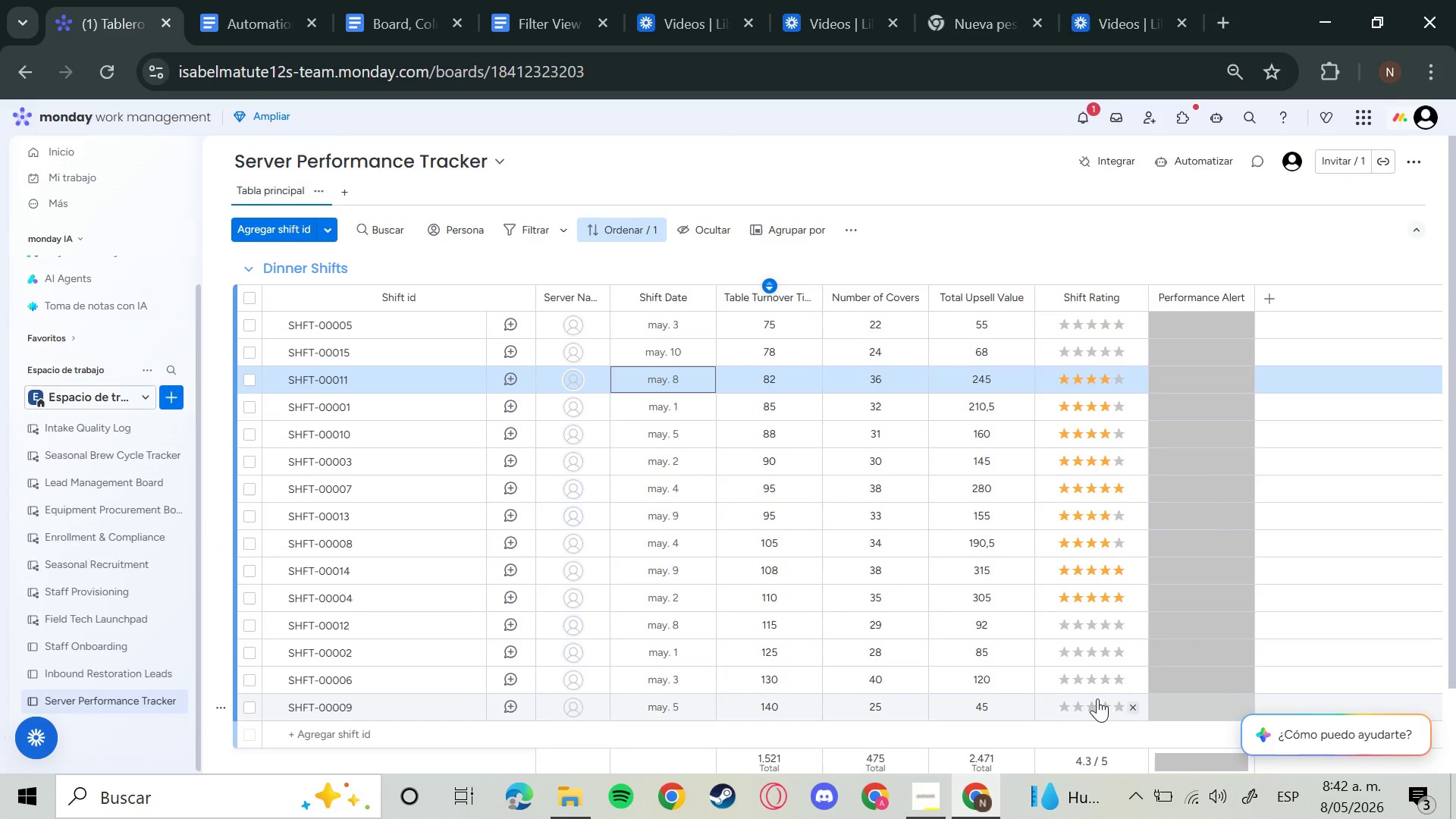 
left_click([1106, 685])
 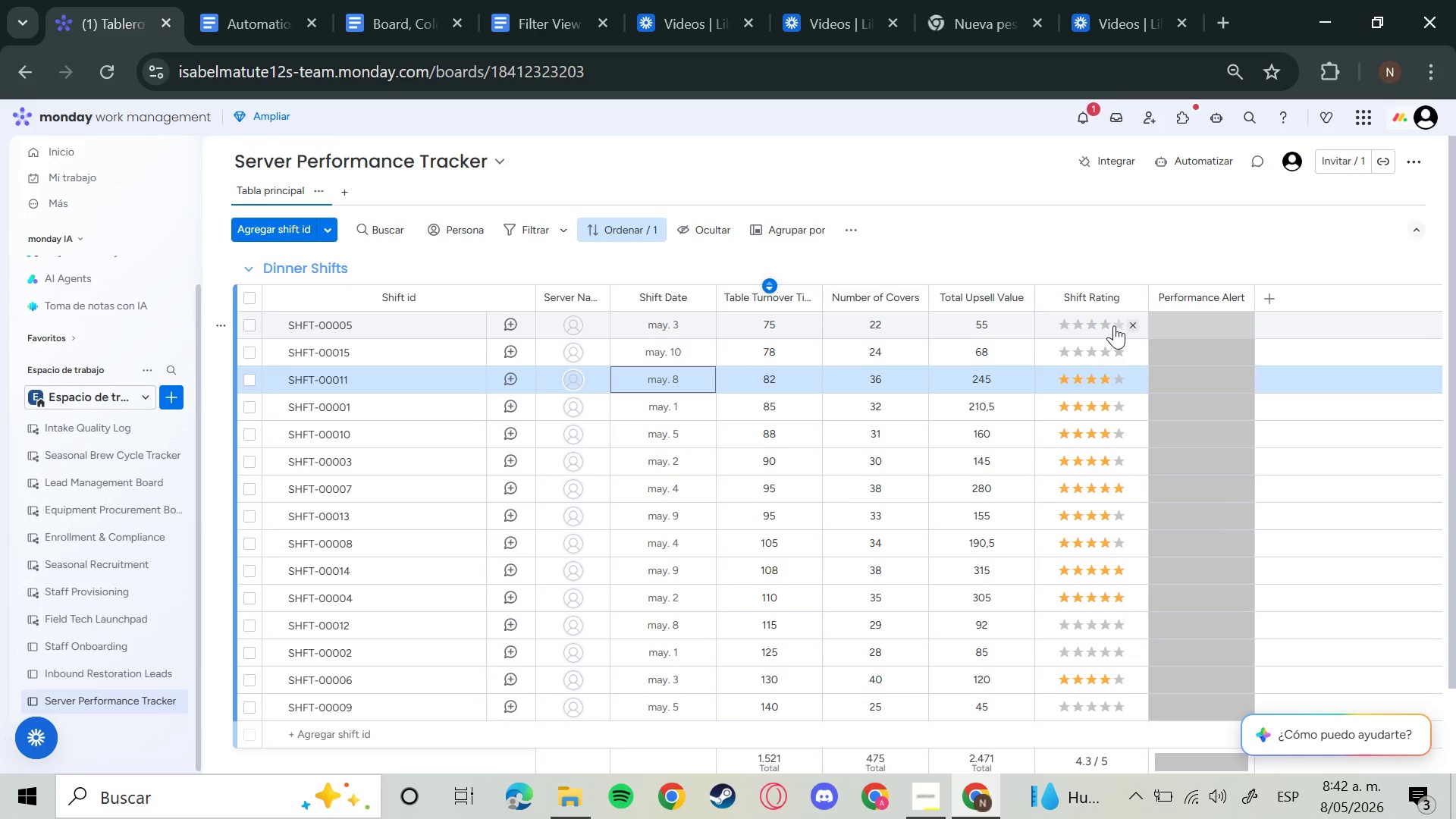 
mouse_move([1102, 363])
 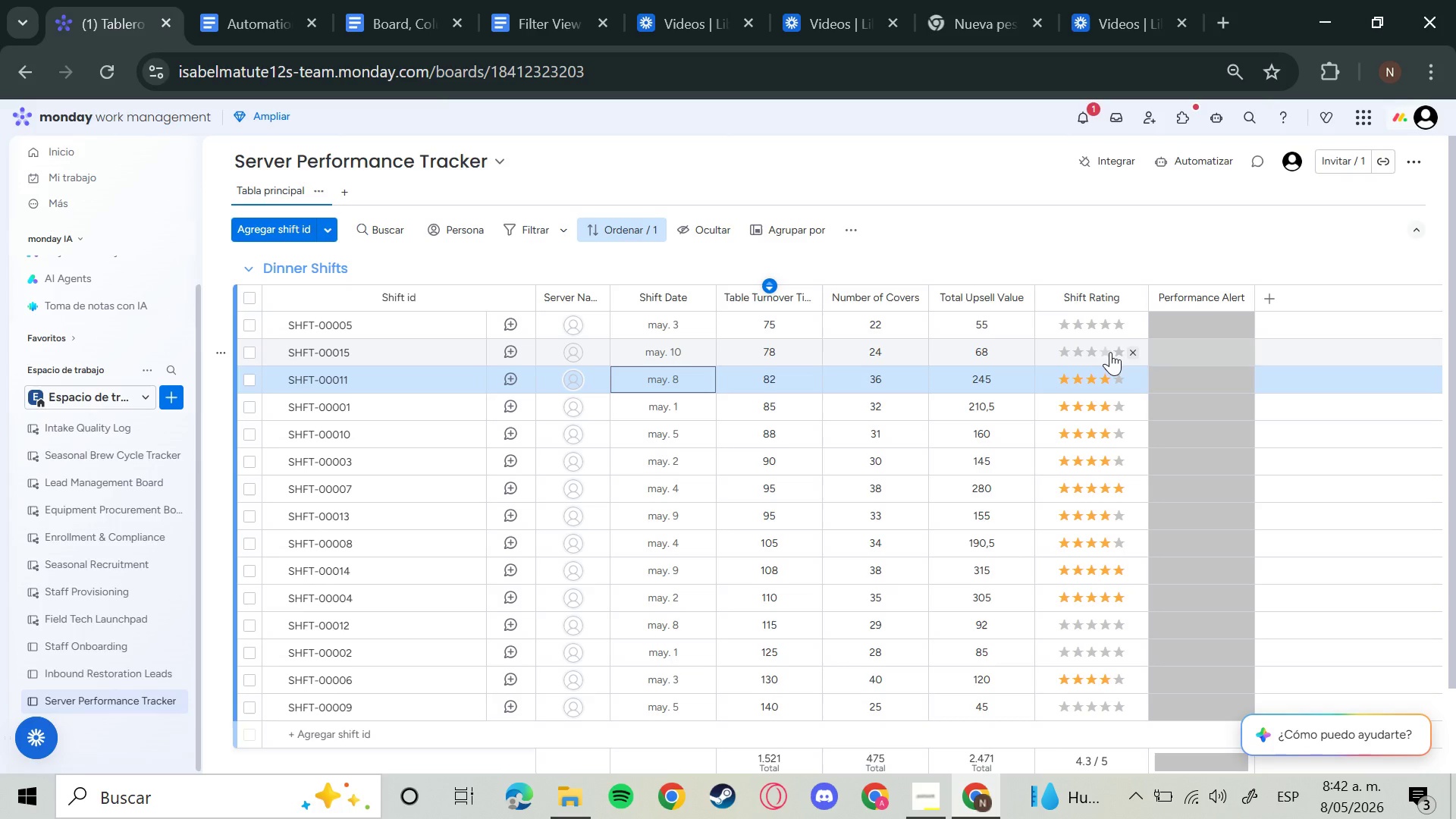 
mouse_move([821, 650])
 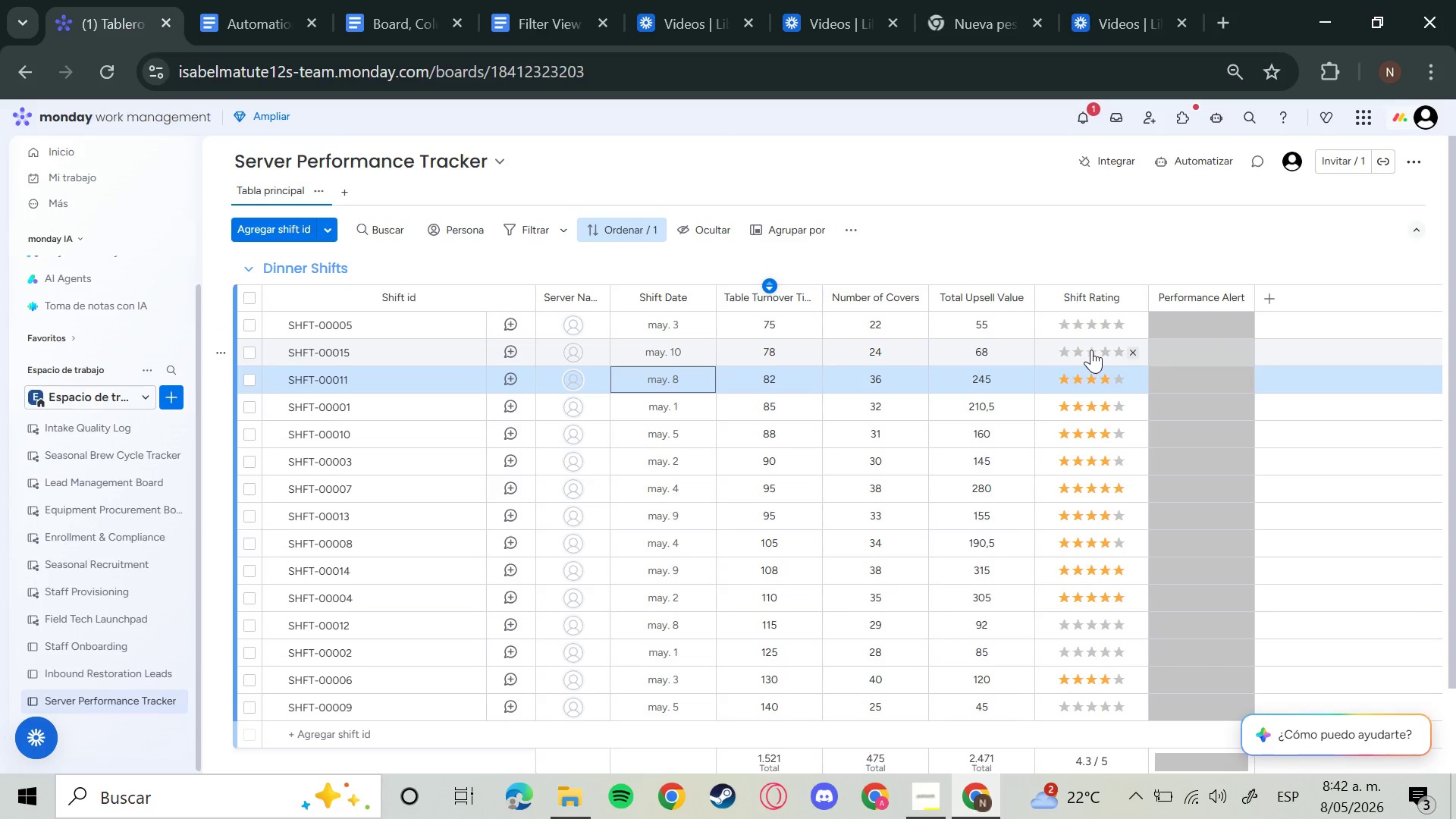 
wait(6.07)
 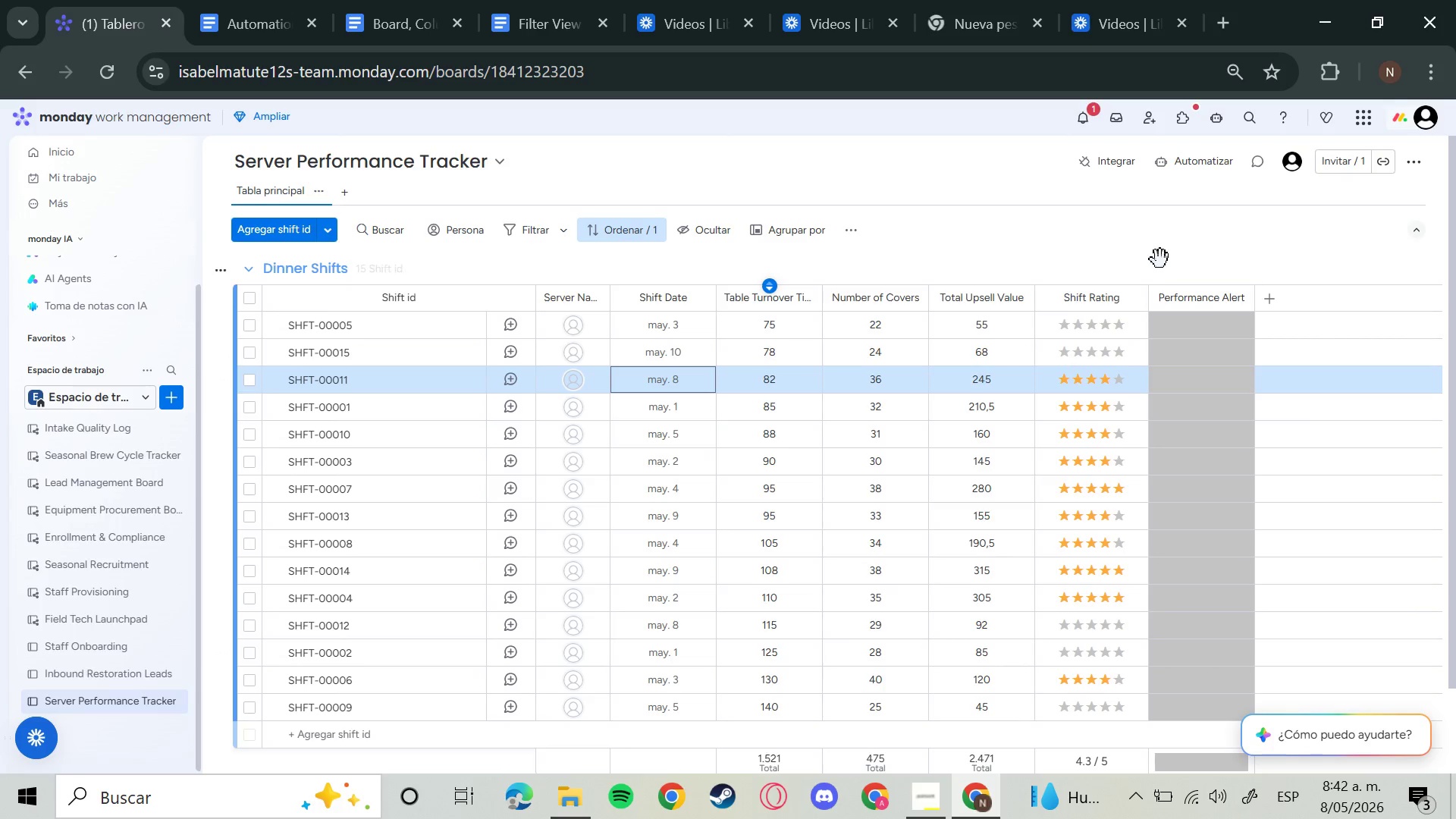 
left_click([1092, 350])
 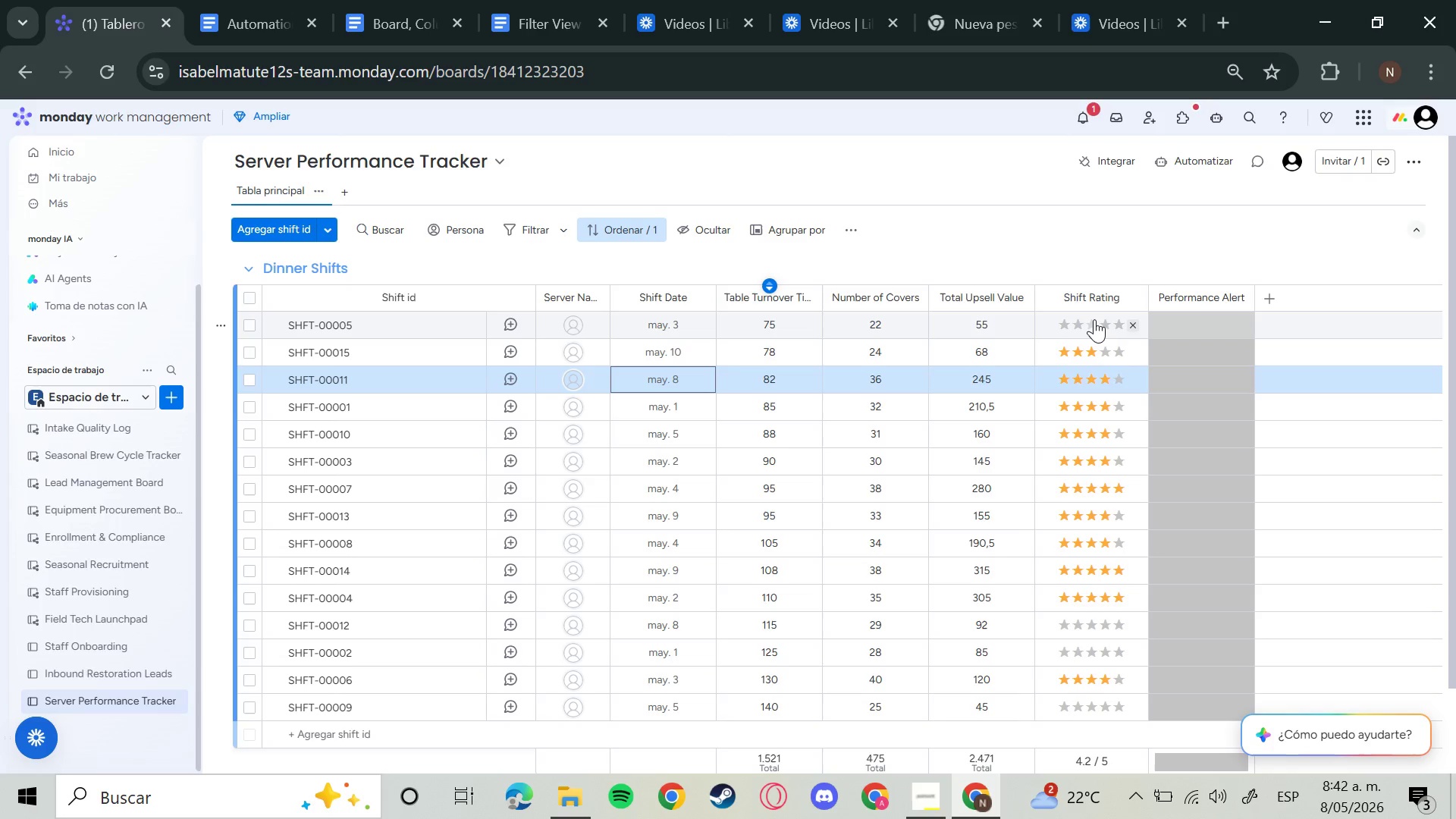 
left_click([1094, 319])
 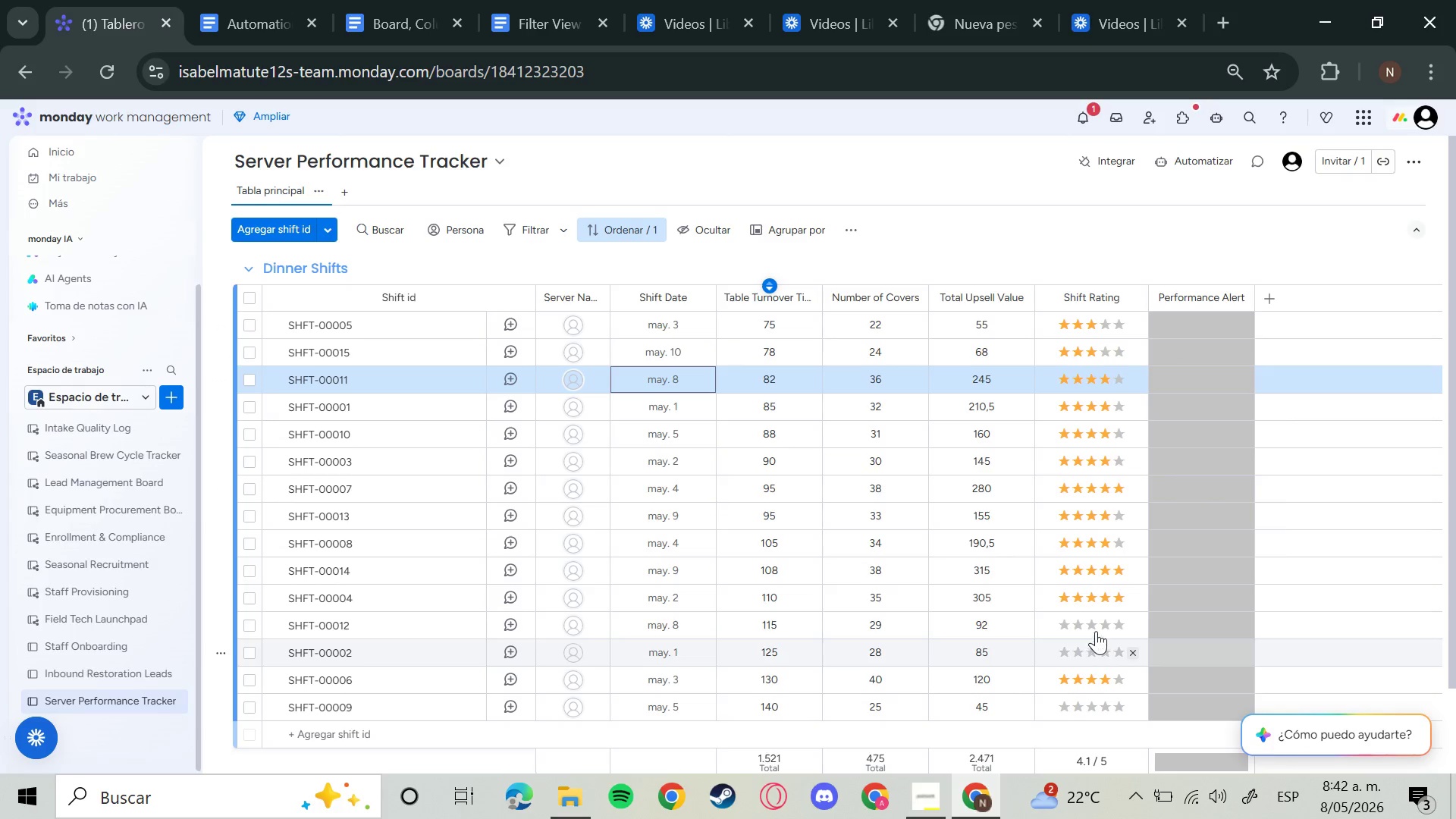 
left_click([1092, 626])
 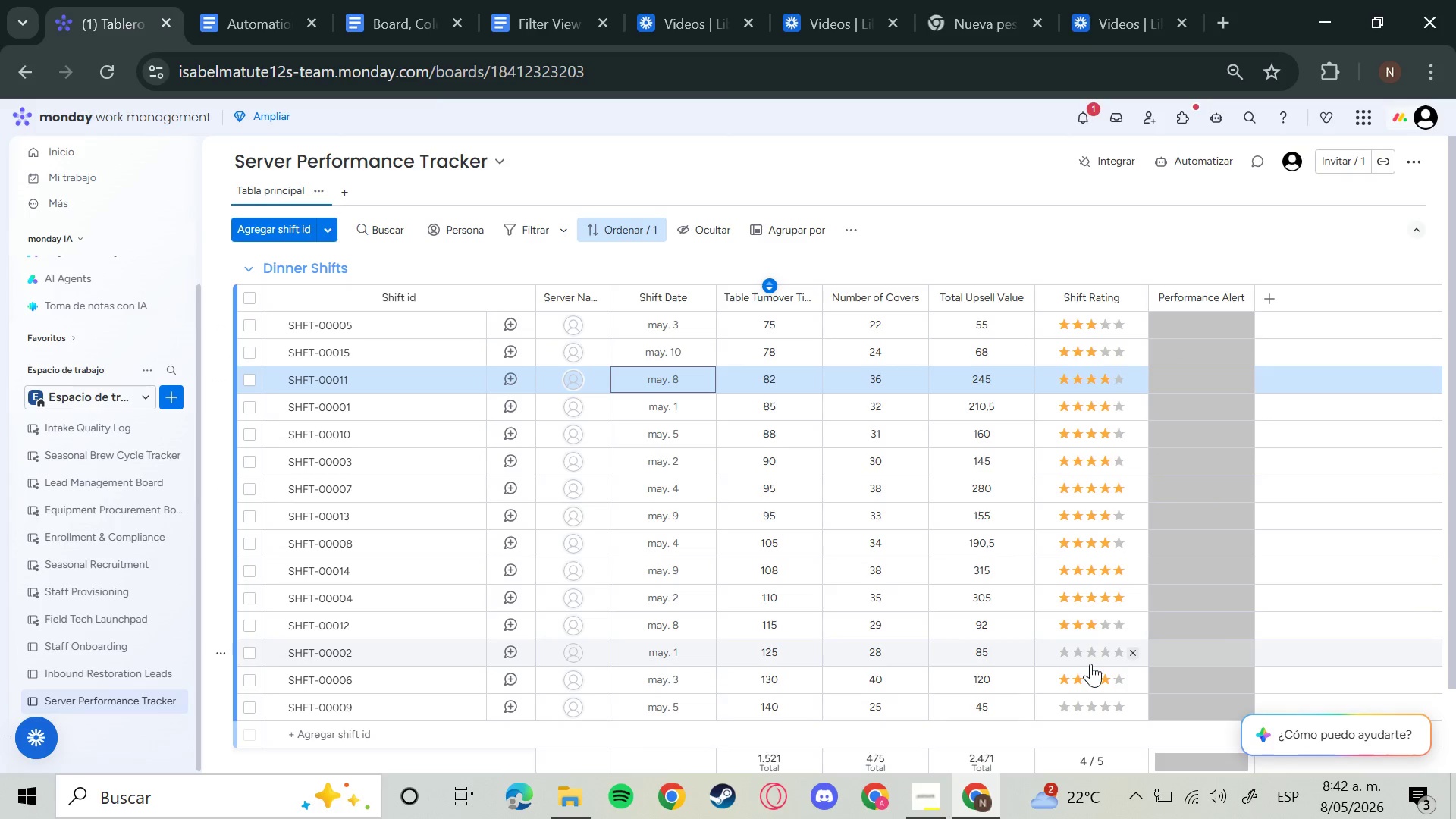 
left_click([1090, 648])
 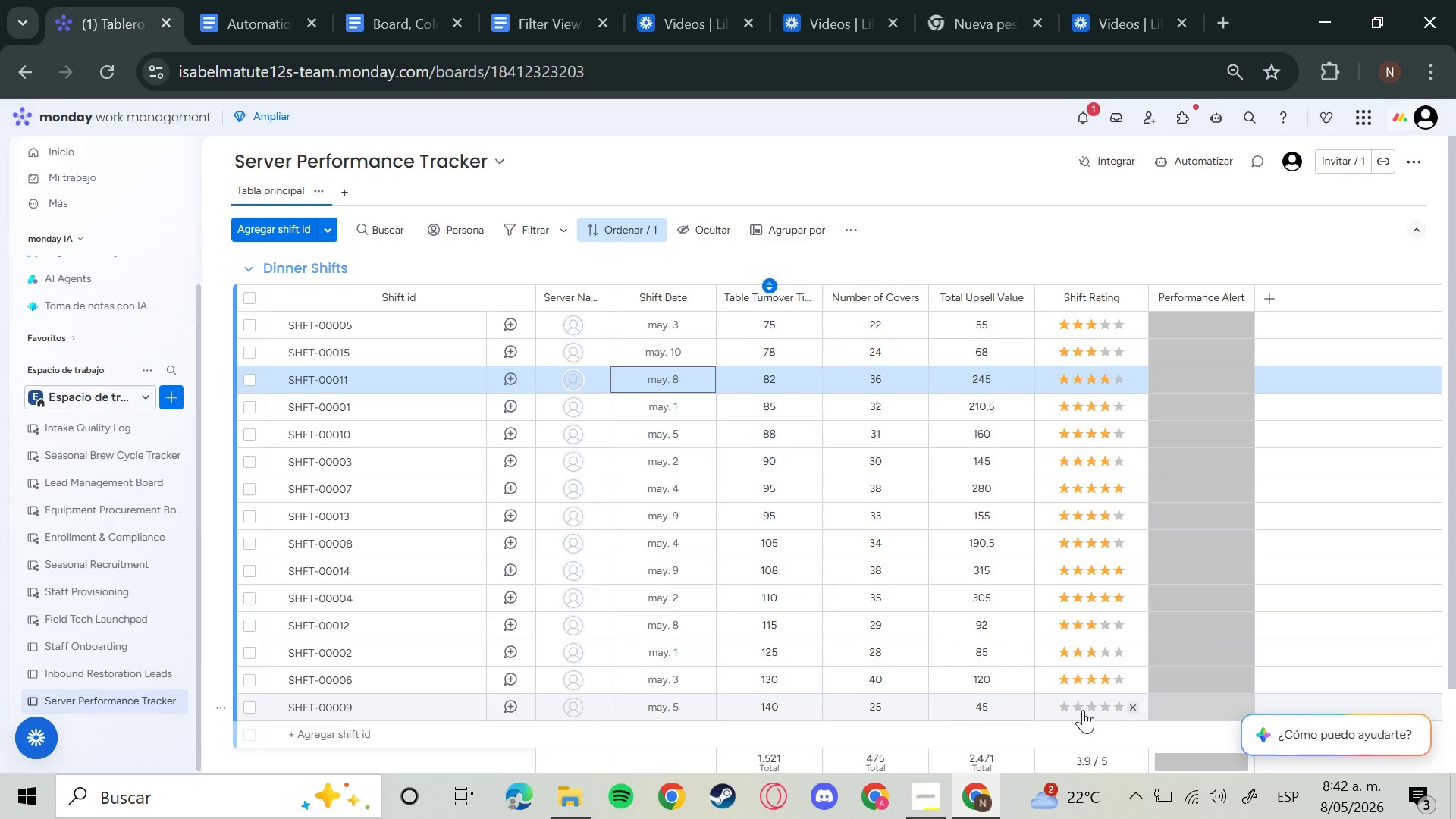 
left_click([1078, 708])
 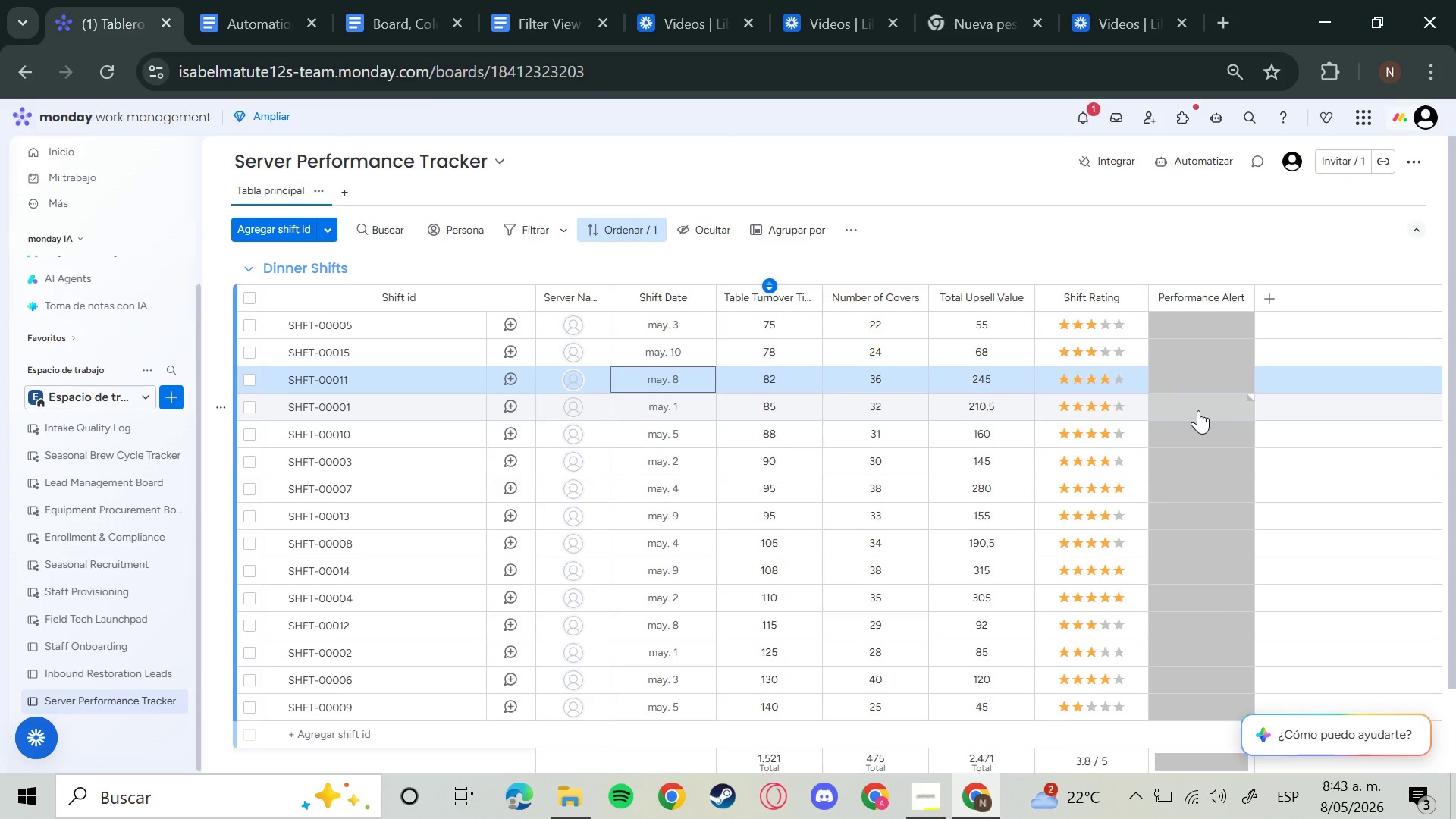 
wait(22.52)
 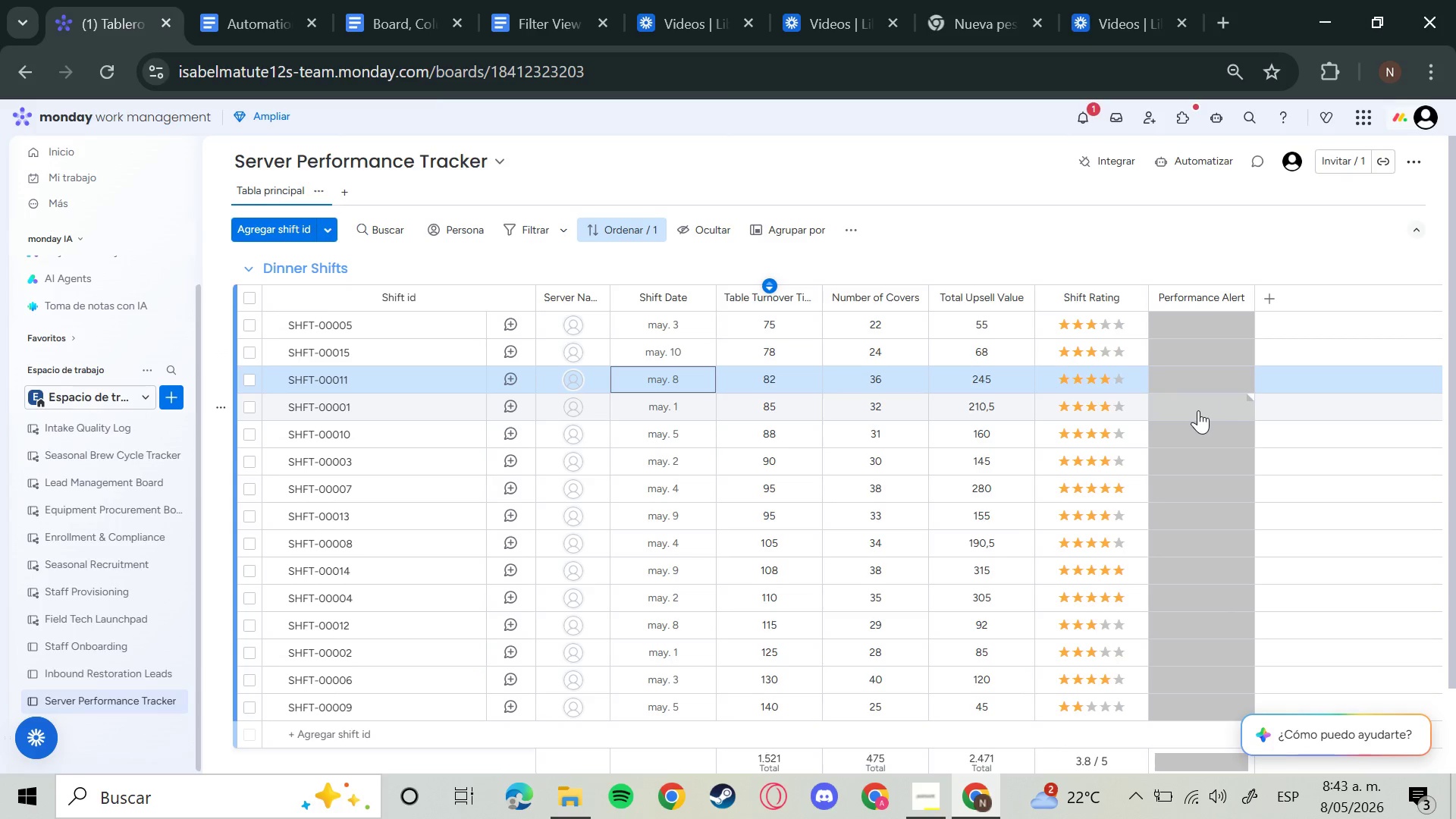 
left_click([1199, 497])
 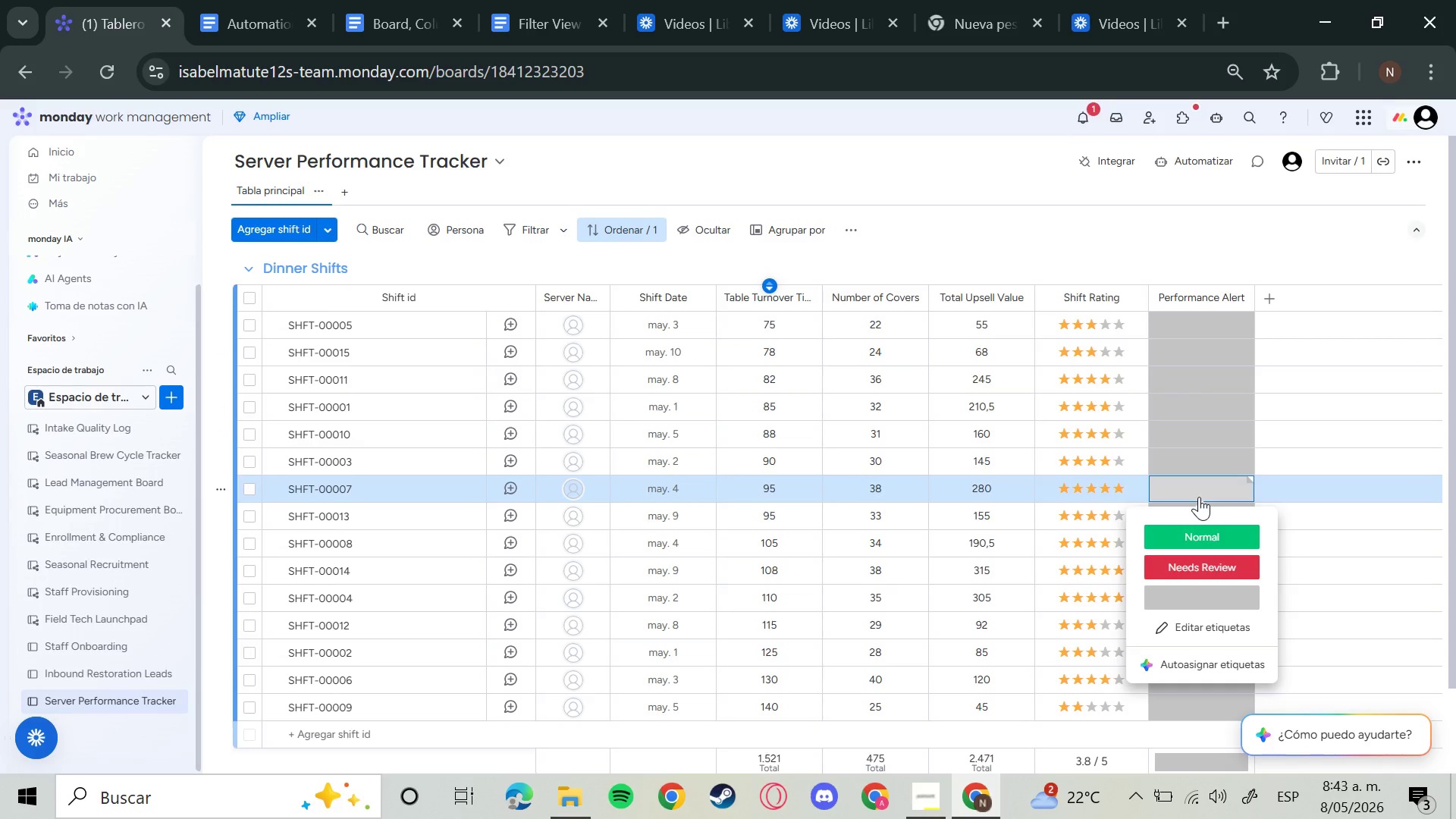 
left_click([1200, 575])
 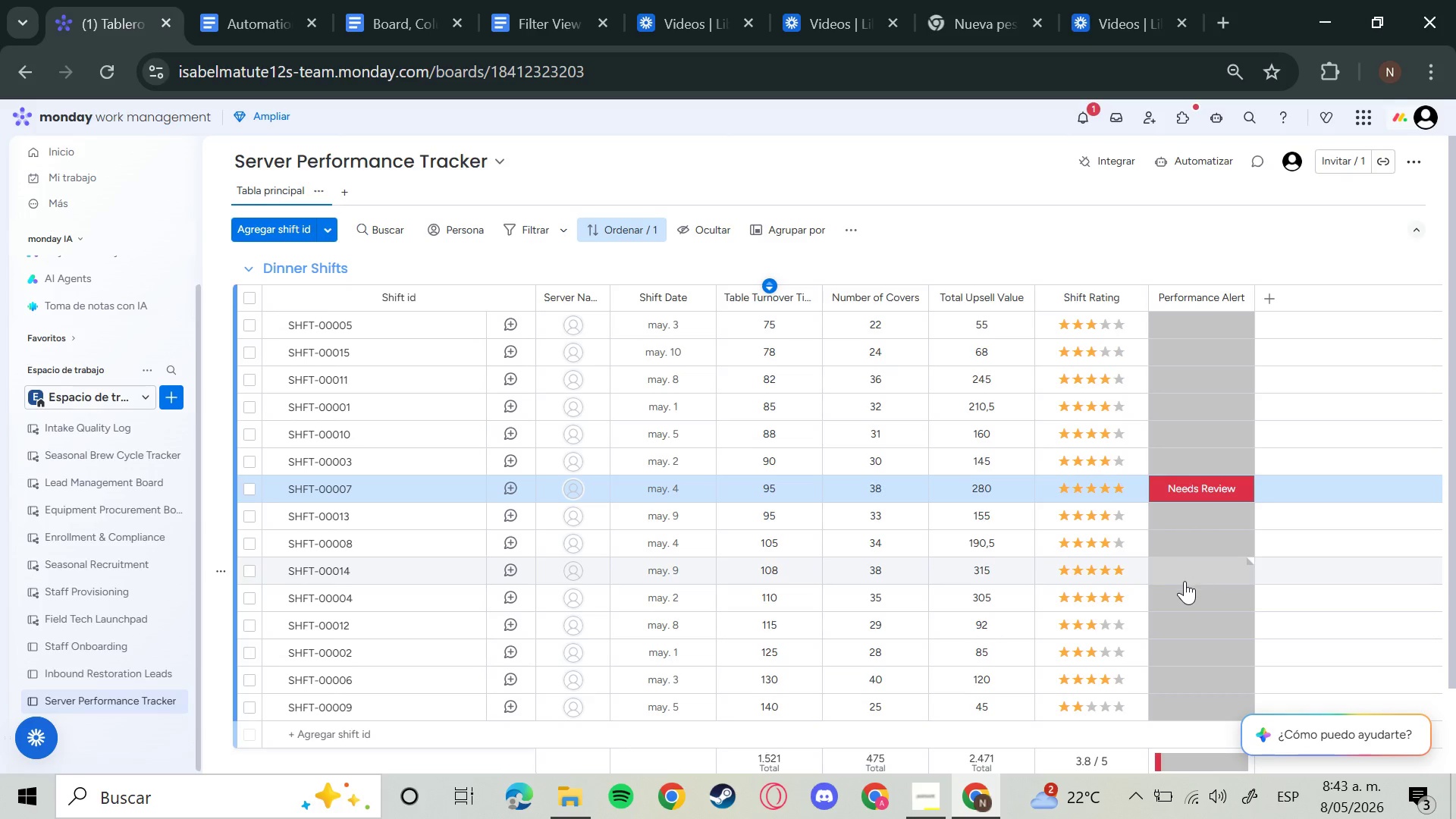 
left_click([1183, 582])
 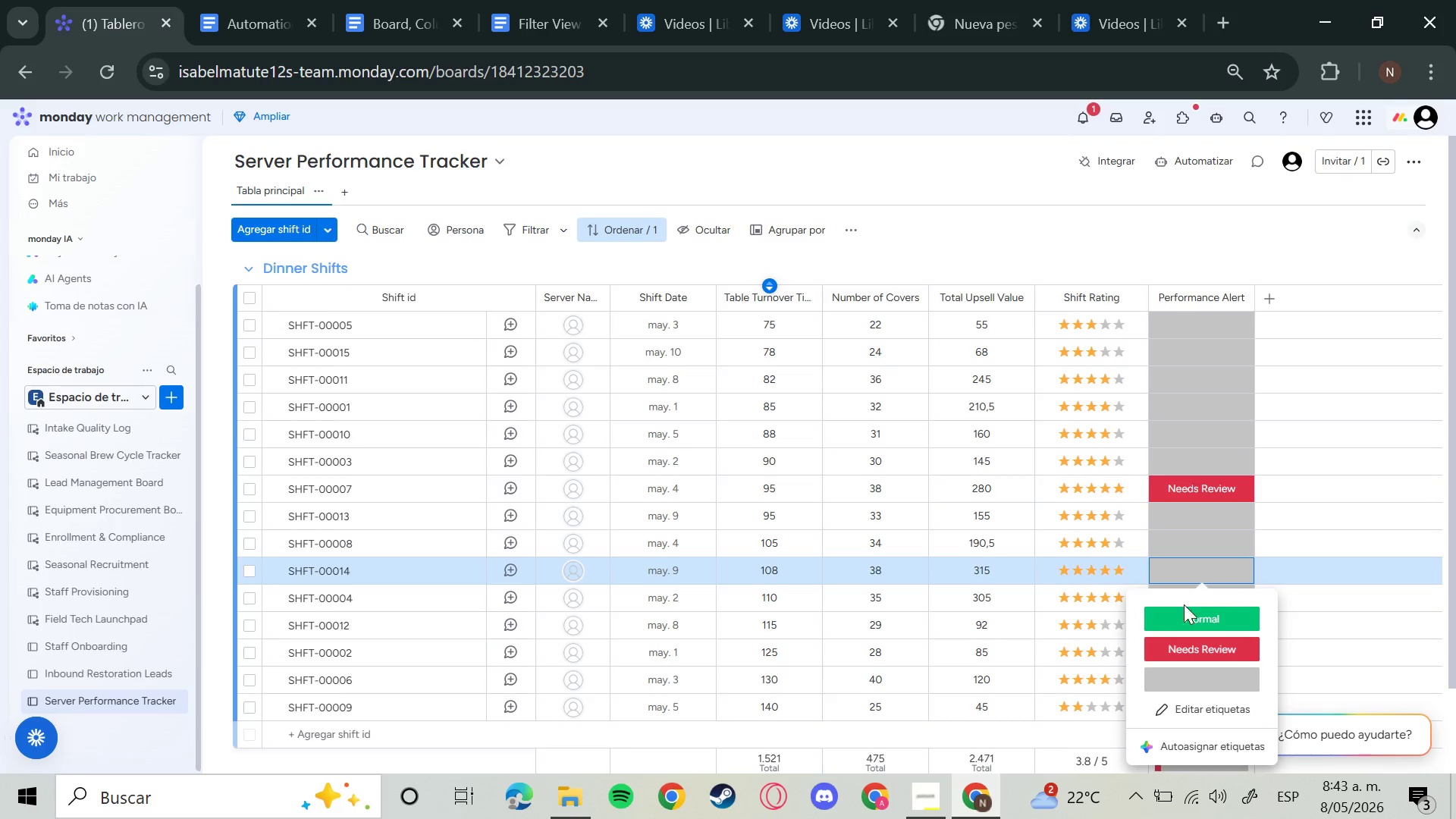 
wait(5.2)
 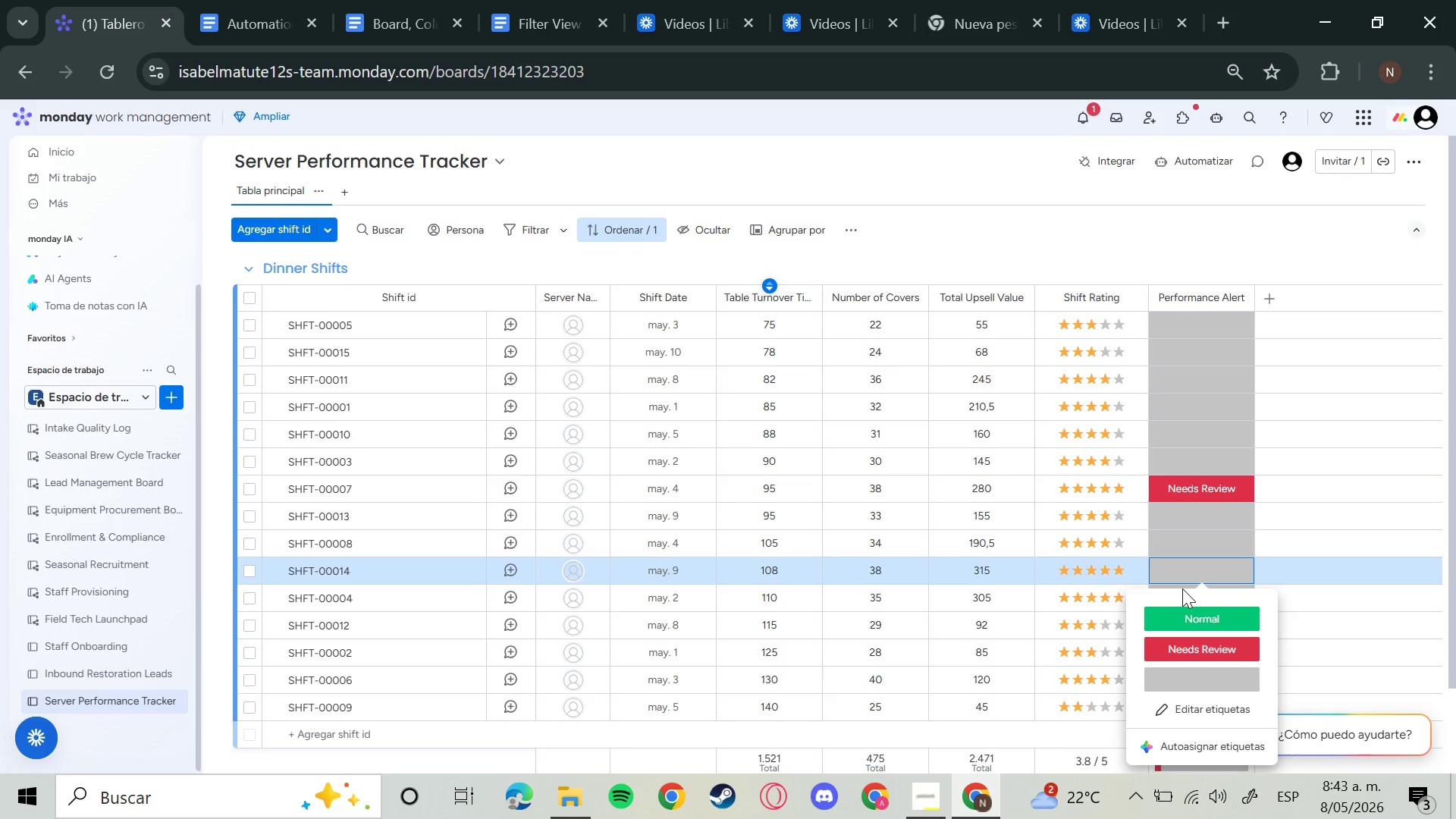 
left_click([1215, 650])
 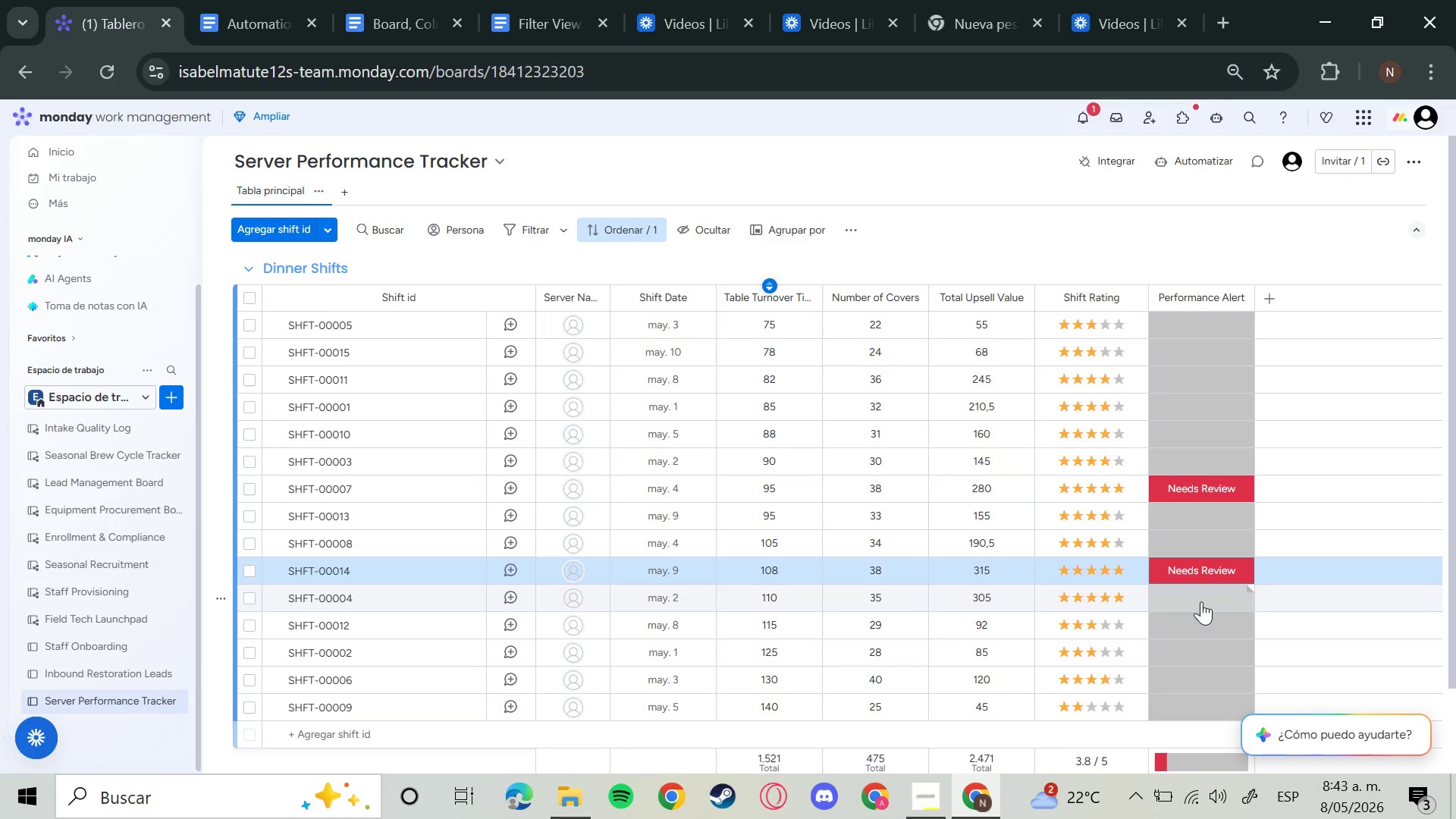 
left_click([1201, 601])
 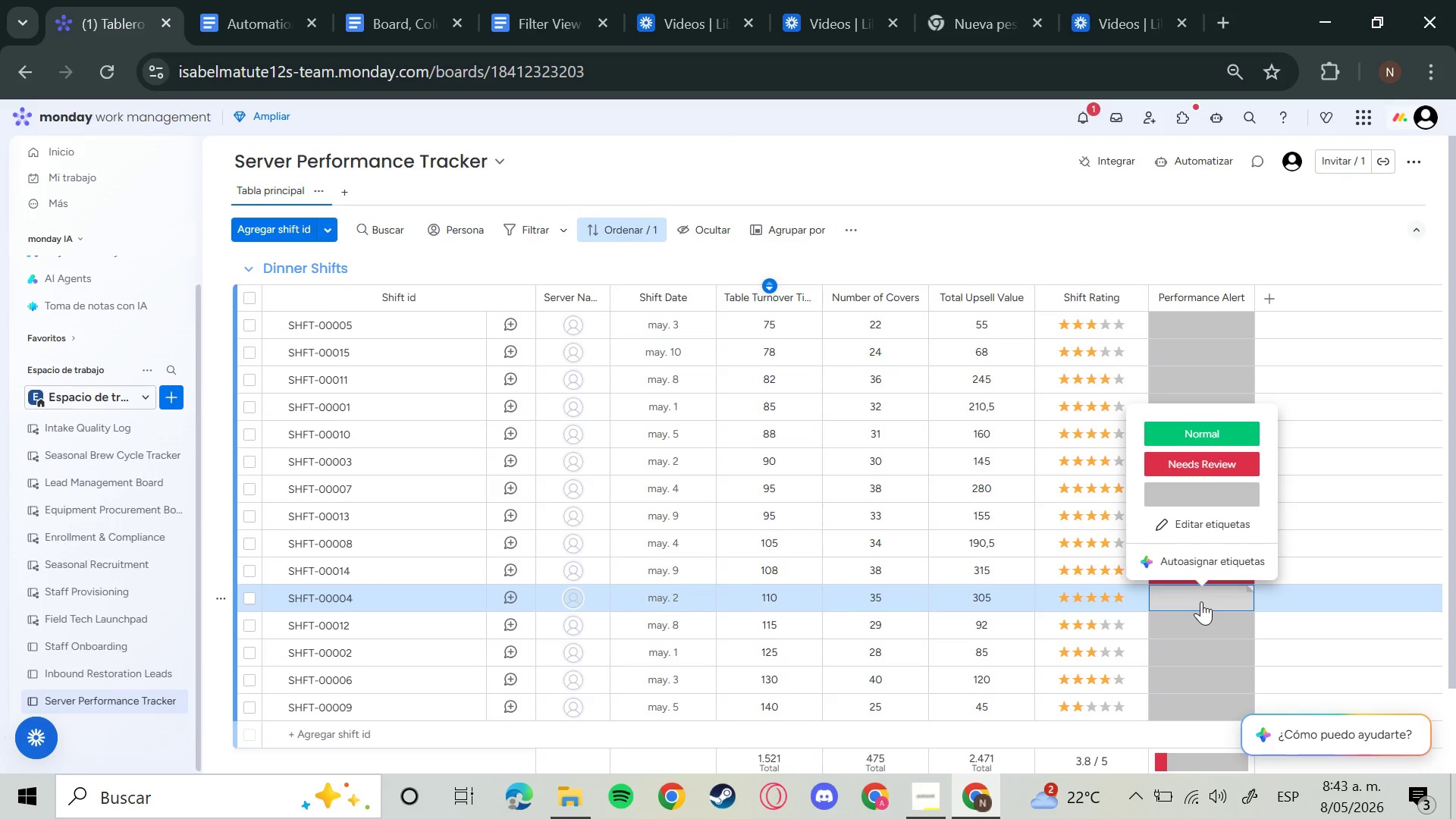 
left_click([1202, 469])
 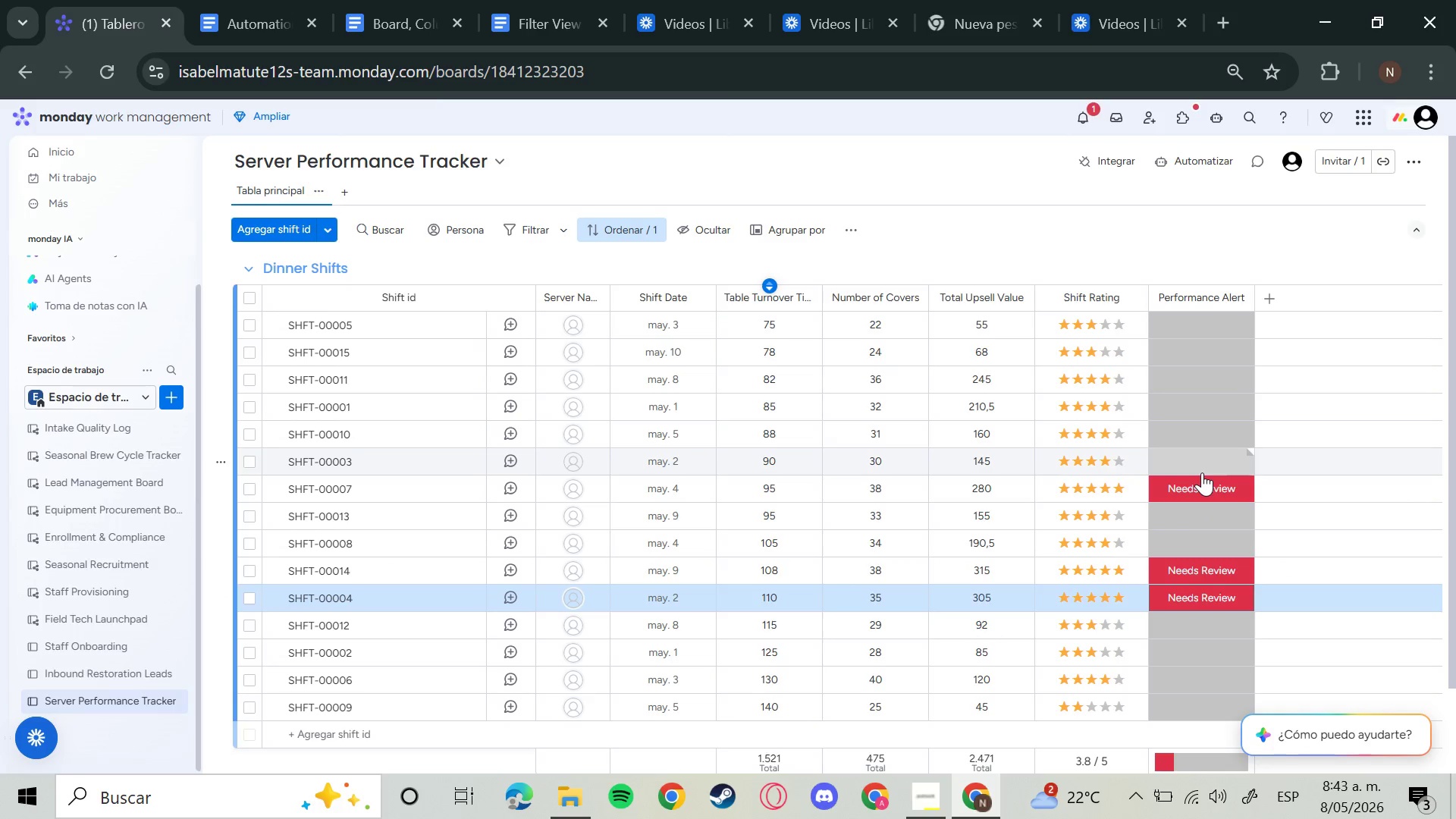 
wait(6.08)
 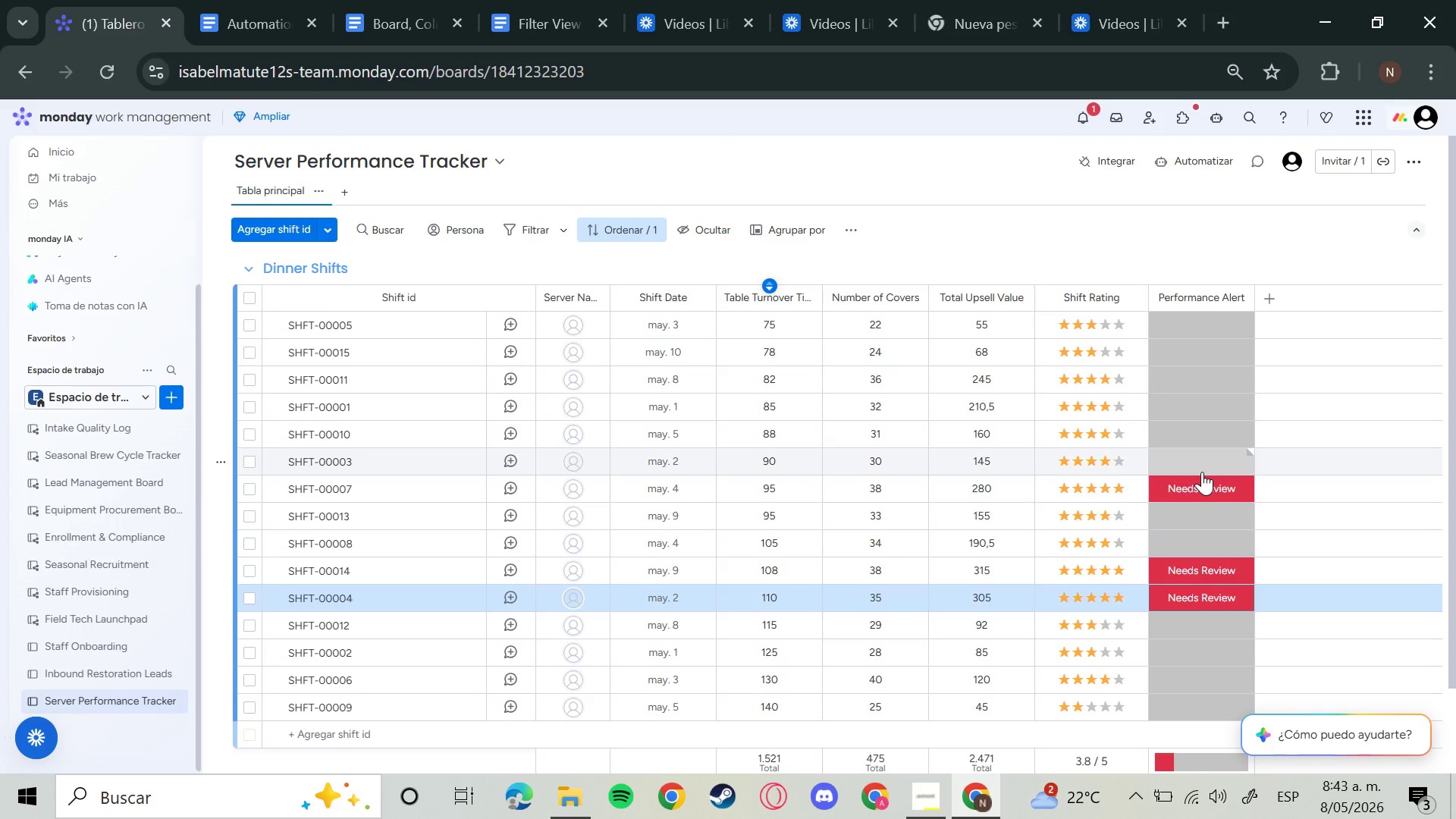 
left_click([1212, 398])
 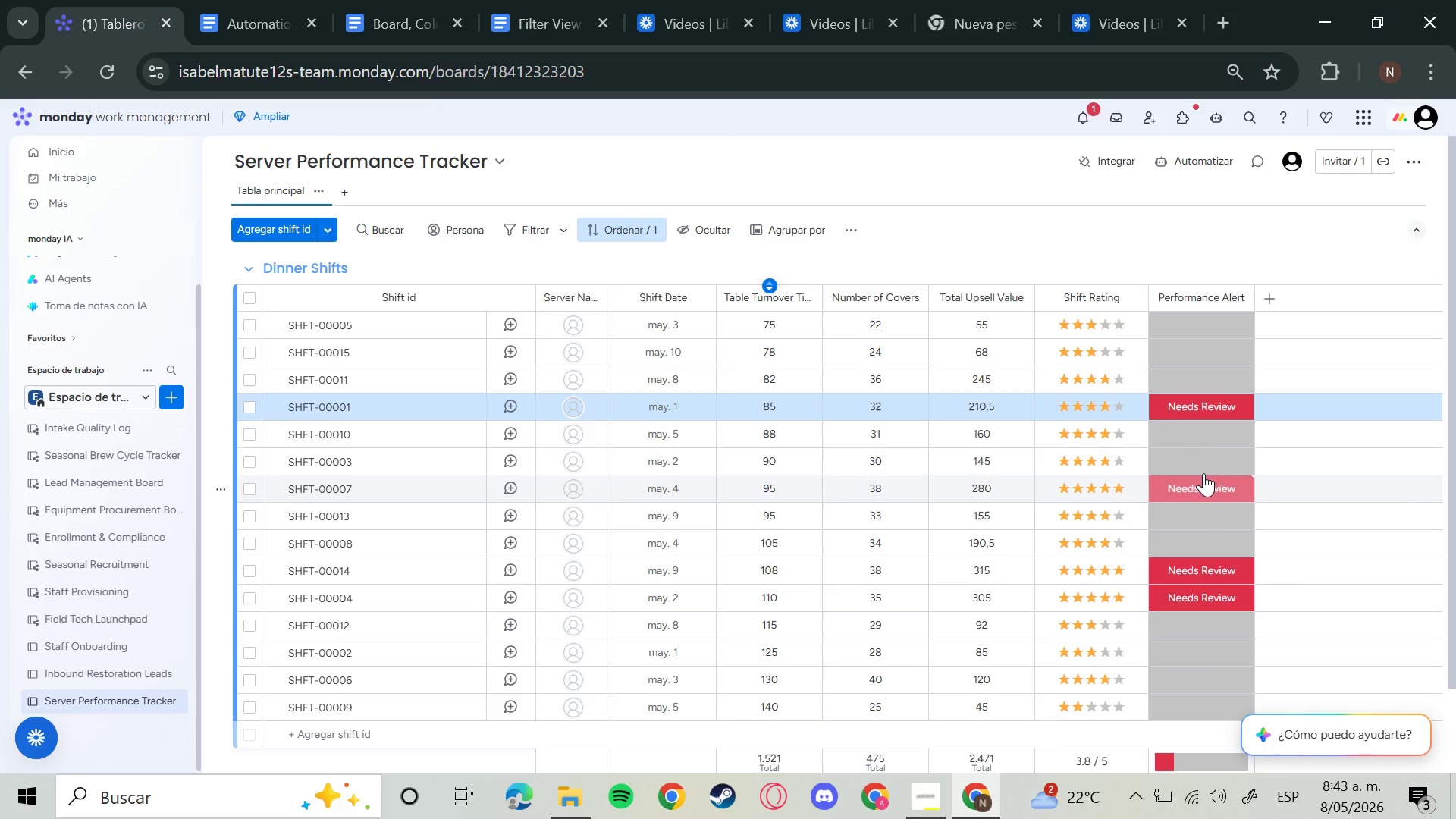 
left_click([1207, 374])
 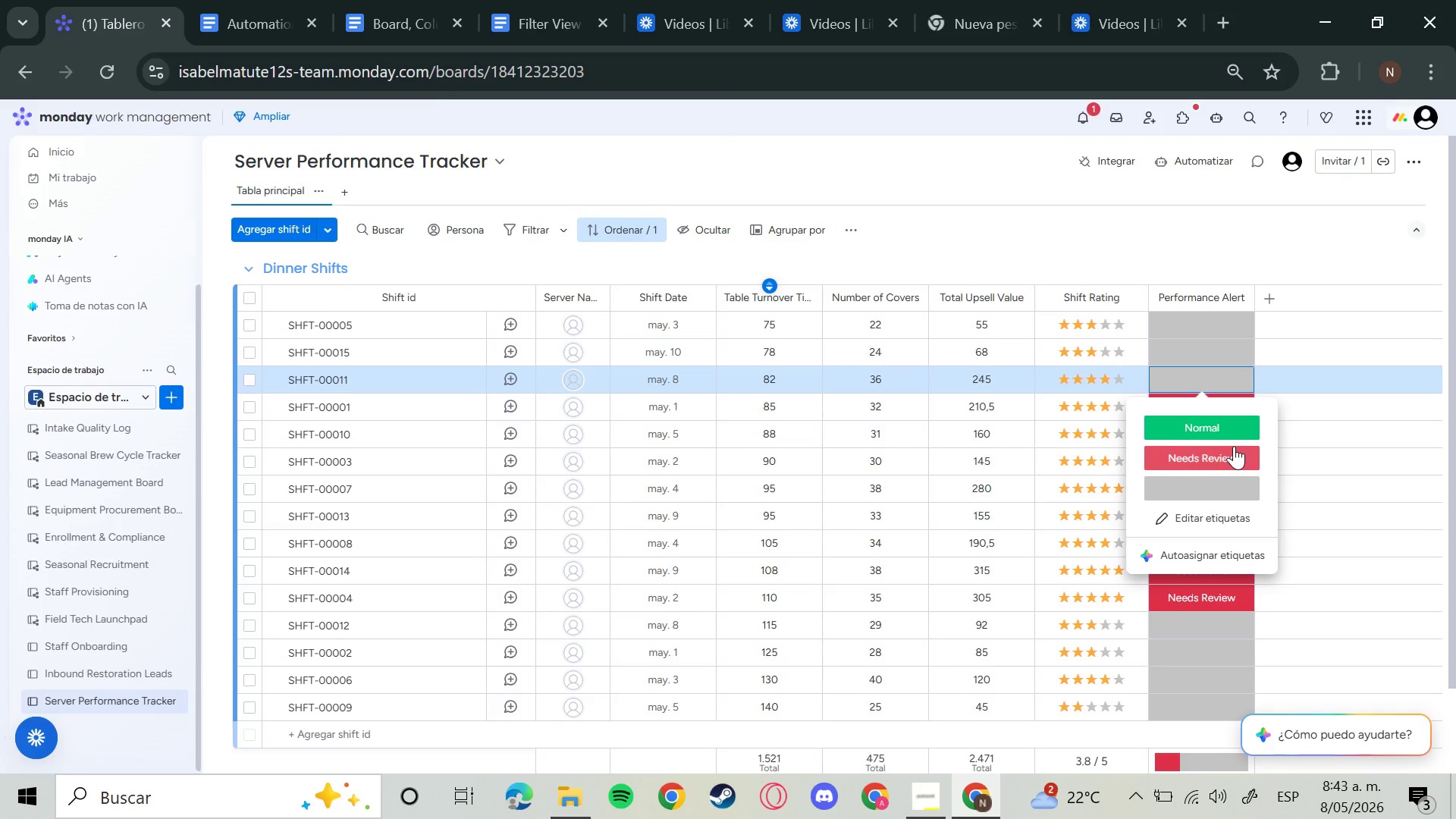 
left_click([1228, 450])
 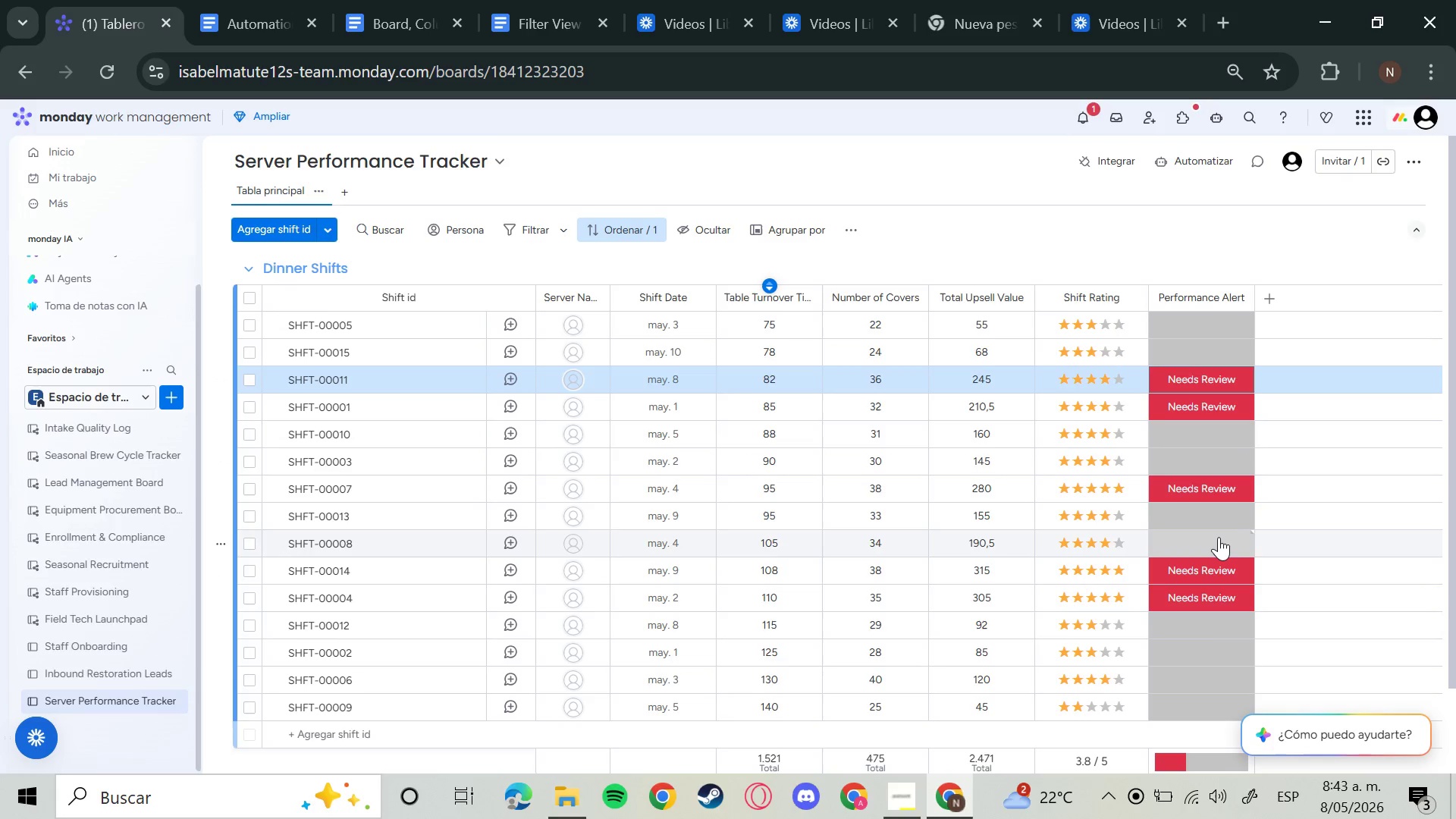 
left_click([1219, 537])
 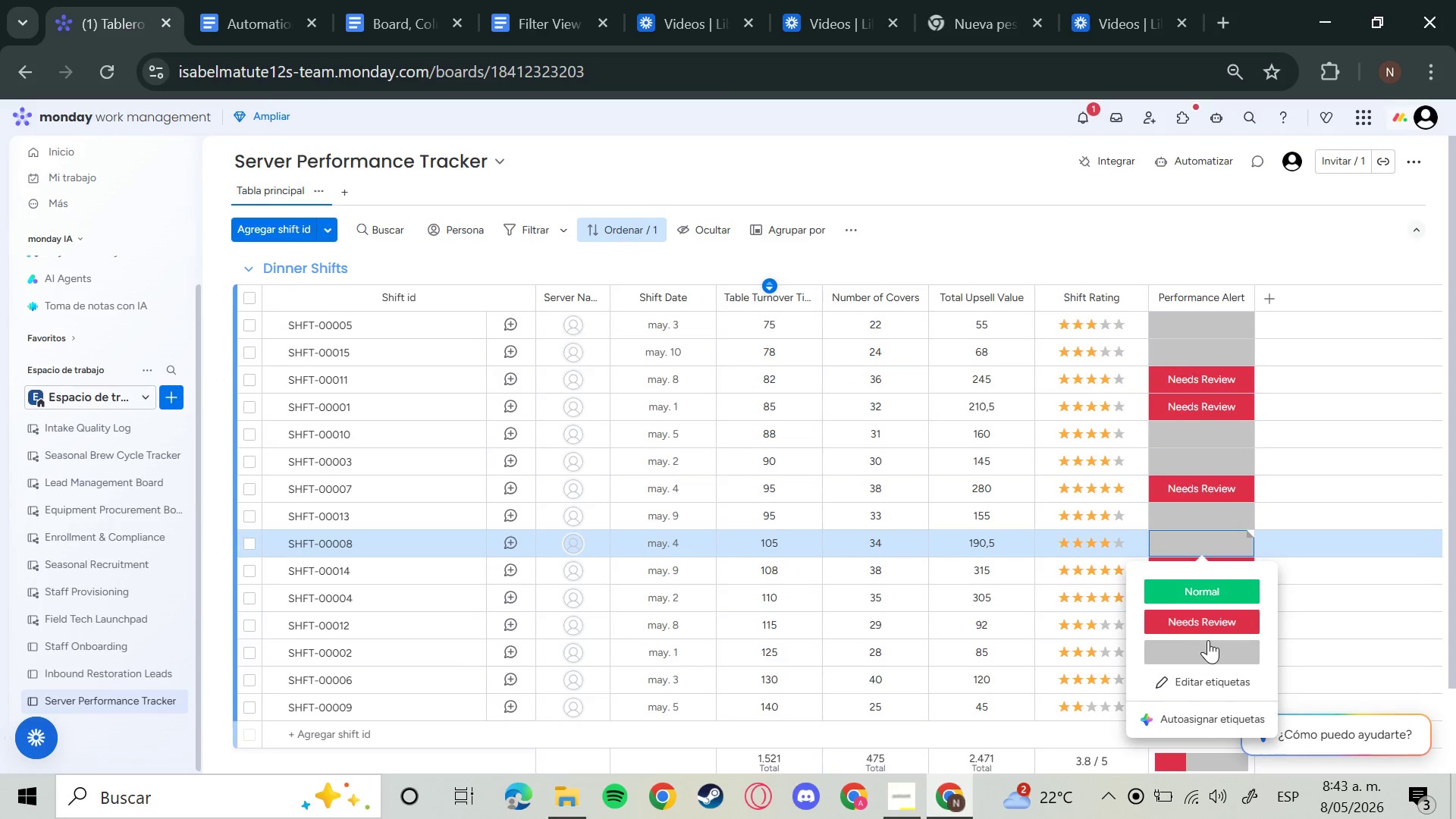 
left_click([1204, 625])
 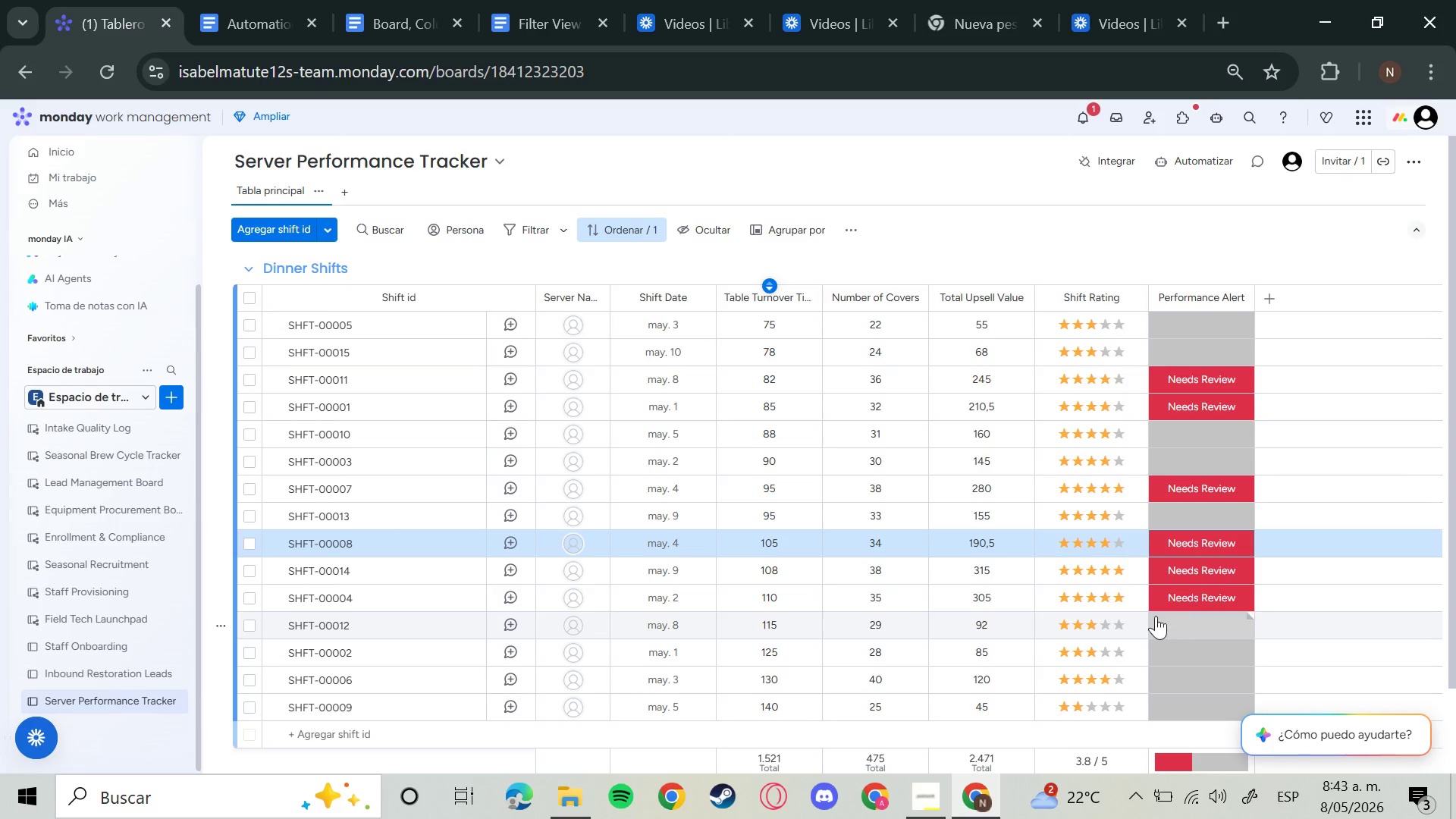 
mouse_move([1161, 636])
 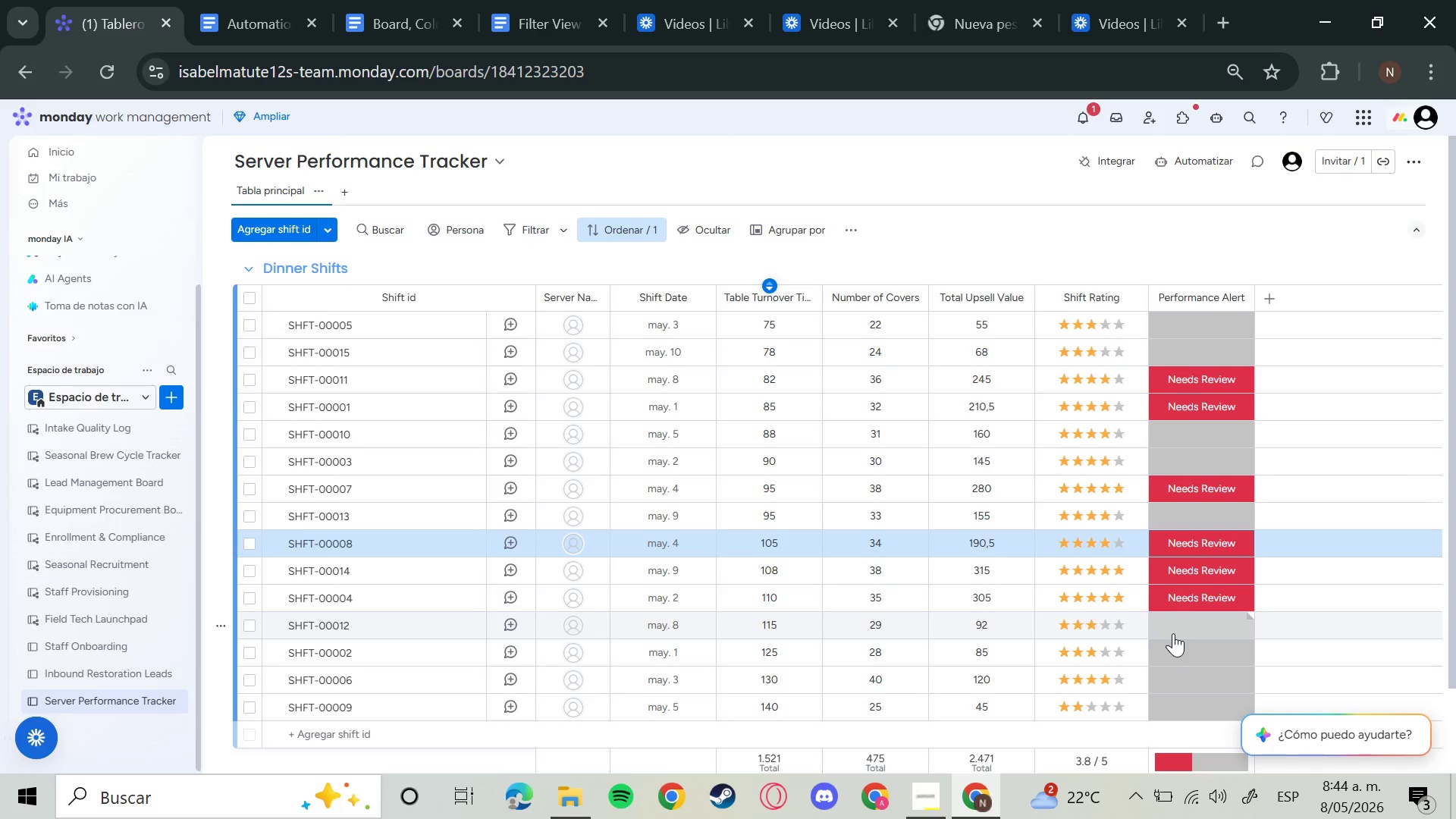 
wait(7.78)
 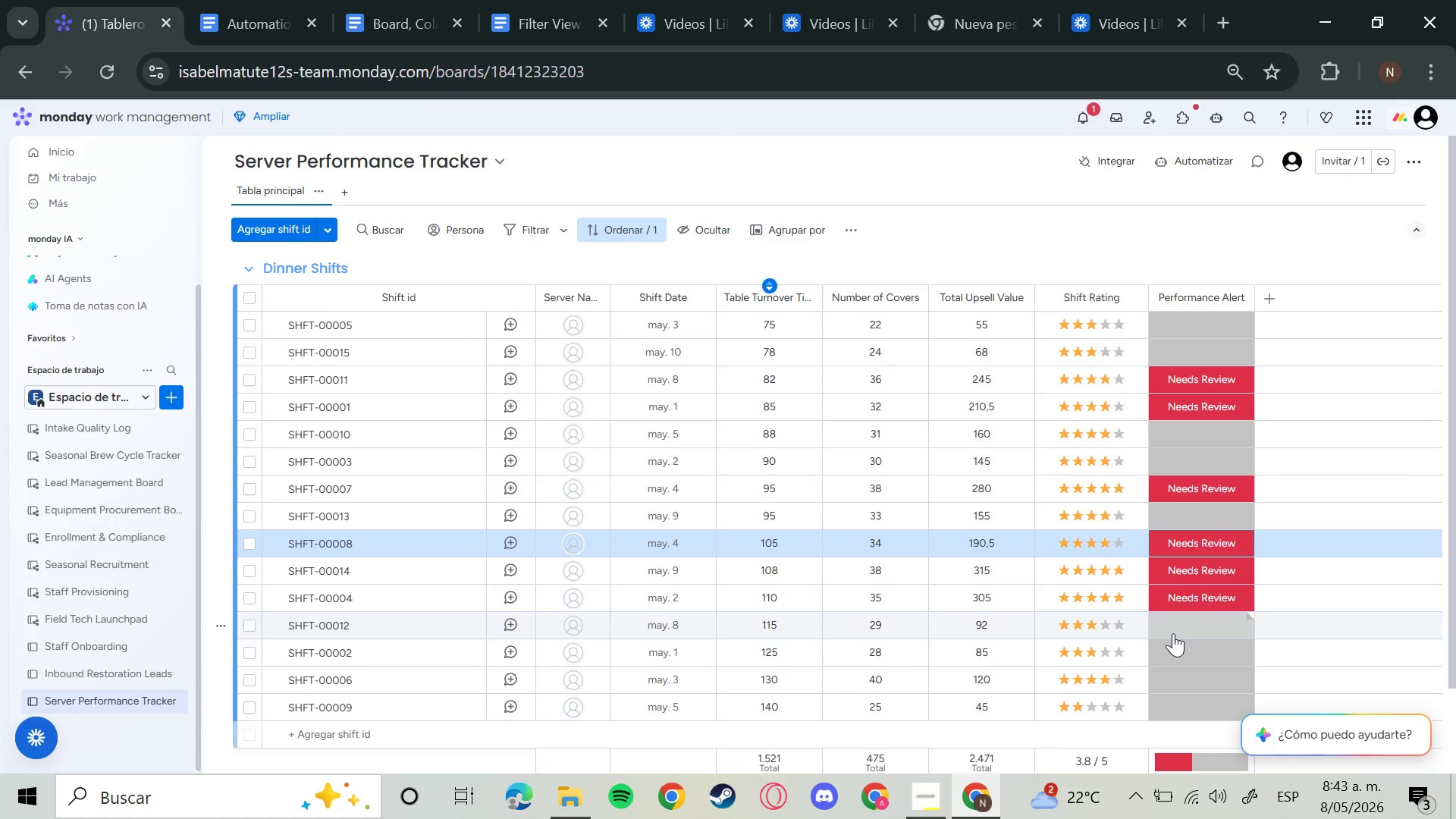 
left_click([1181, 323])
 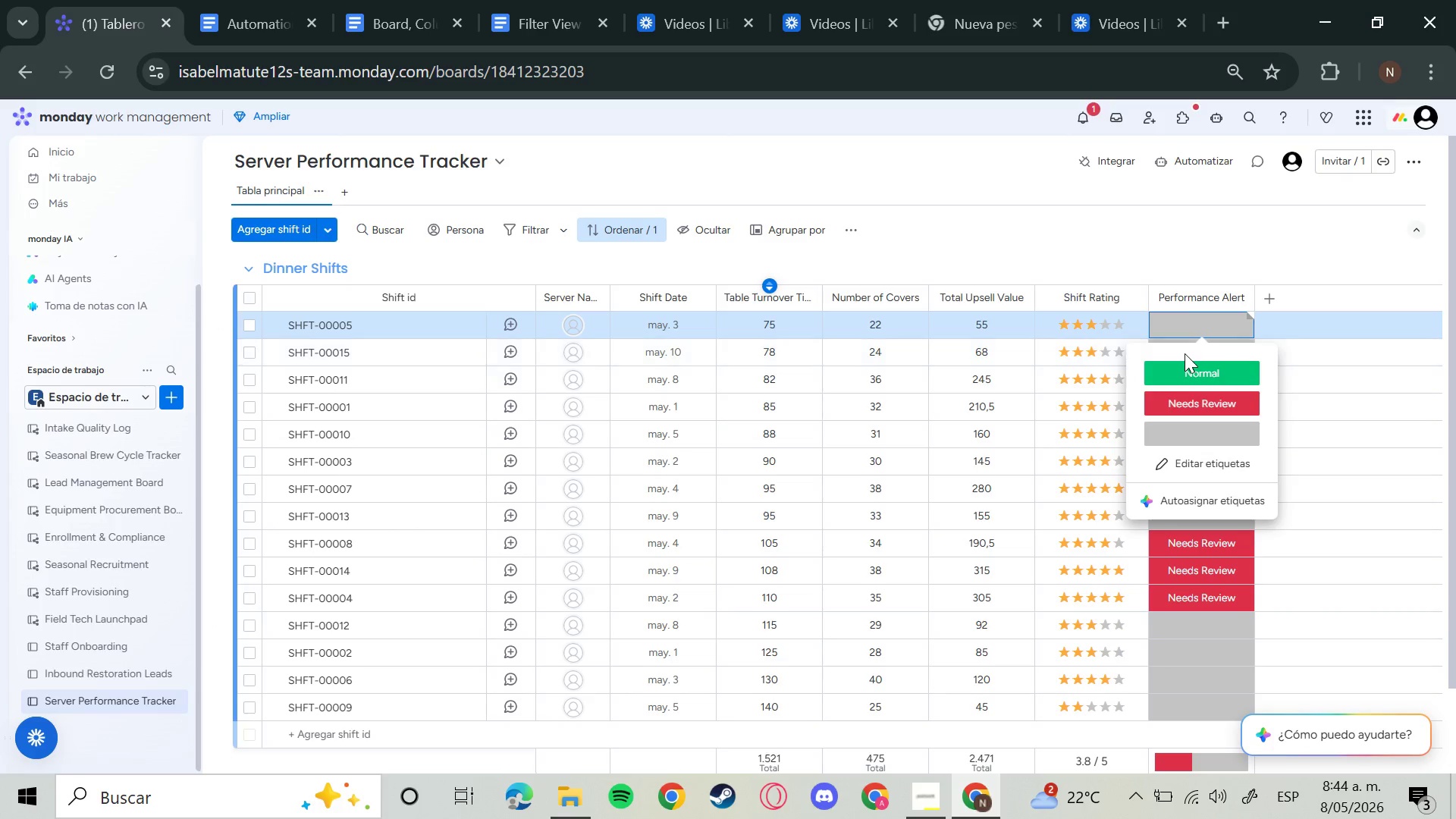 
left_click([1183, 362])
 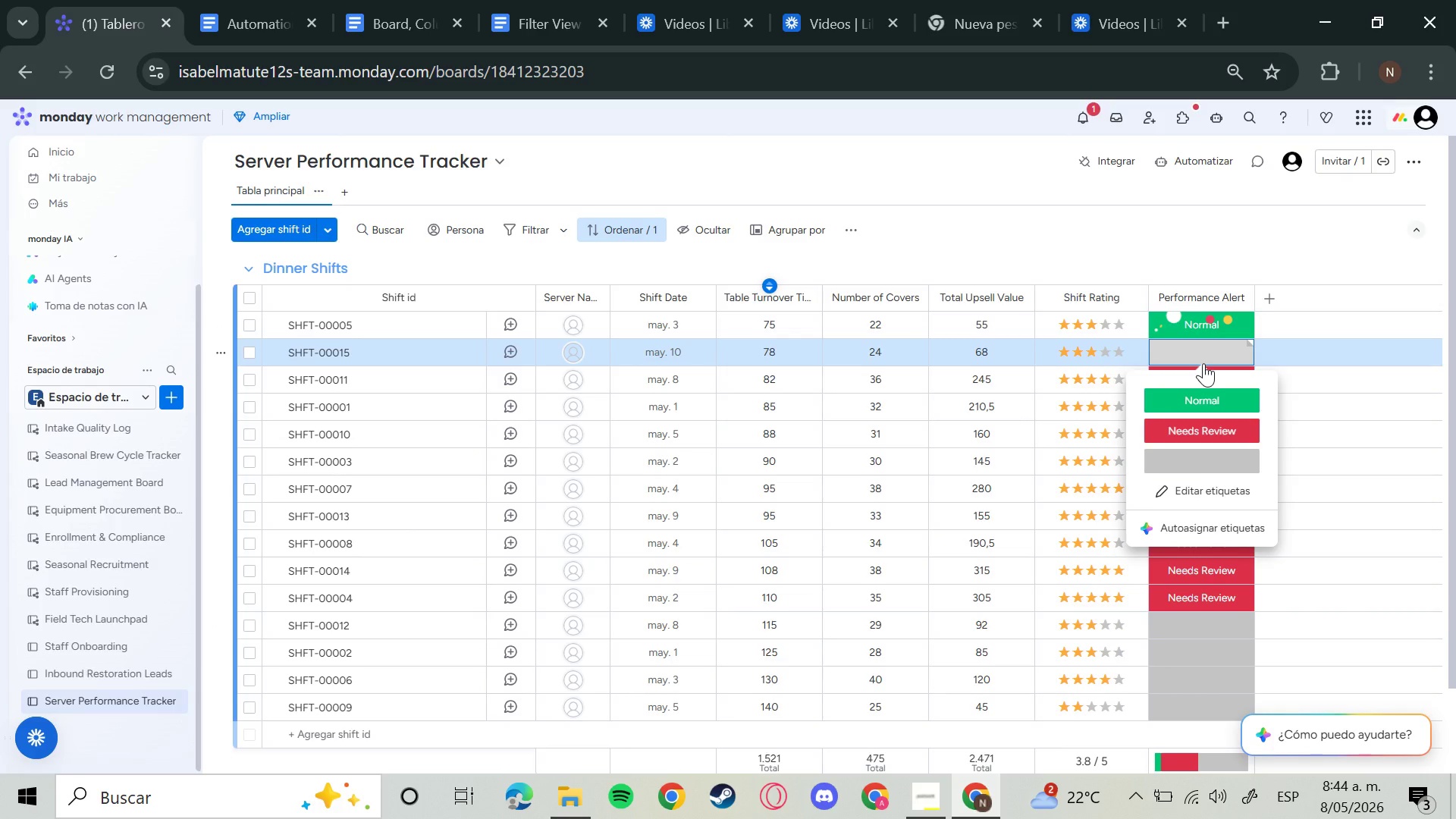 
left_click([1208, 403])
 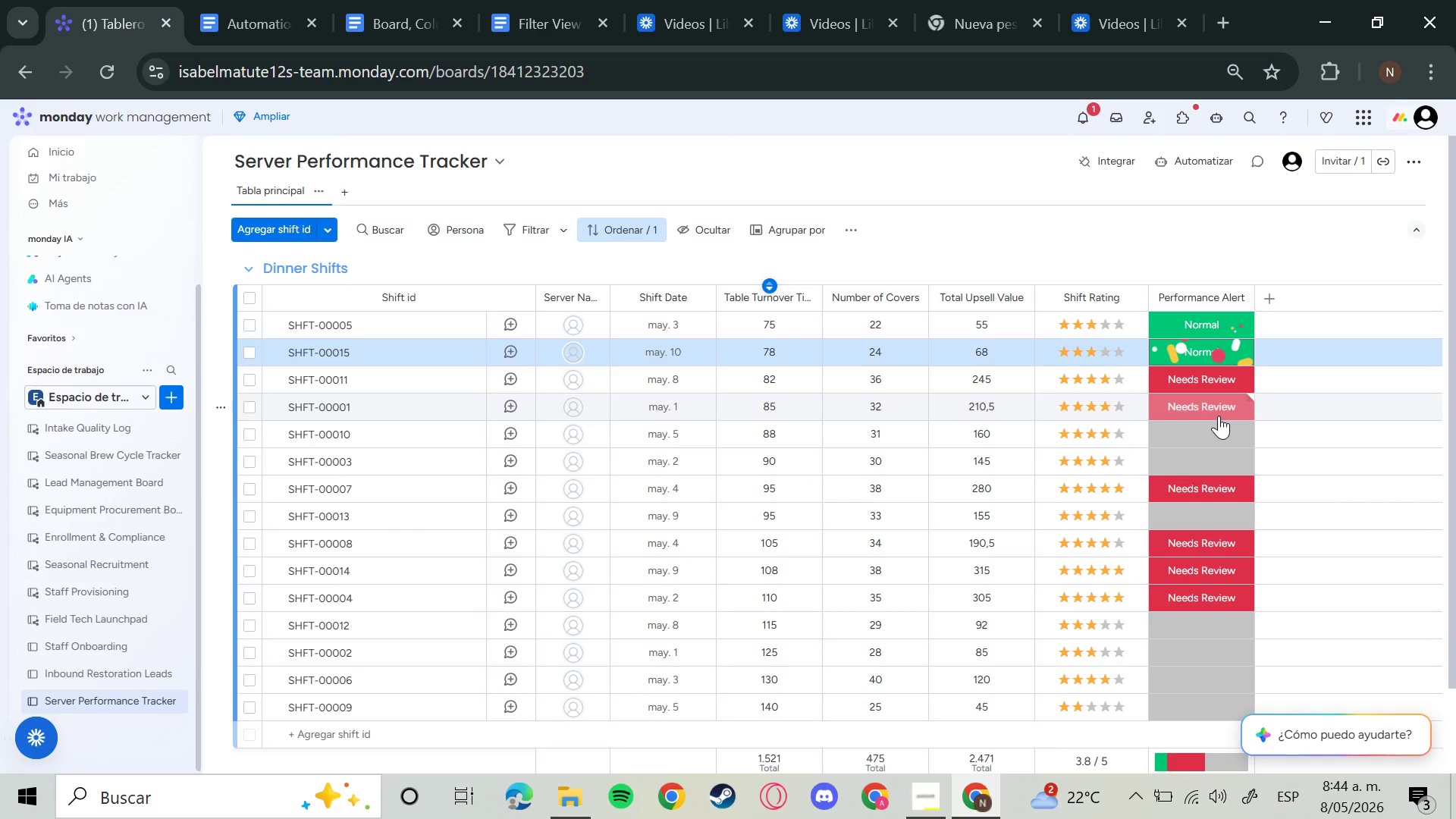 
left_click([1207, 441])
 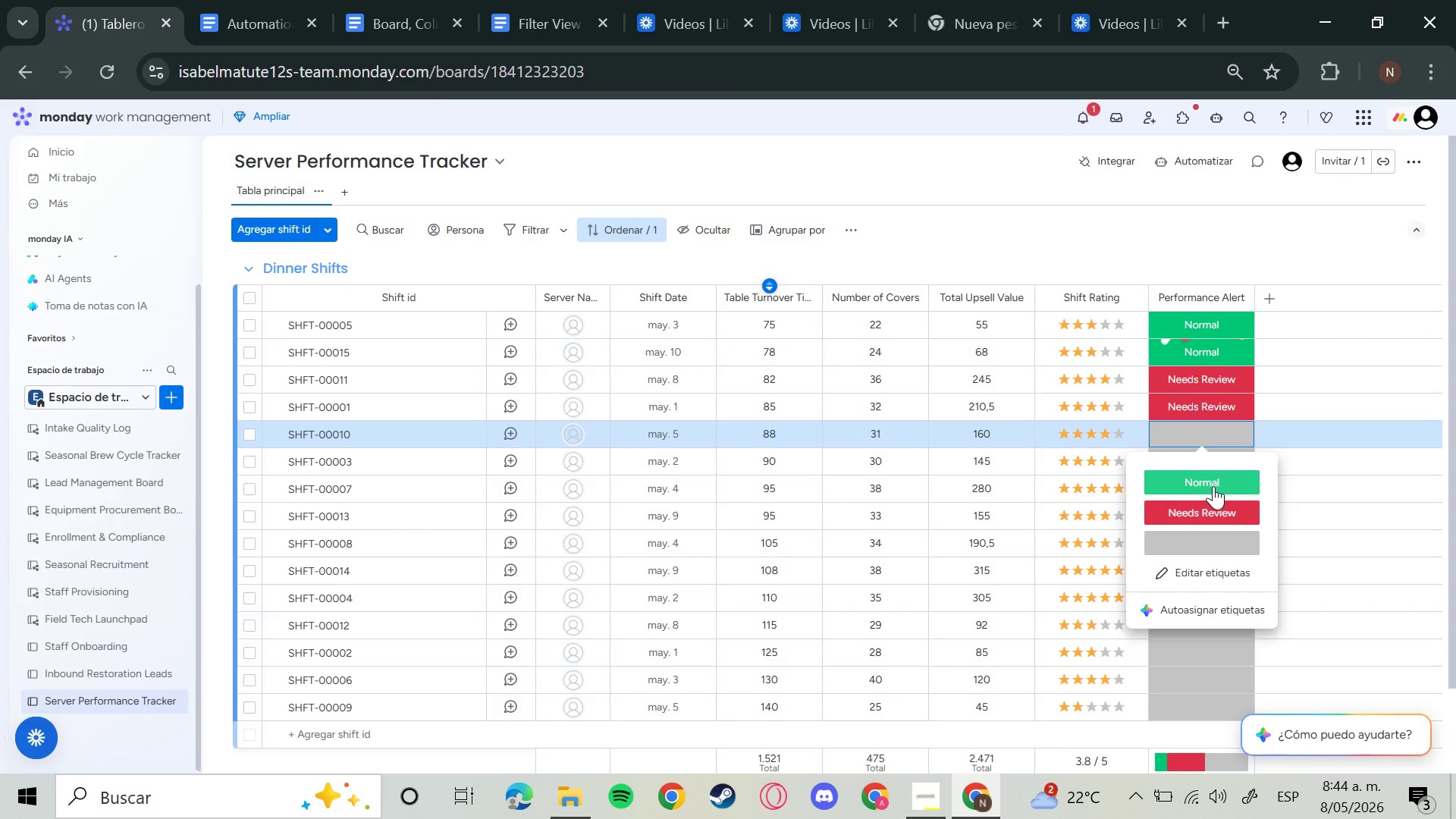 
left_click([1222, 484])
 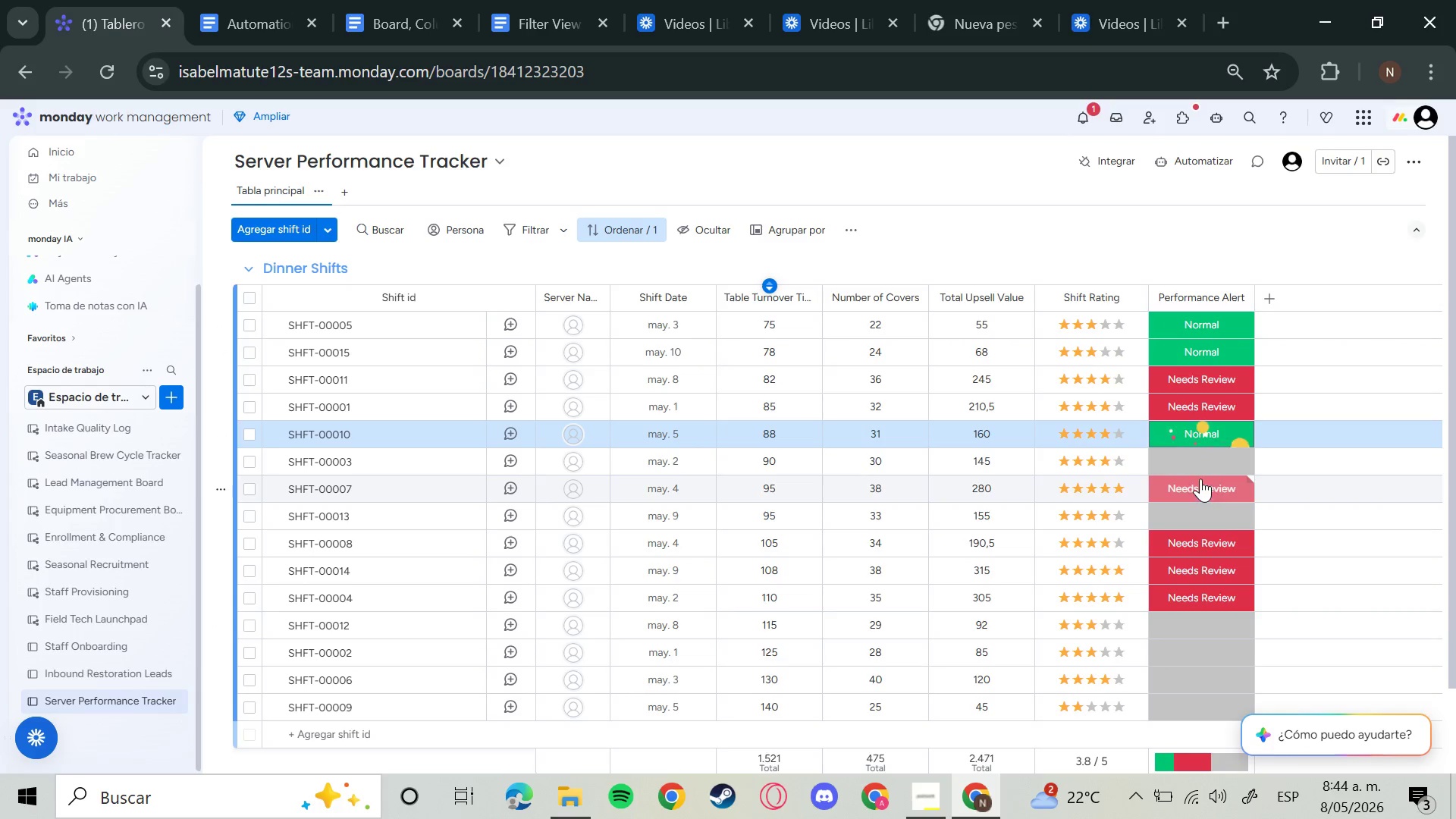 
left_click([1195, 474])
 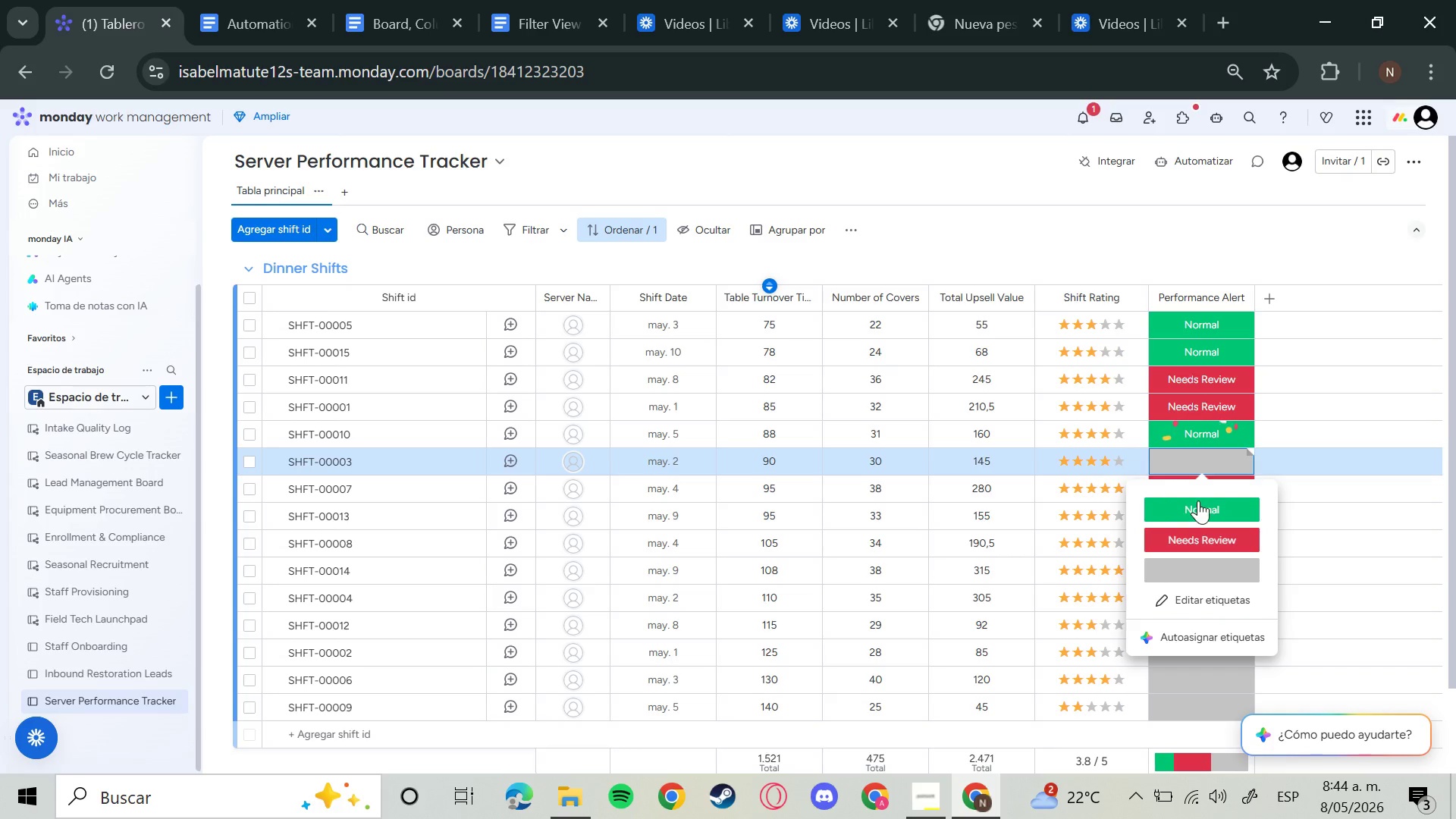 
left_click([1198, 500])
 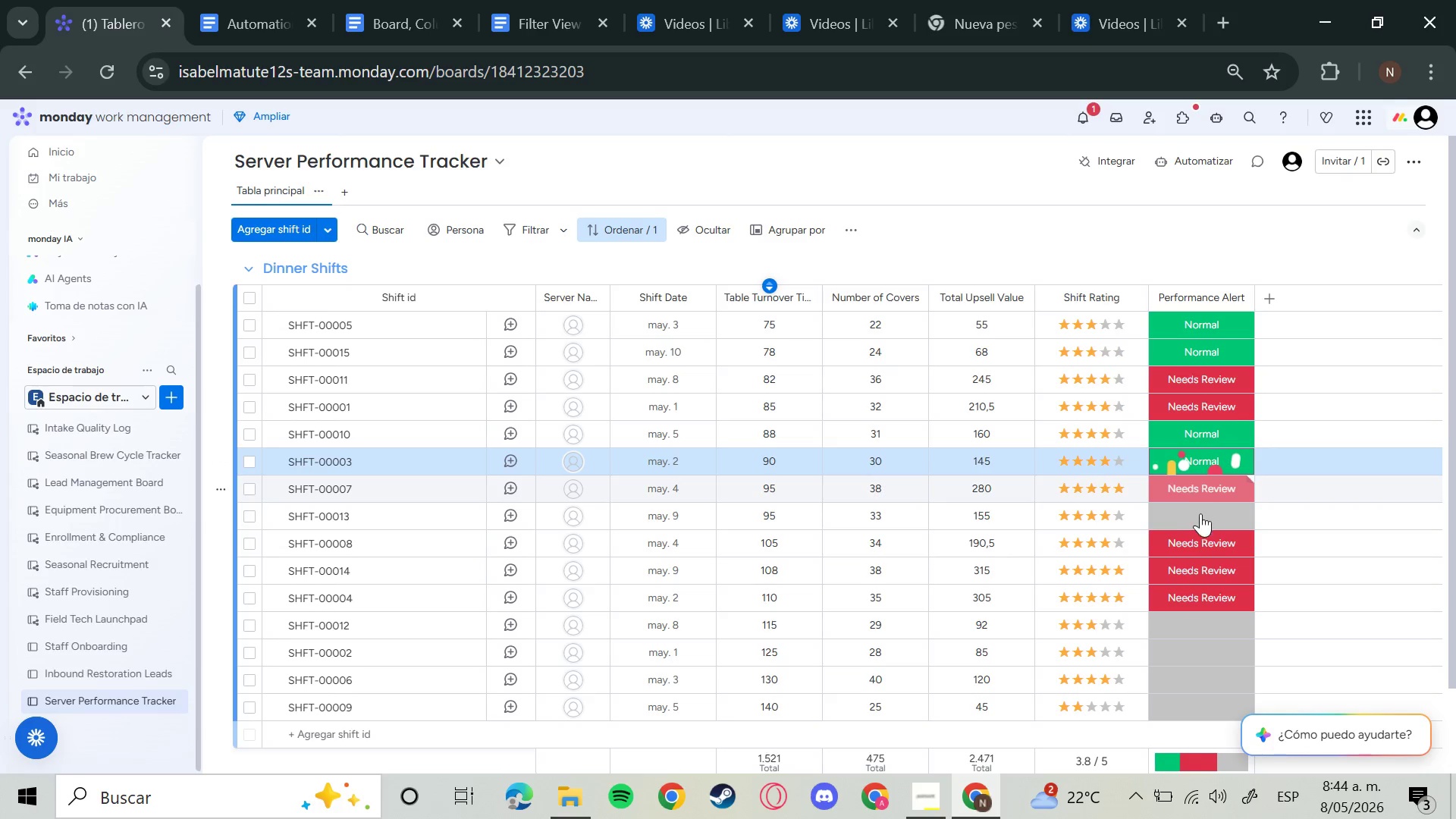 
left_click([1201, 529])
 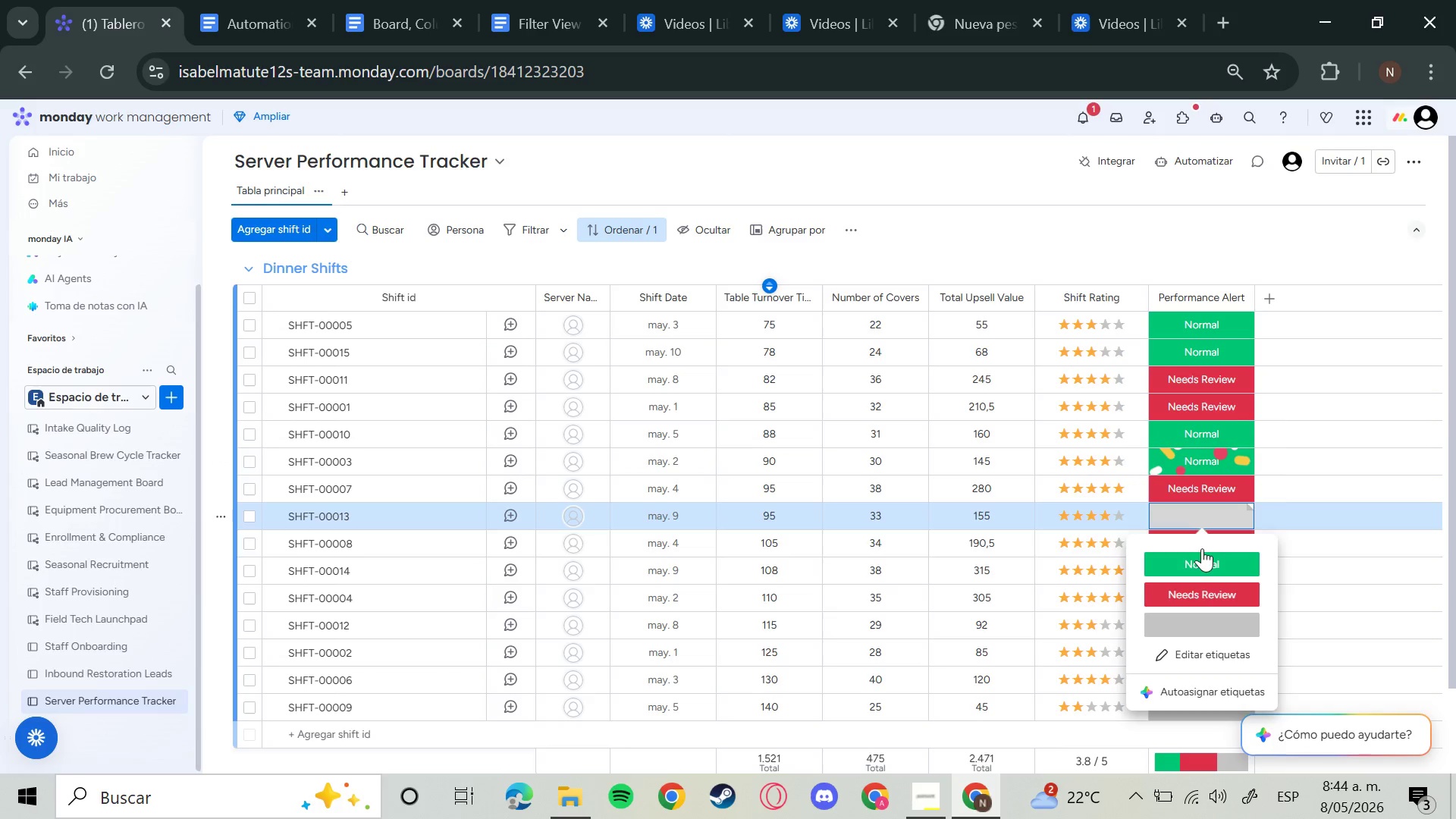 
left_click([1200, 563])
 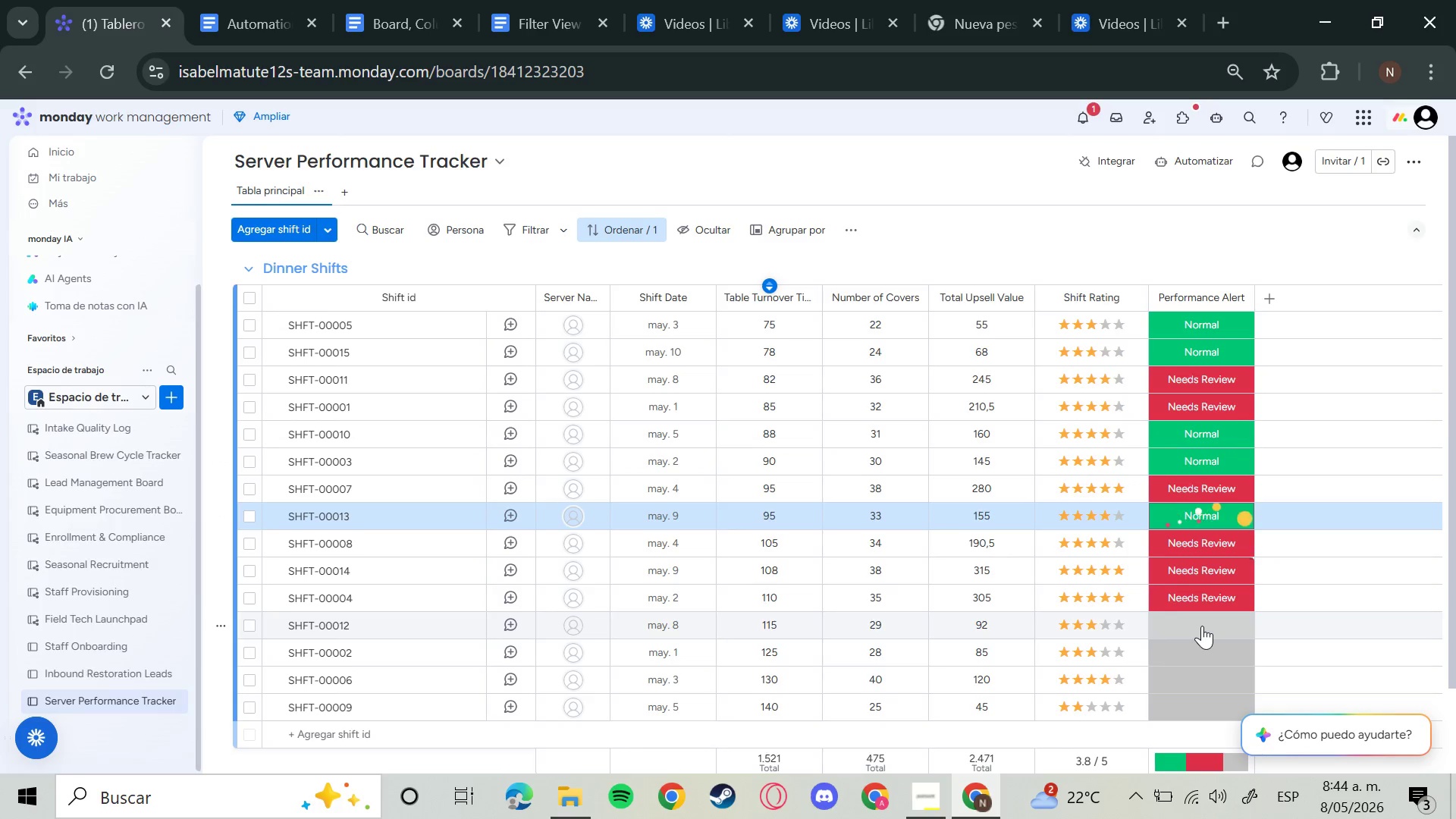 
left_click([1202, 626])
 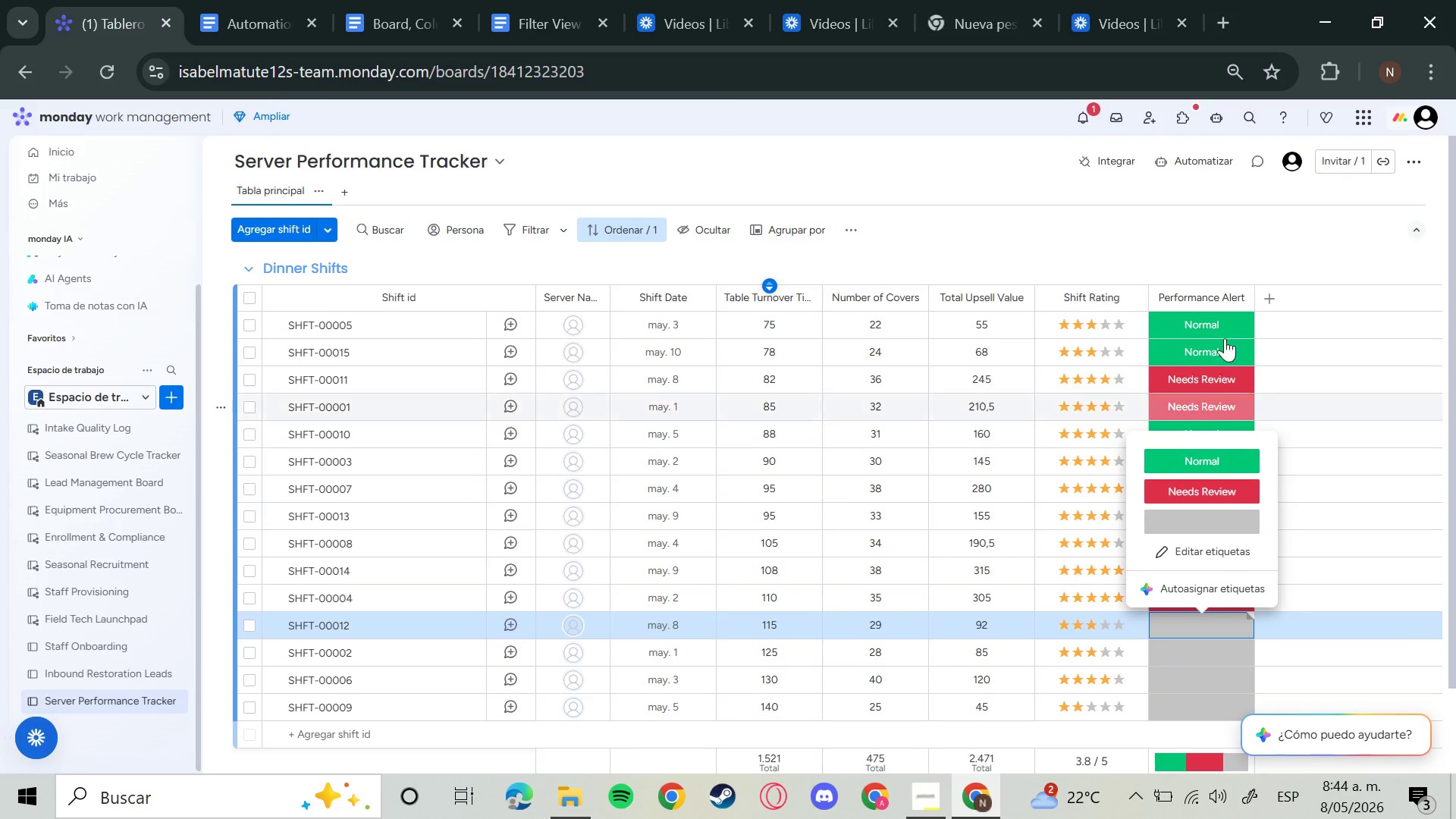 
left_click([1224, 333])
 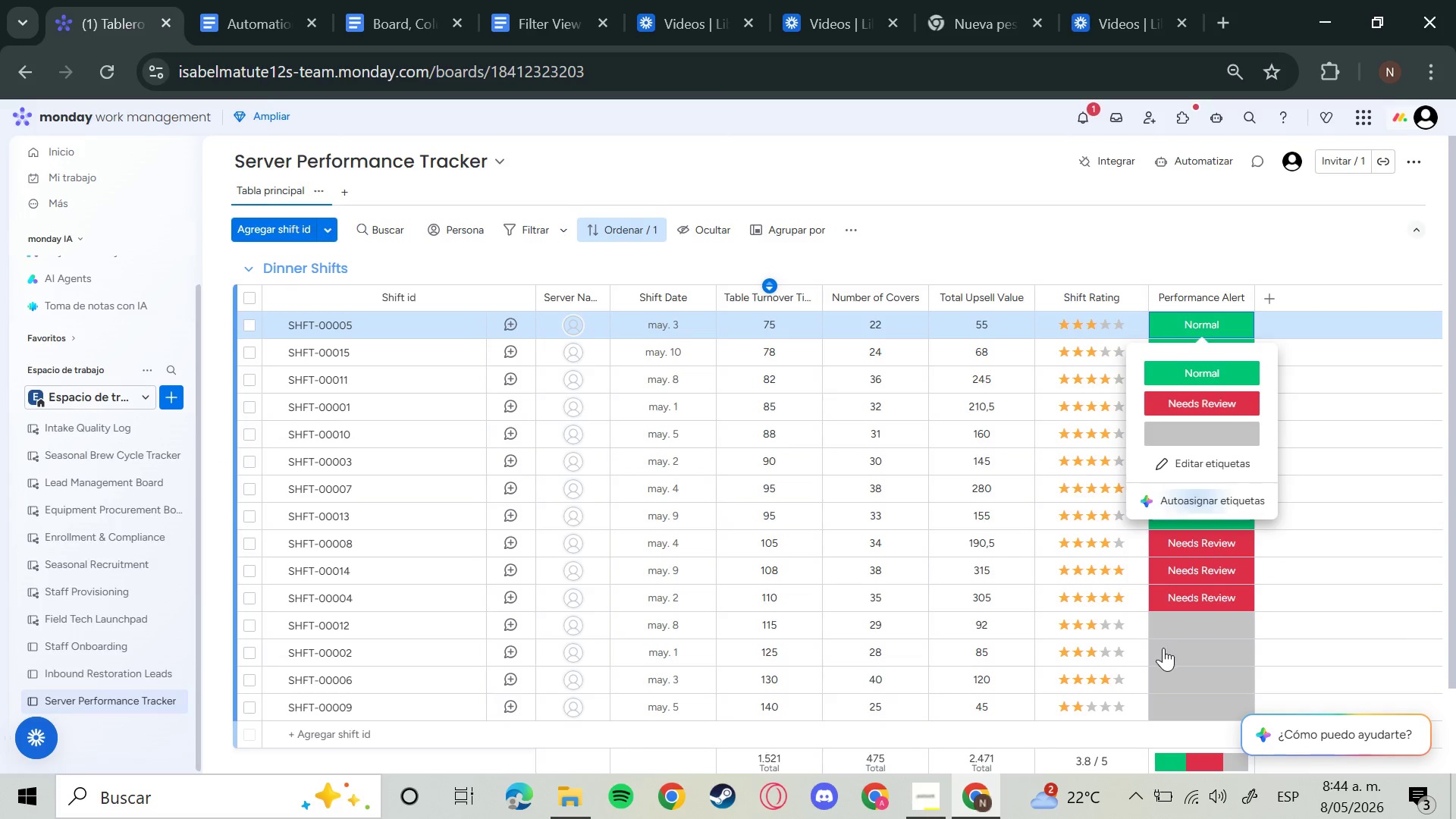 
left_click([1183, 632])
 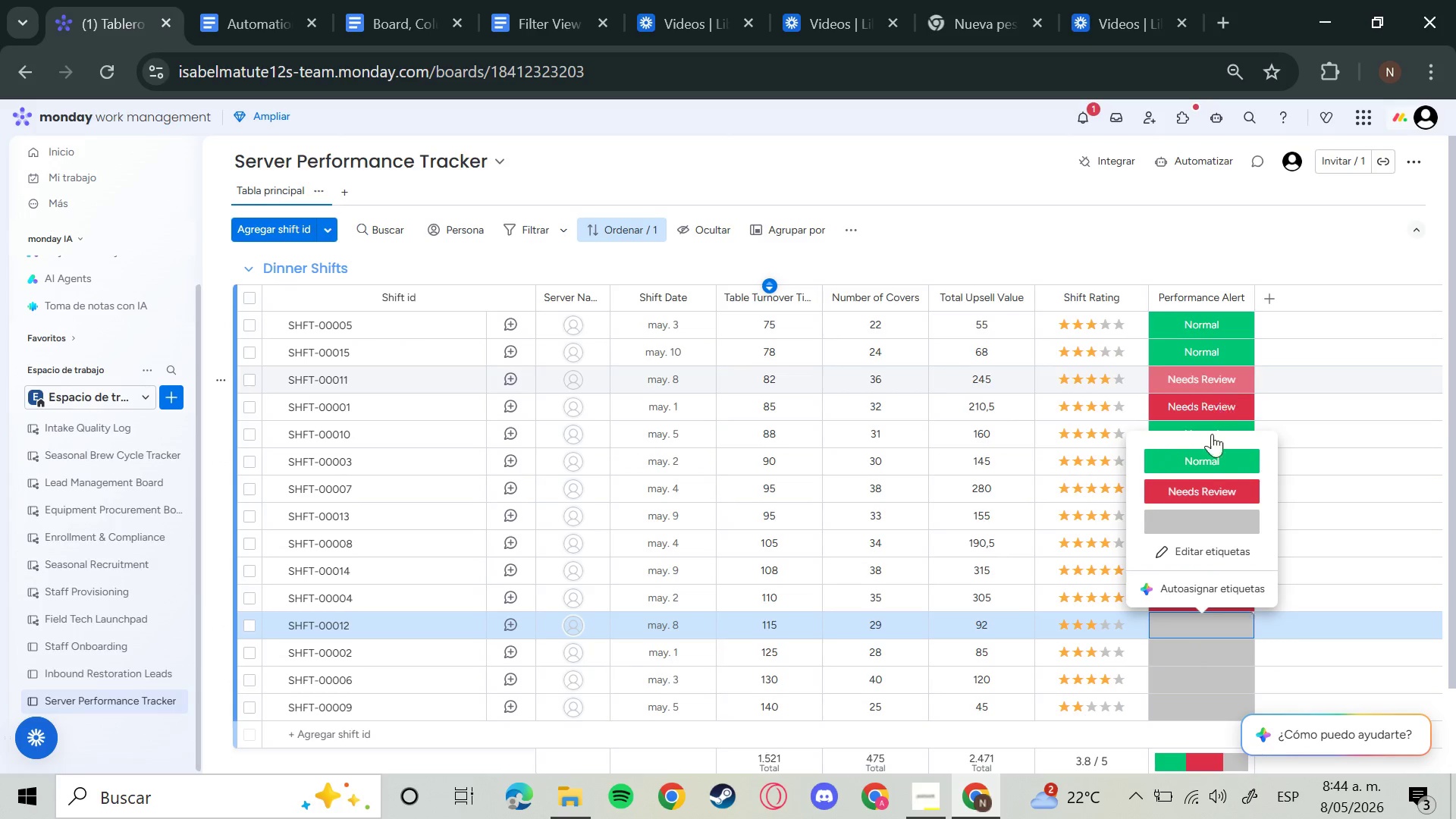 
left_click([1207, 455])
 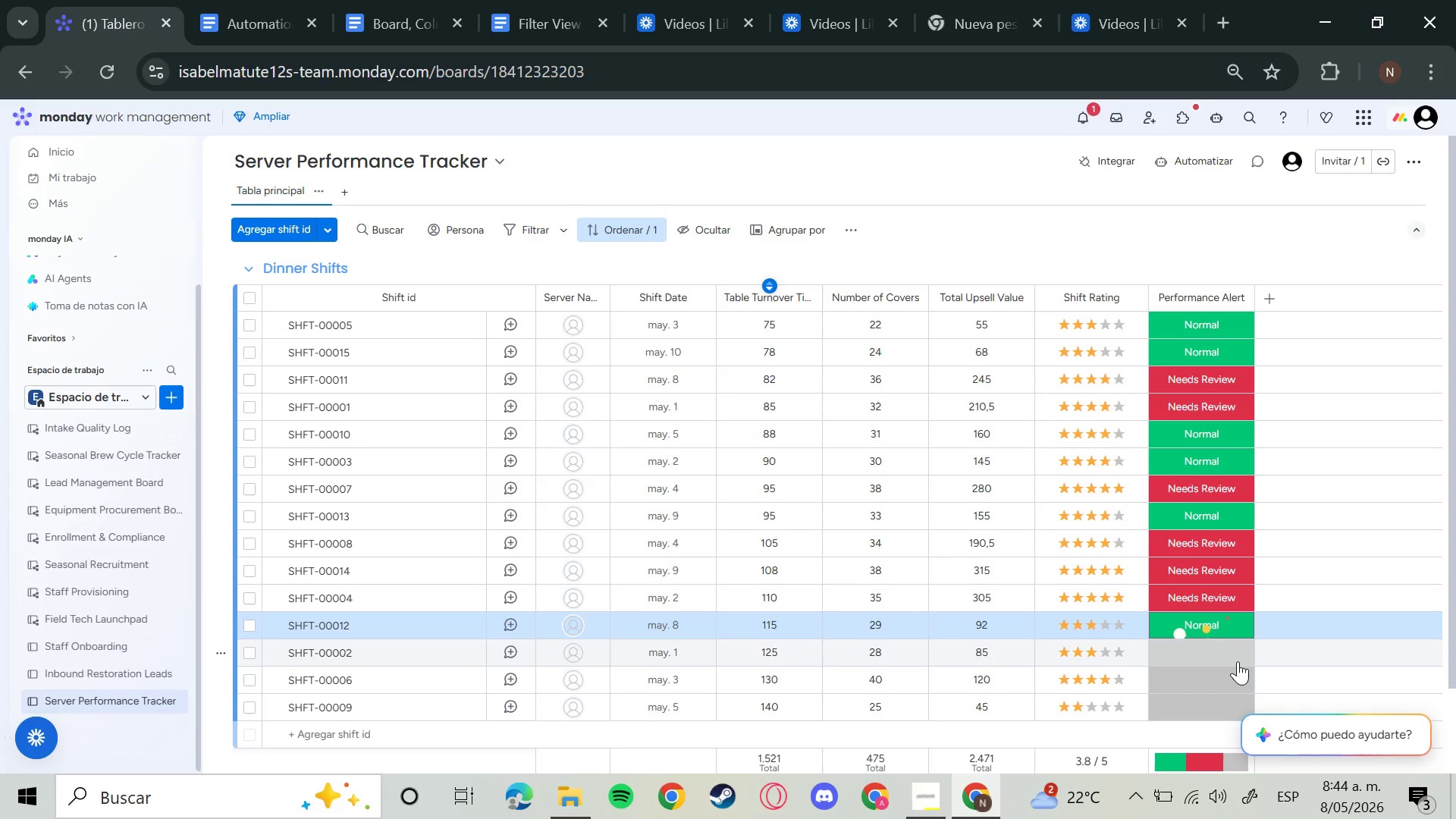 
left_click([1213, 667])
 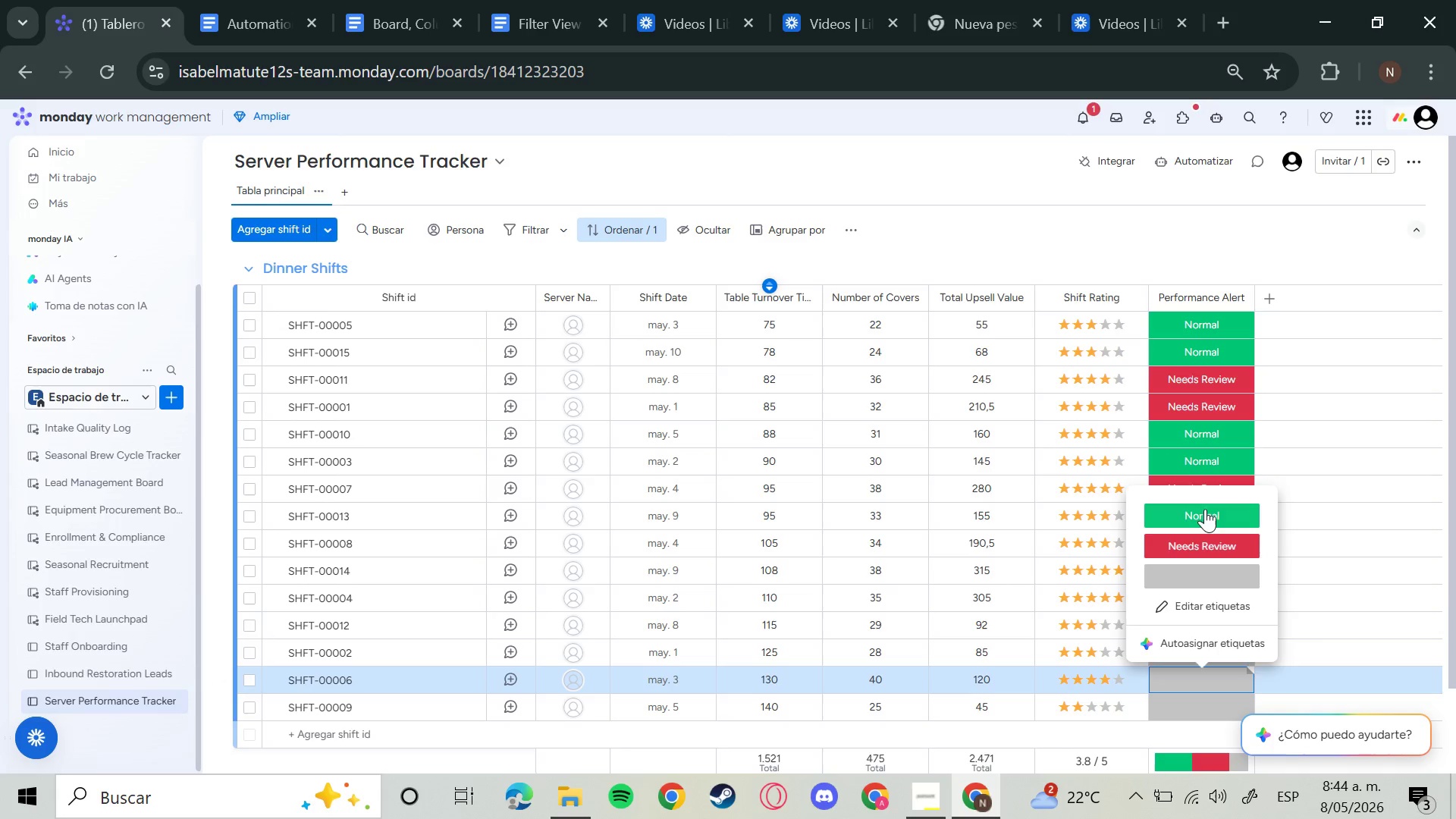 
left_click([1205, 509])
 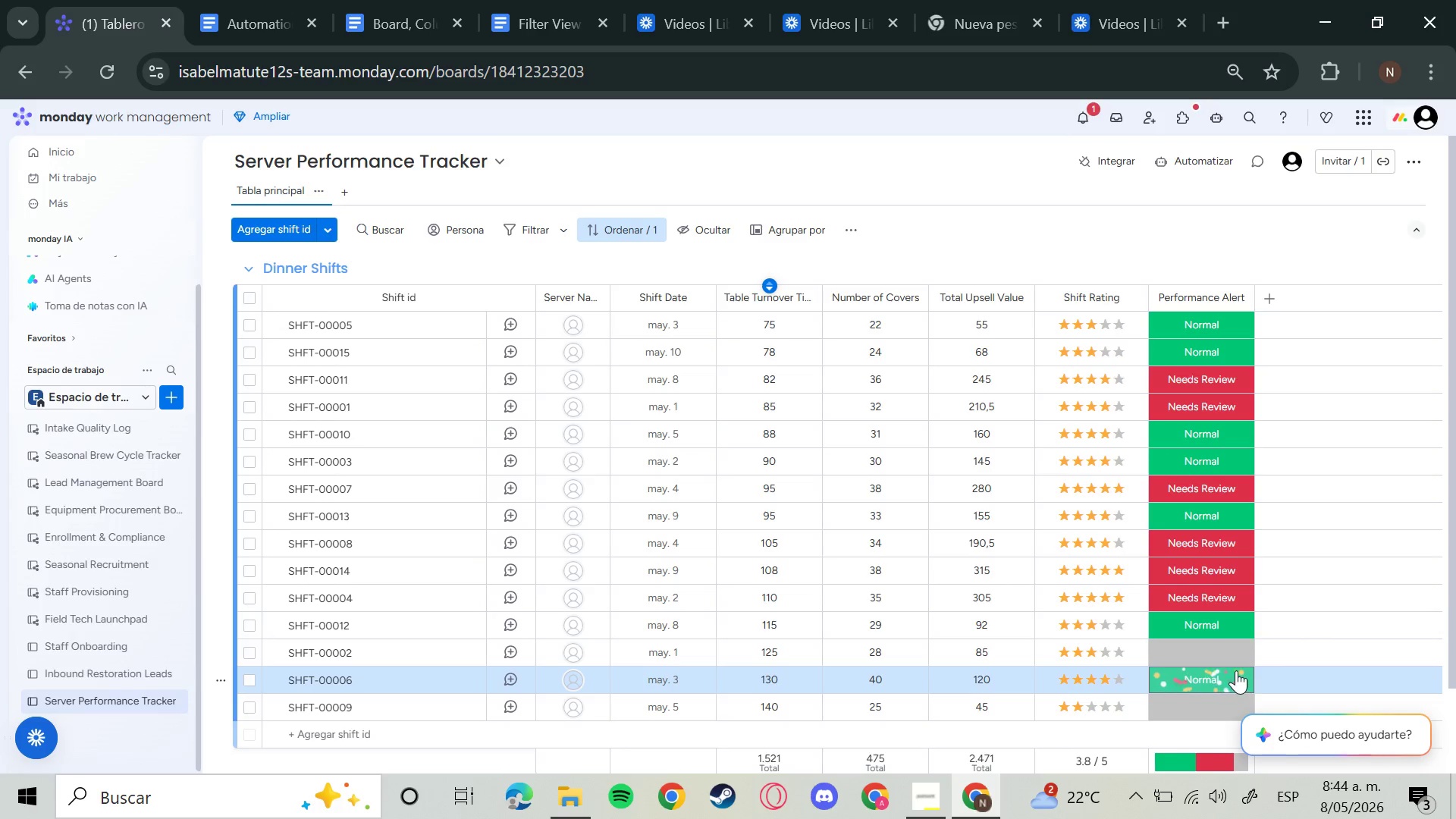 
left_click([1228, 647])
 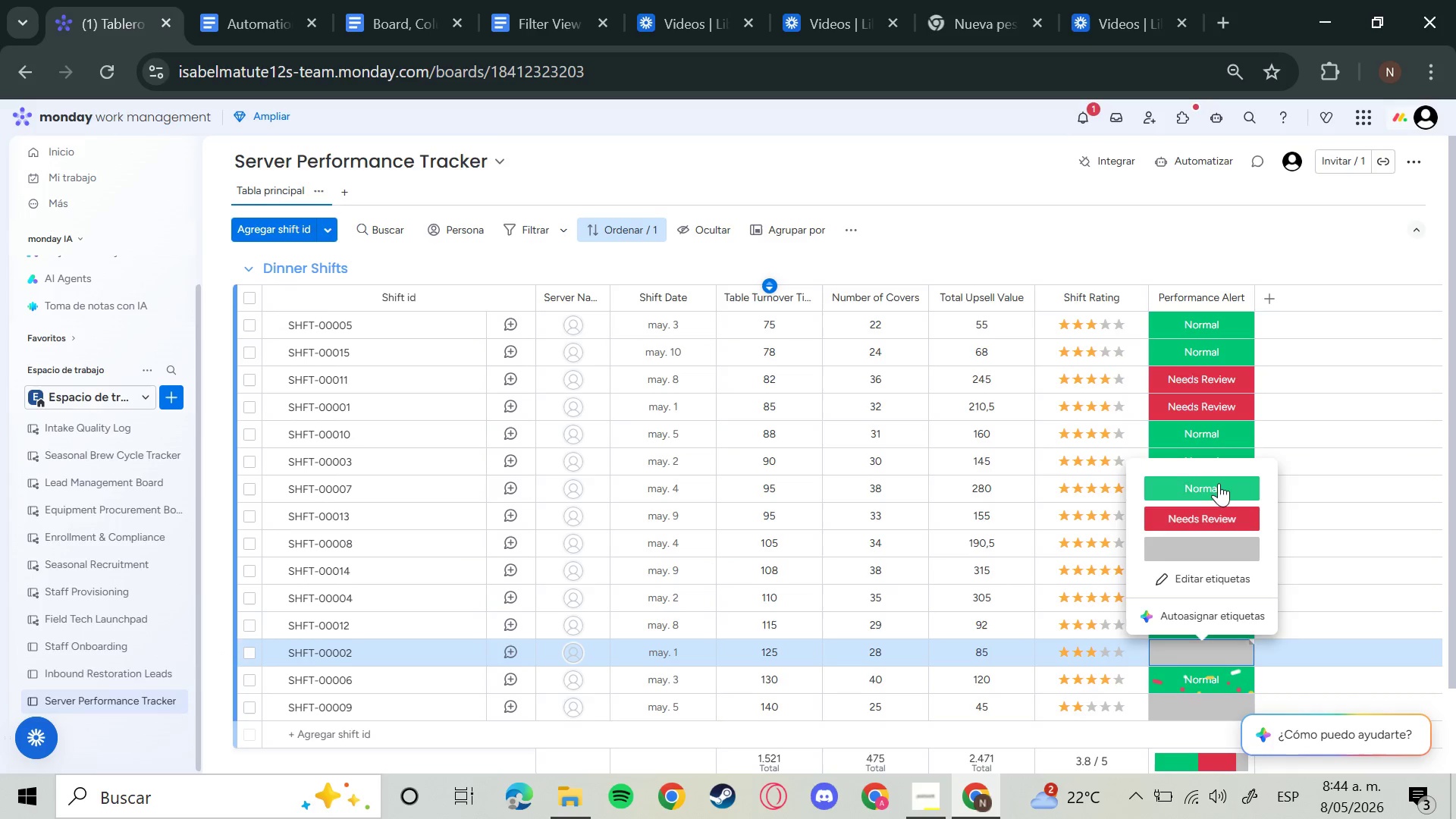 
left_click([1219, 483])
 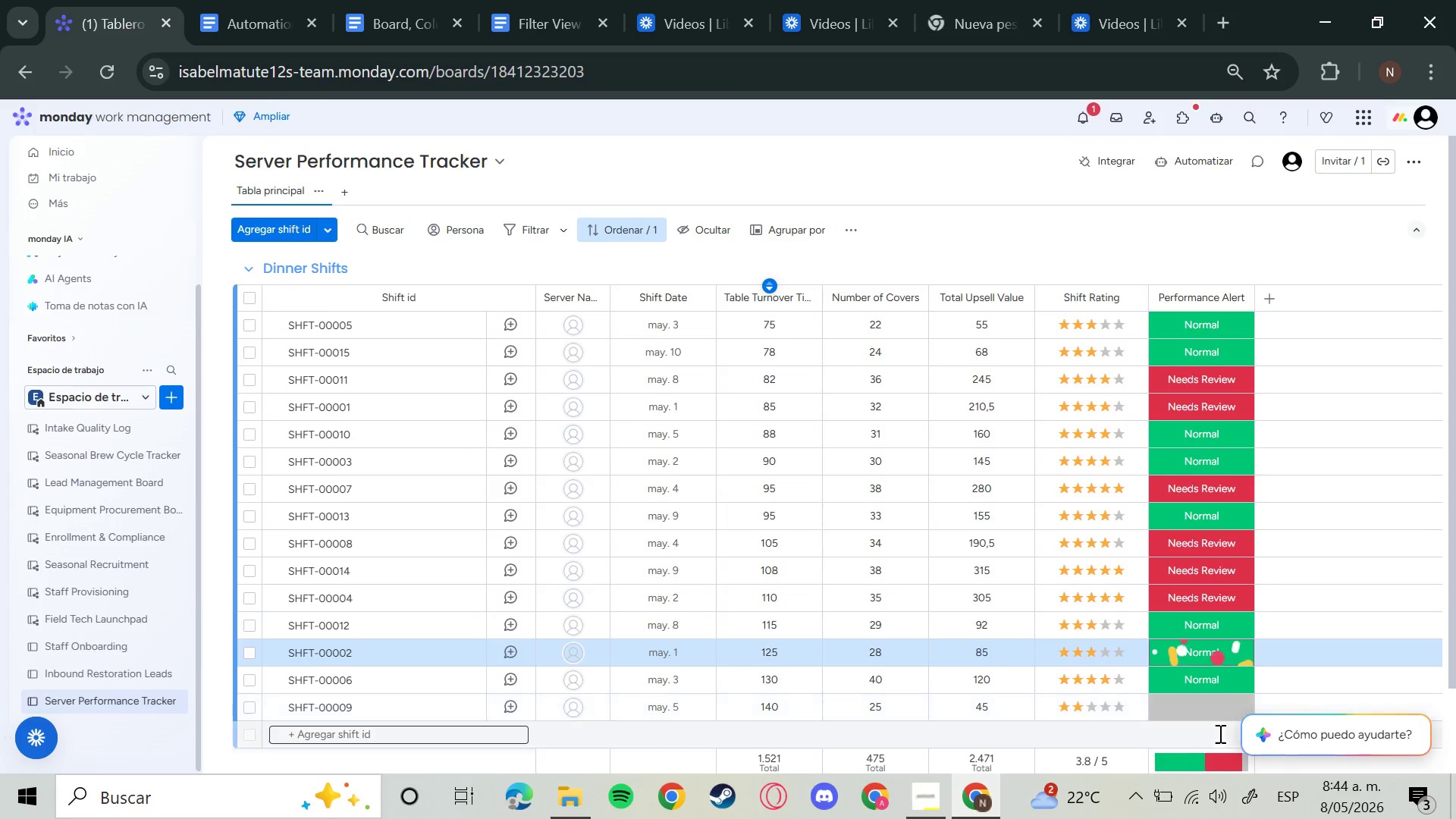 
left_click([1202, 711])
 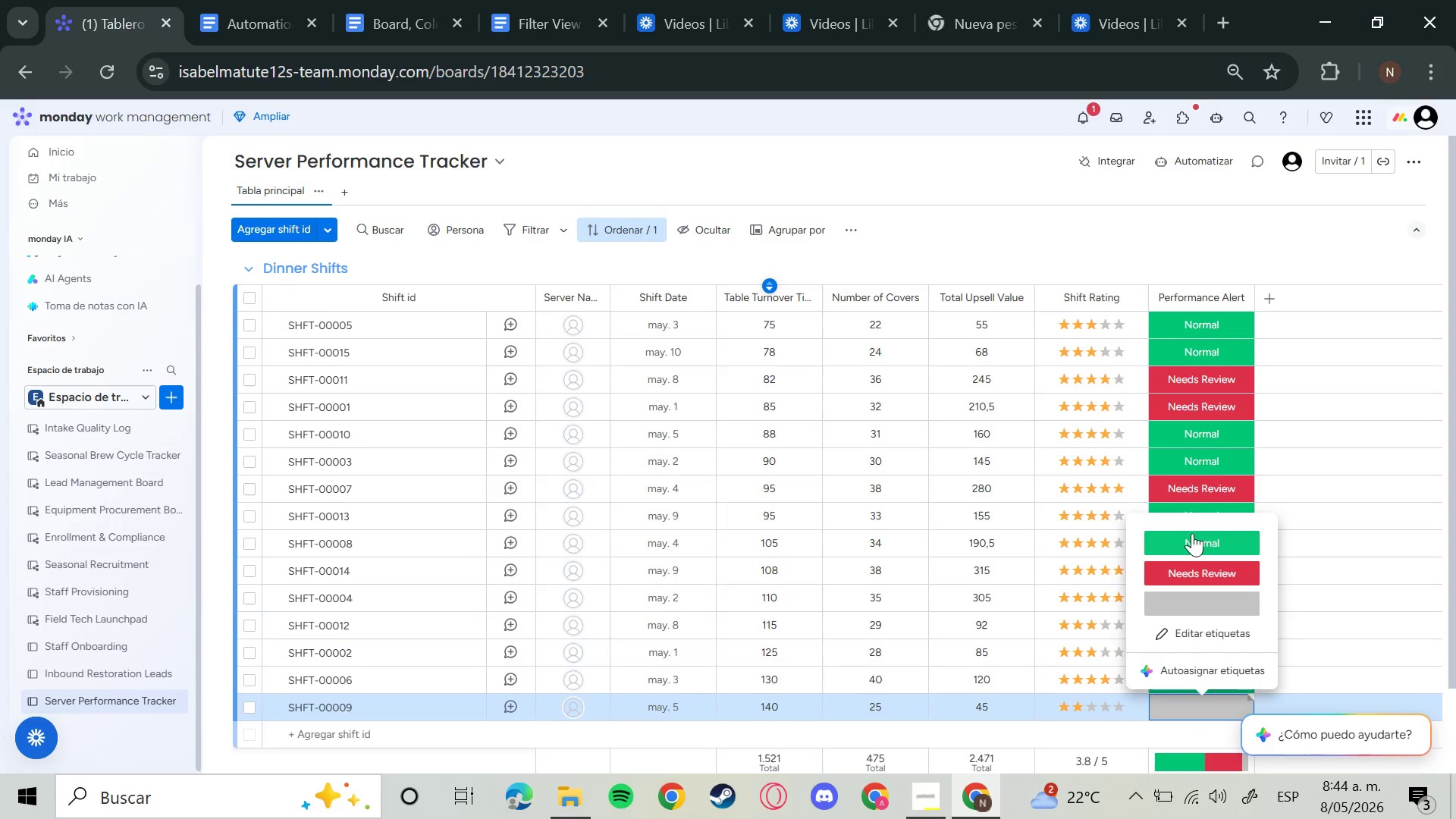 
left_click([1192, 532])
 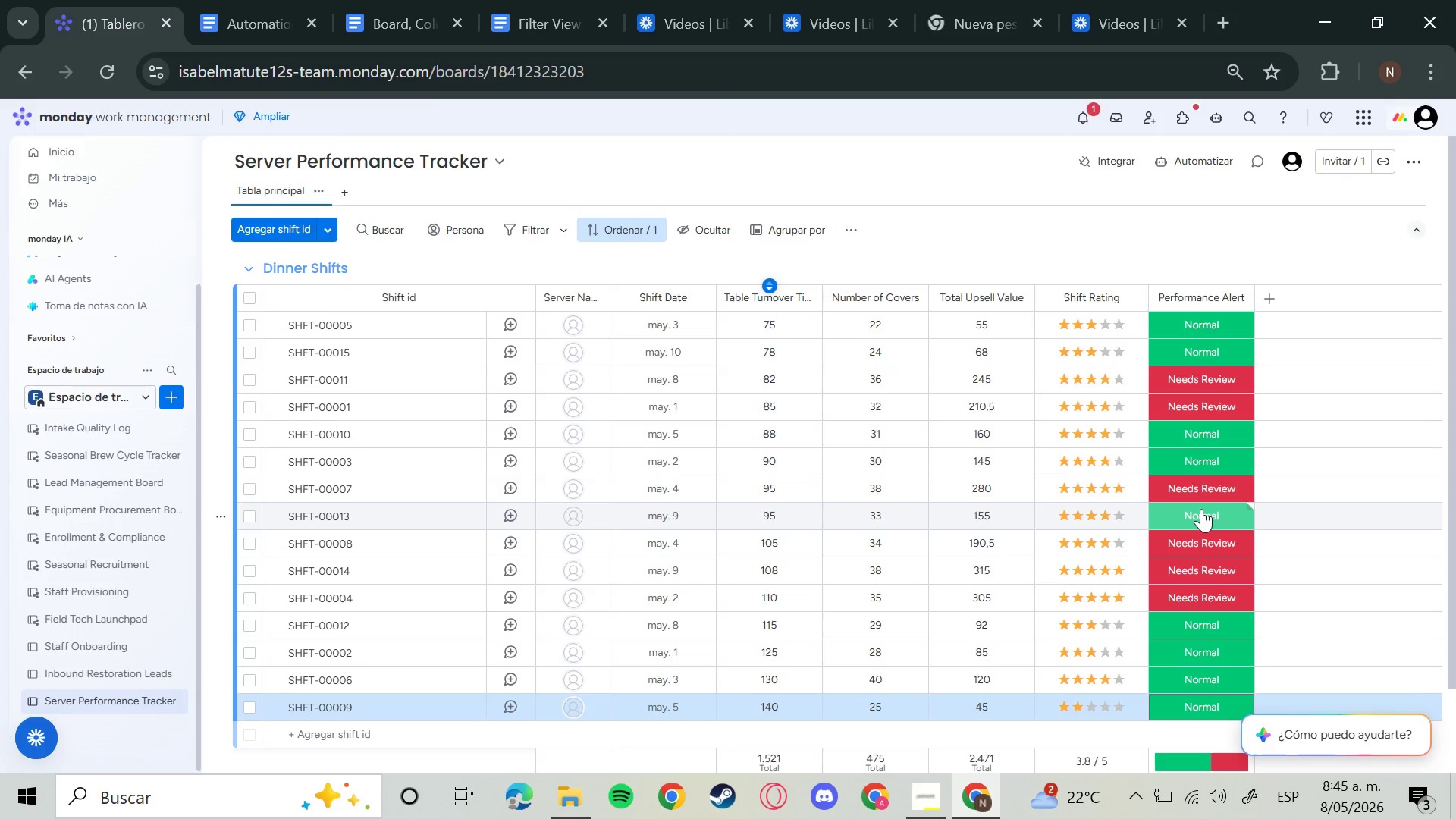 
wait(92.17)
 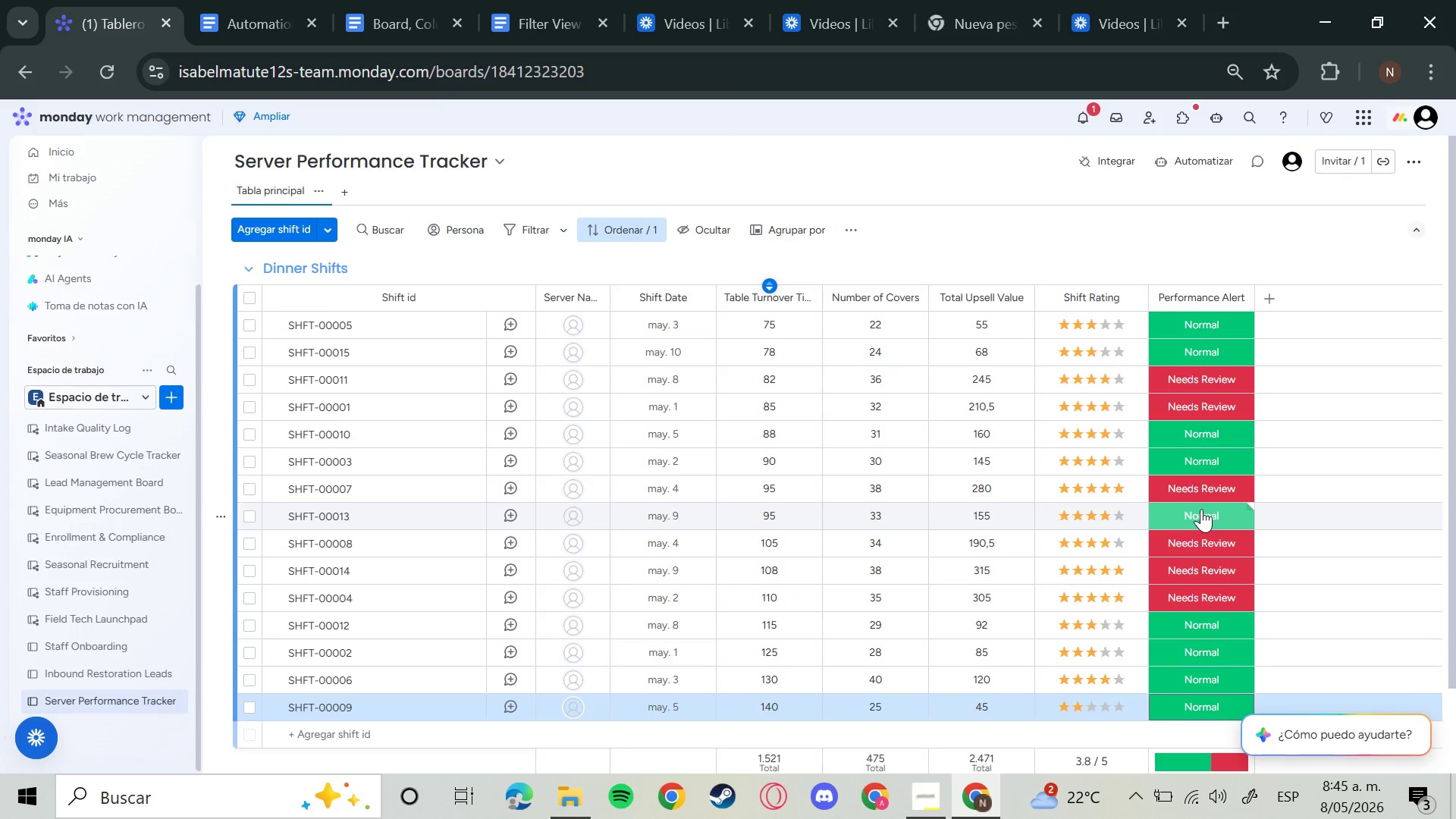 
left_click([569, 327])
 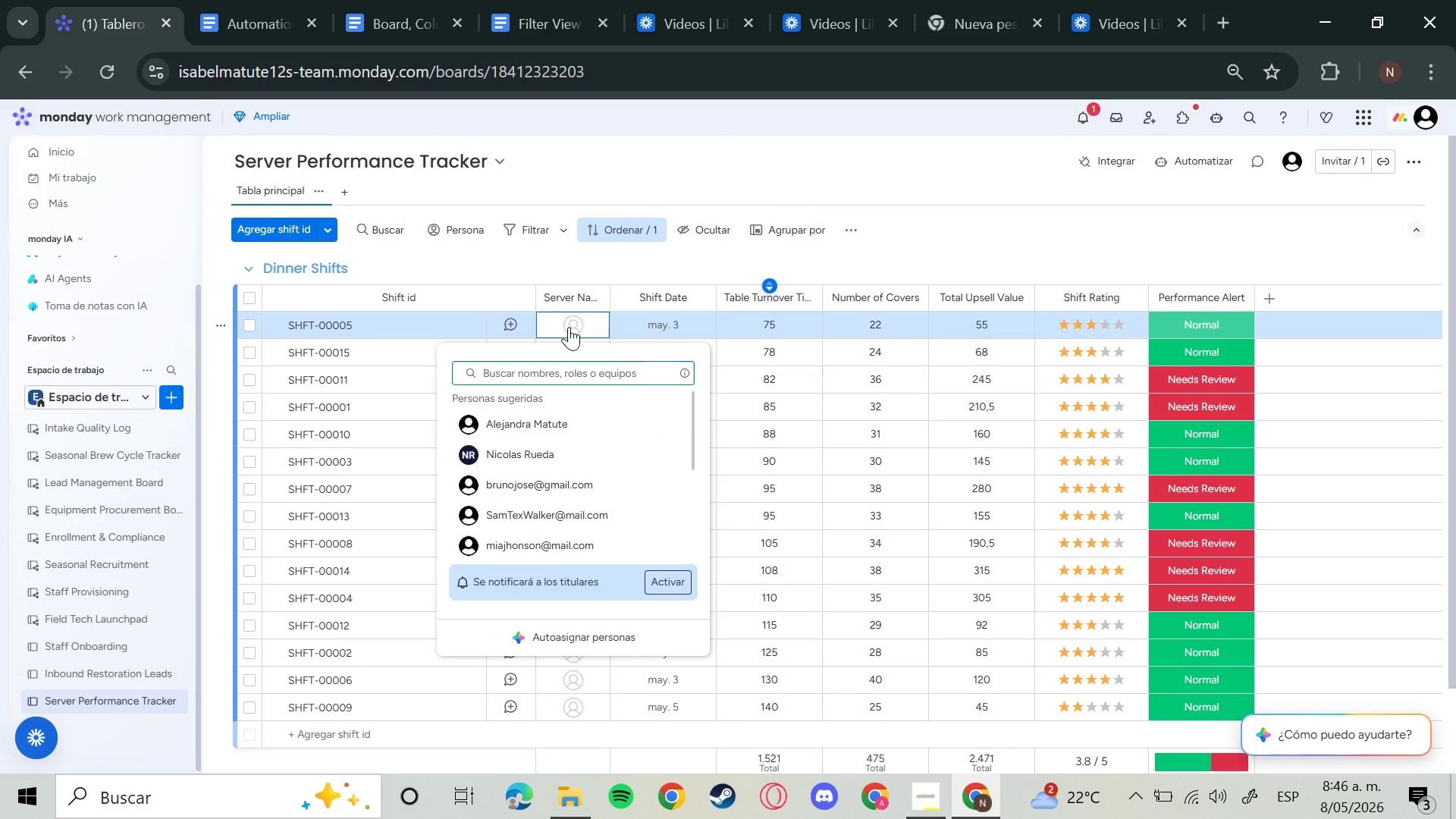 
left_click([559, 428])
 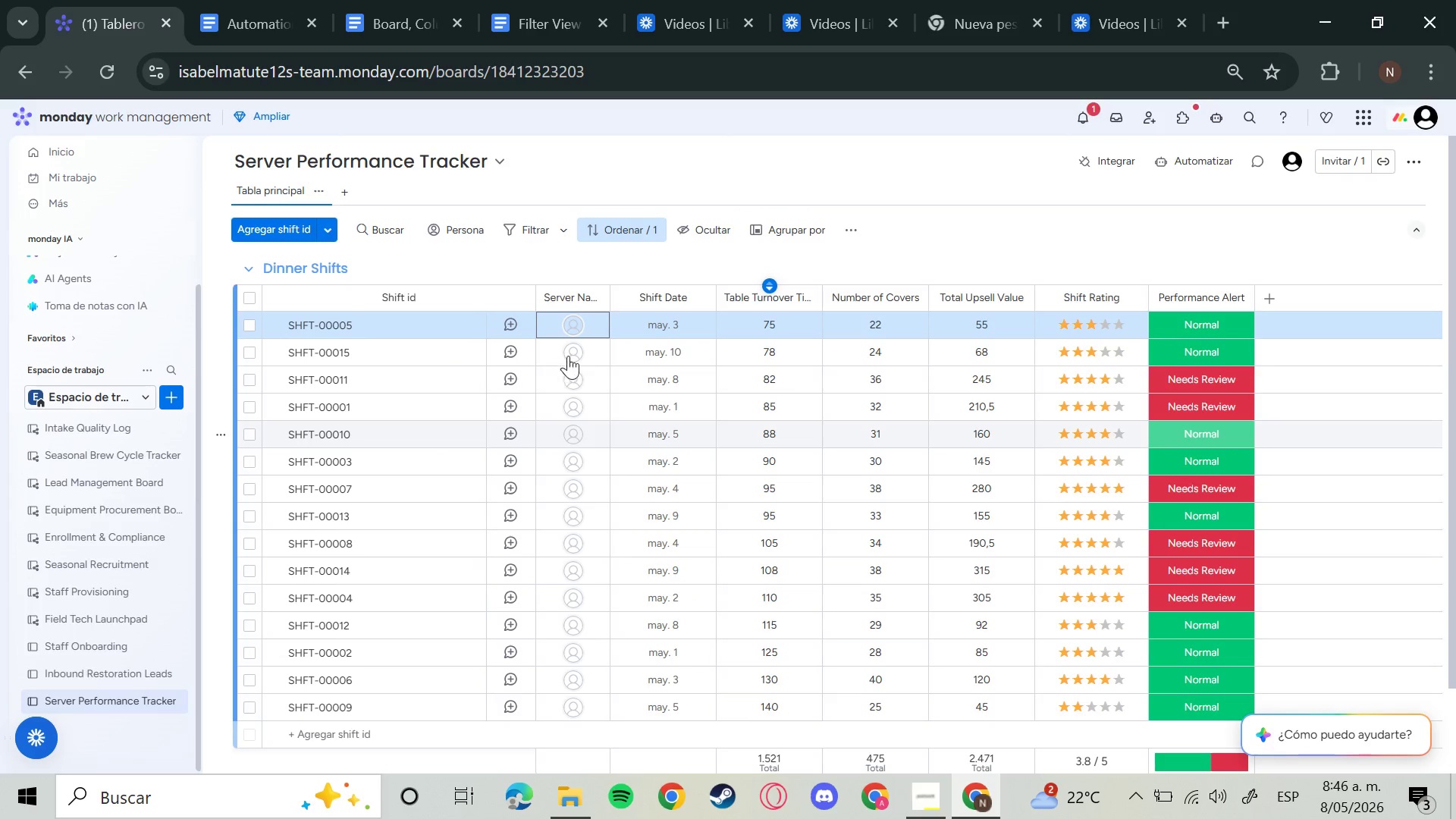 
left_click([572, 354])
 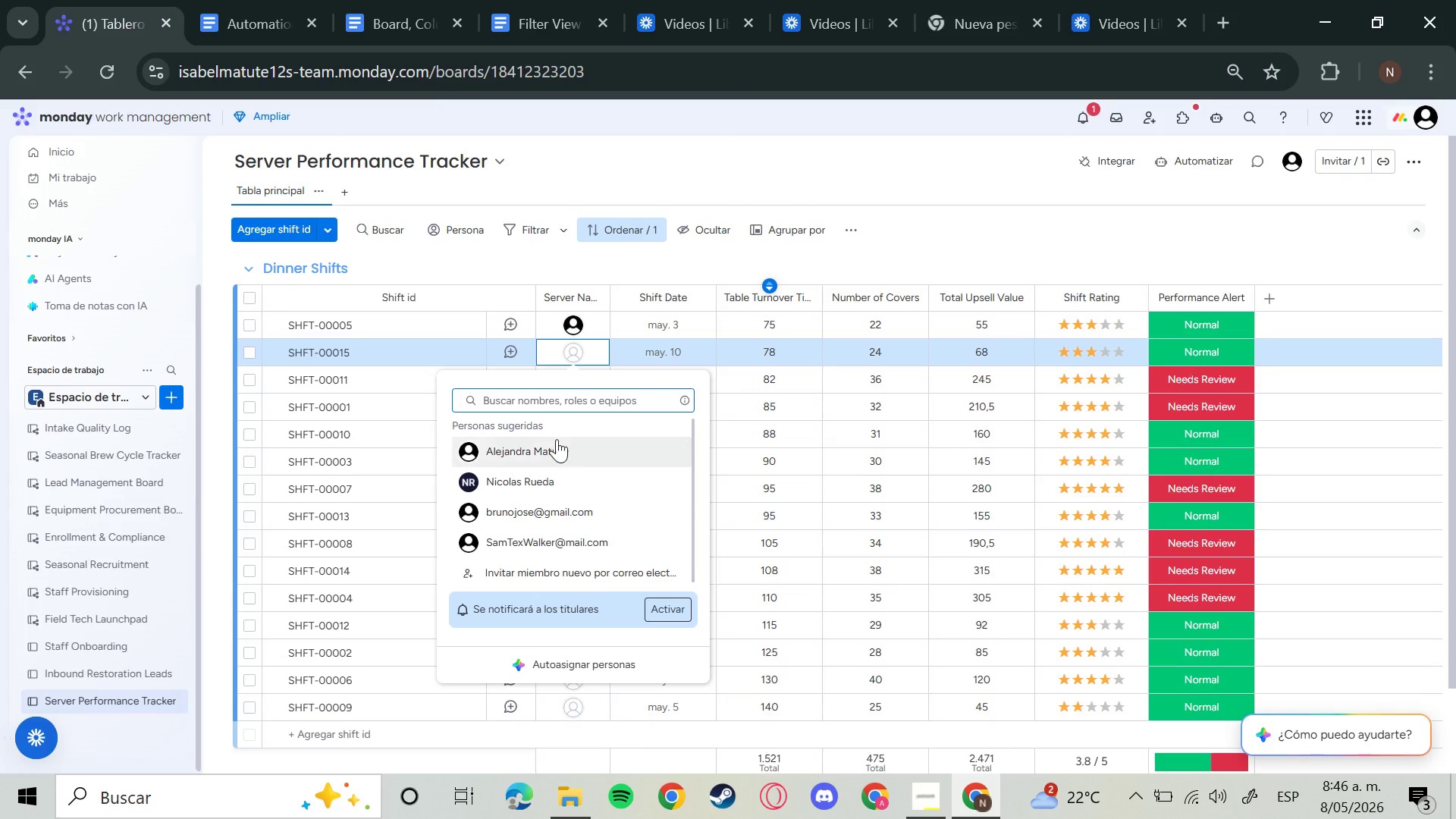 
left_click([556, 439])
 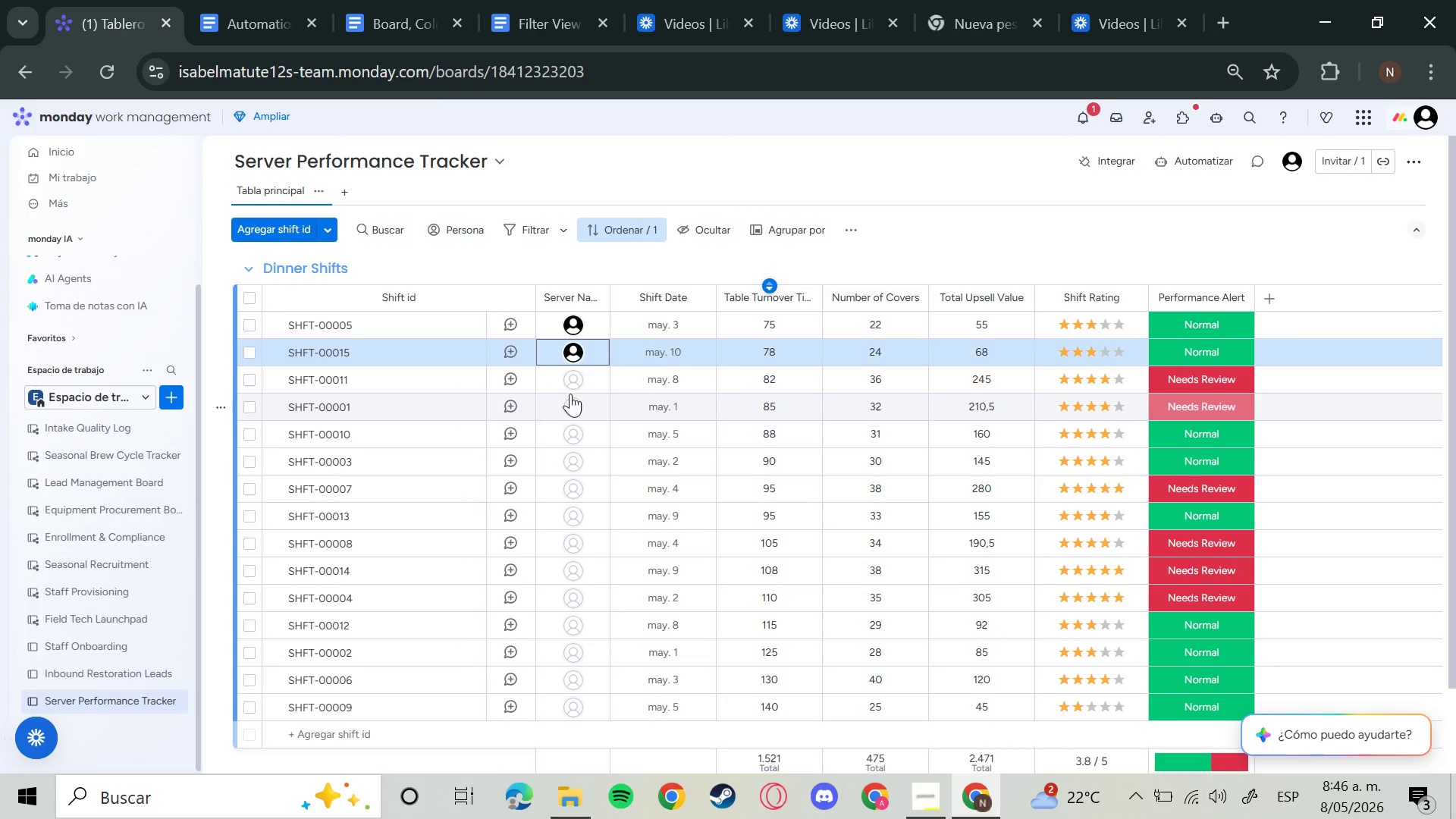 
left_click([574, 384])
 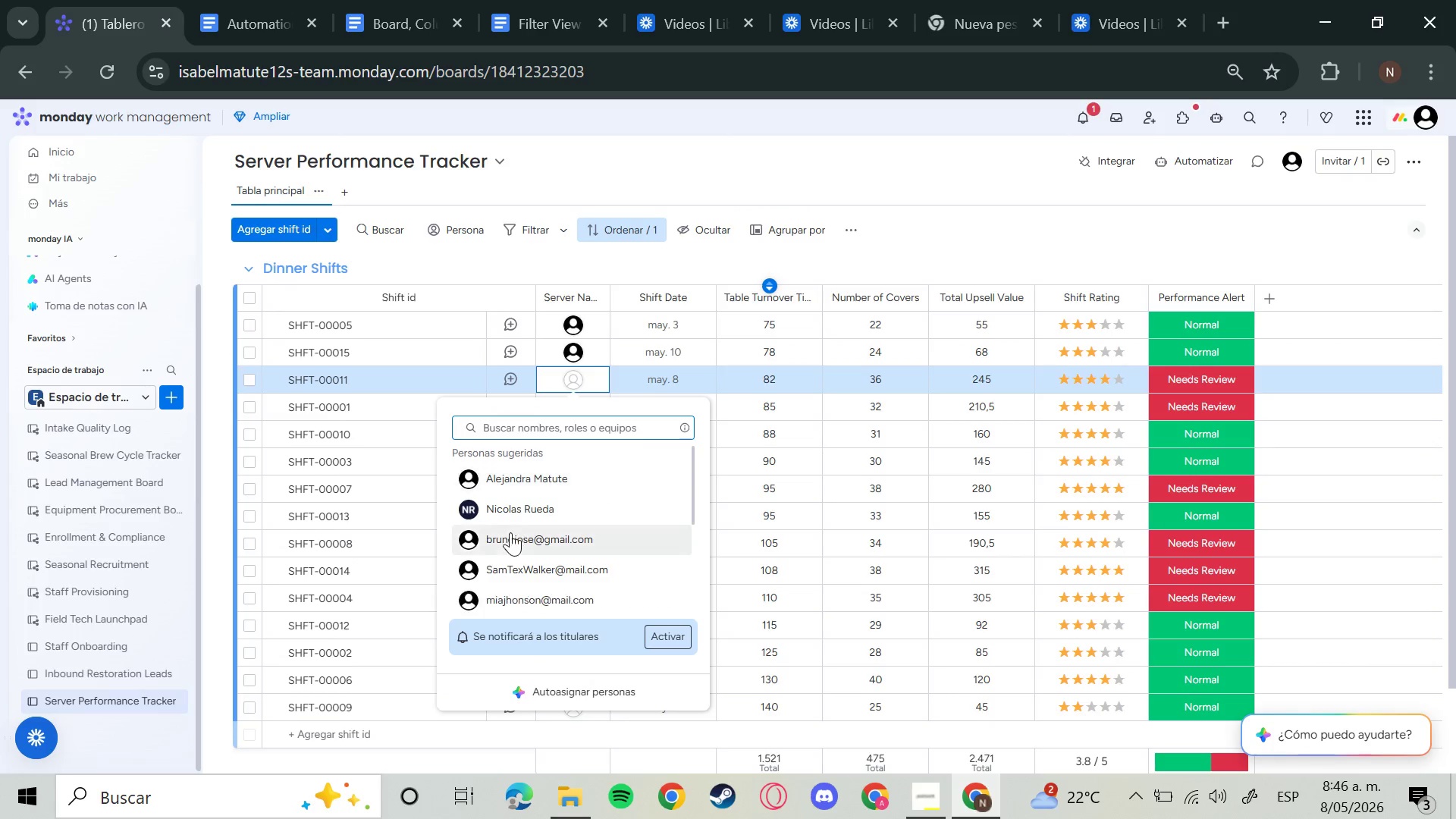 
left_click([516, 541])
 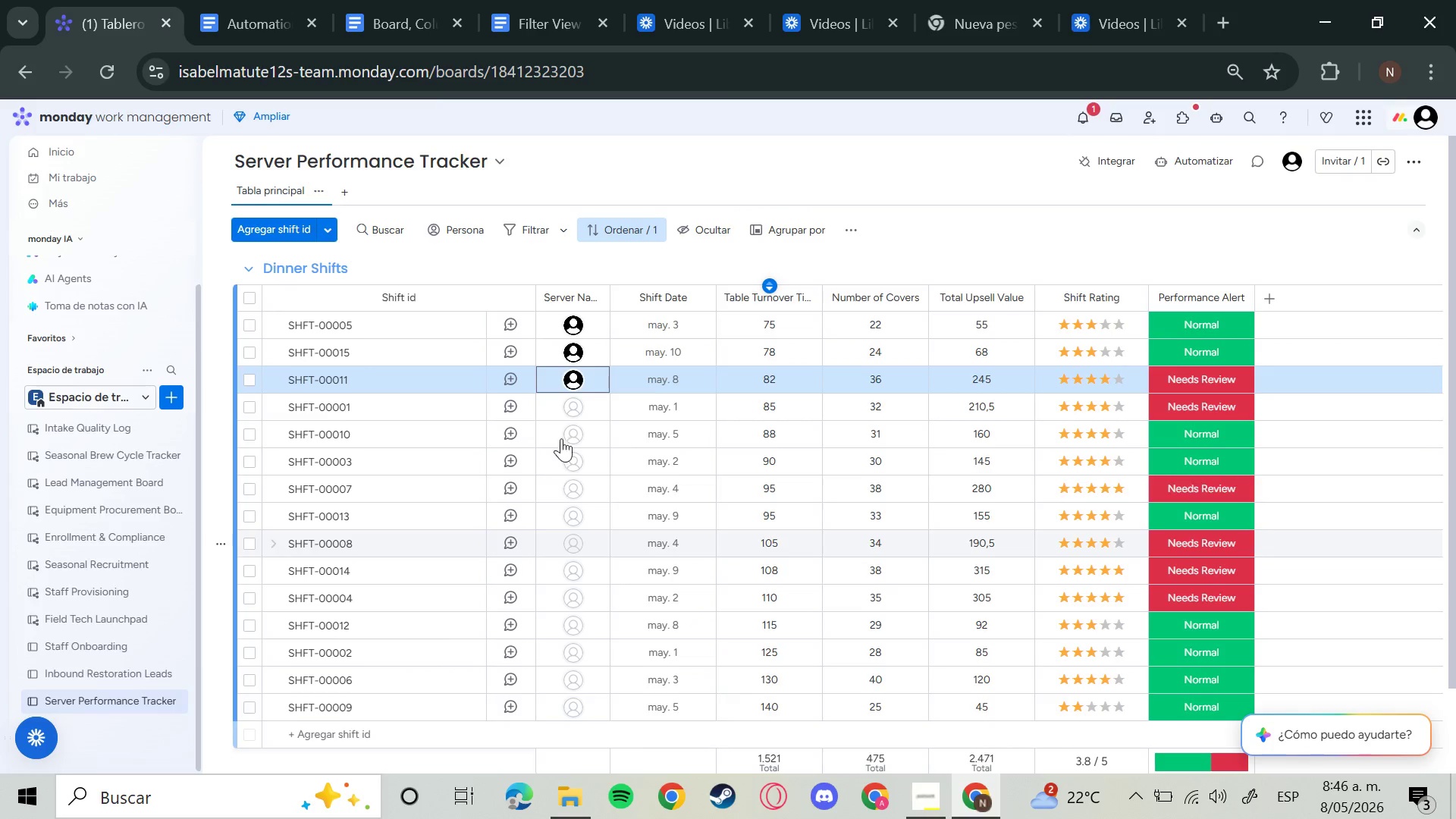 
left_click([573, 408])
 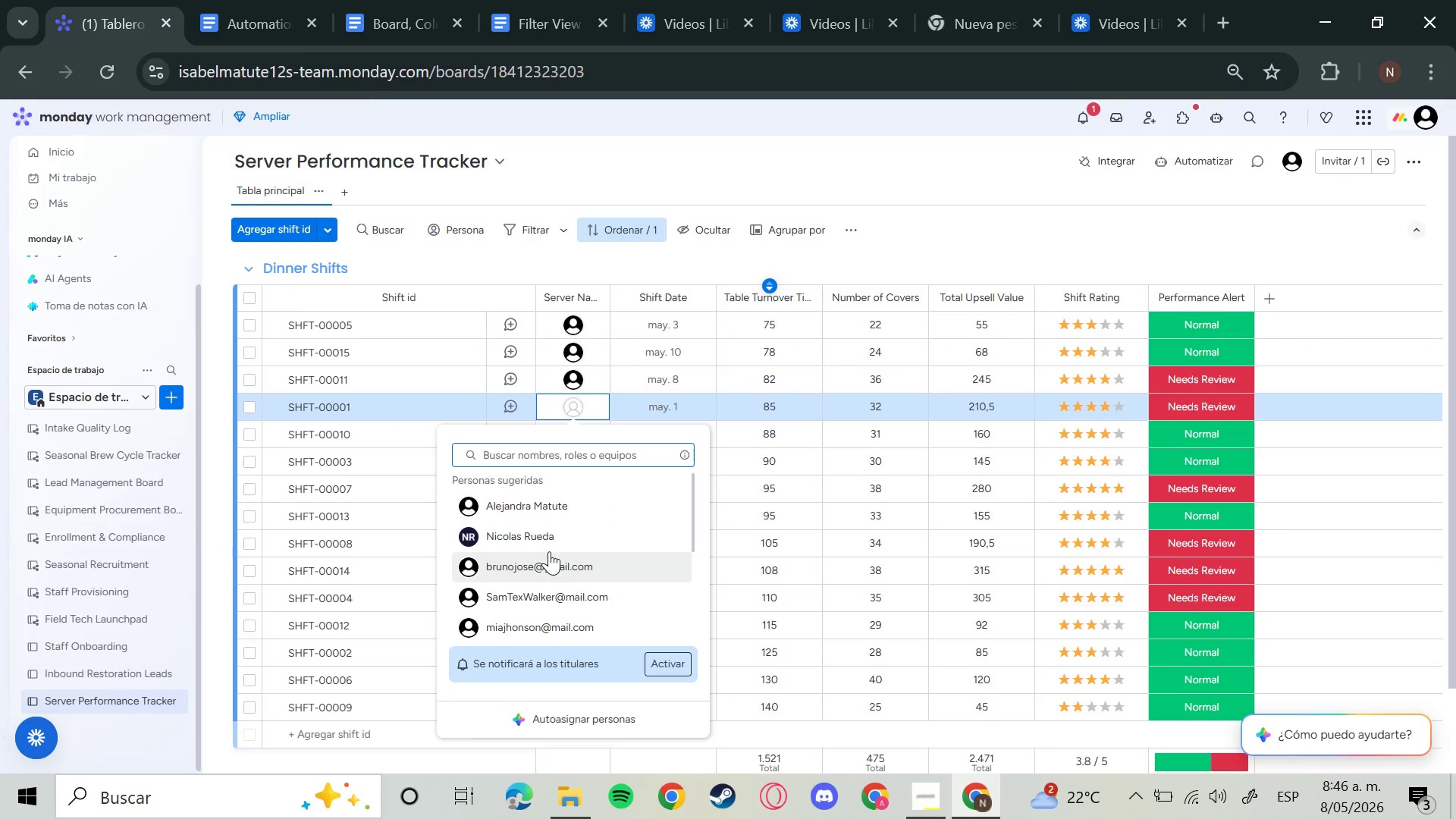 
left_click([552, 560])
 